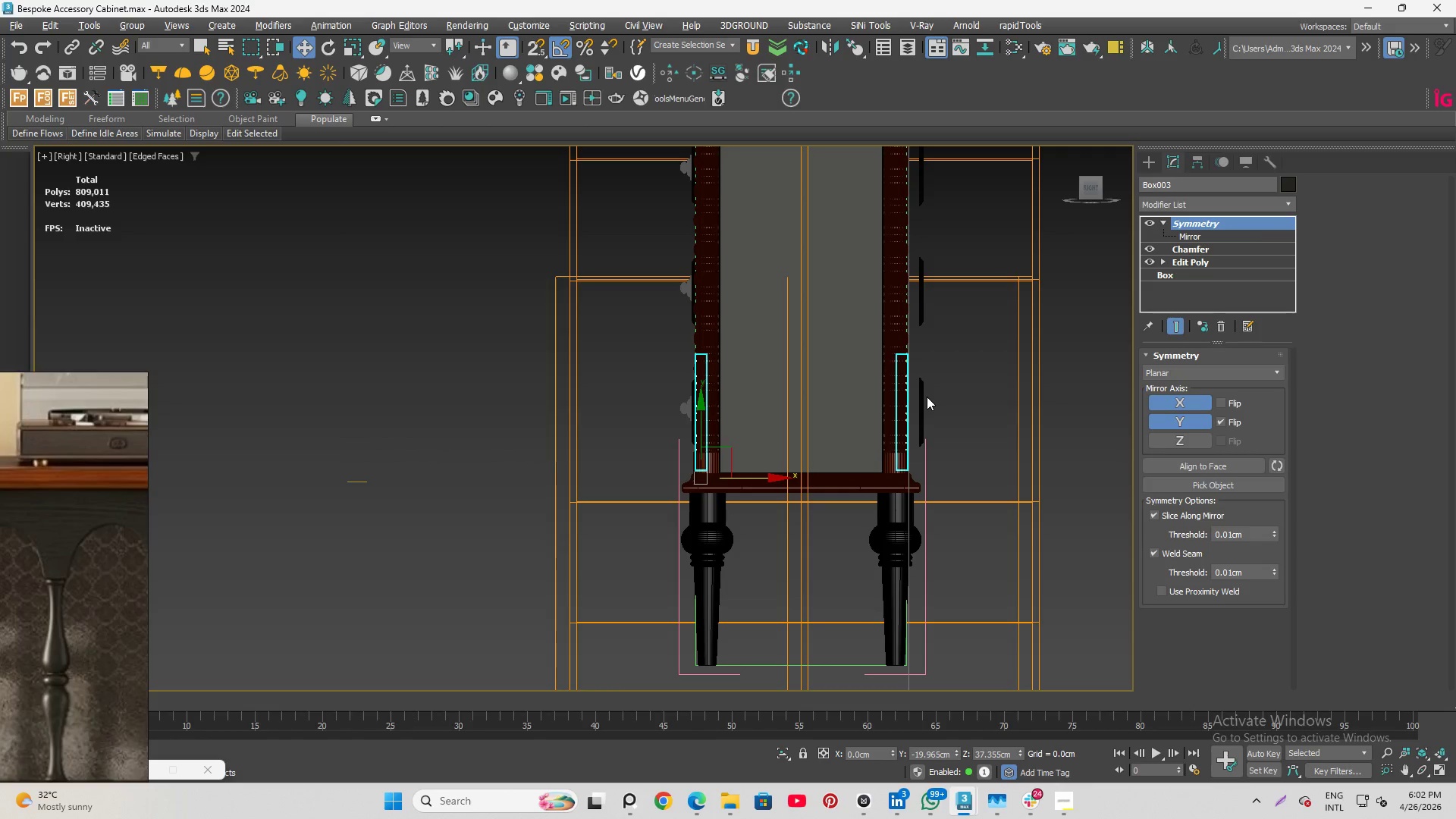 
wait(6.33)
 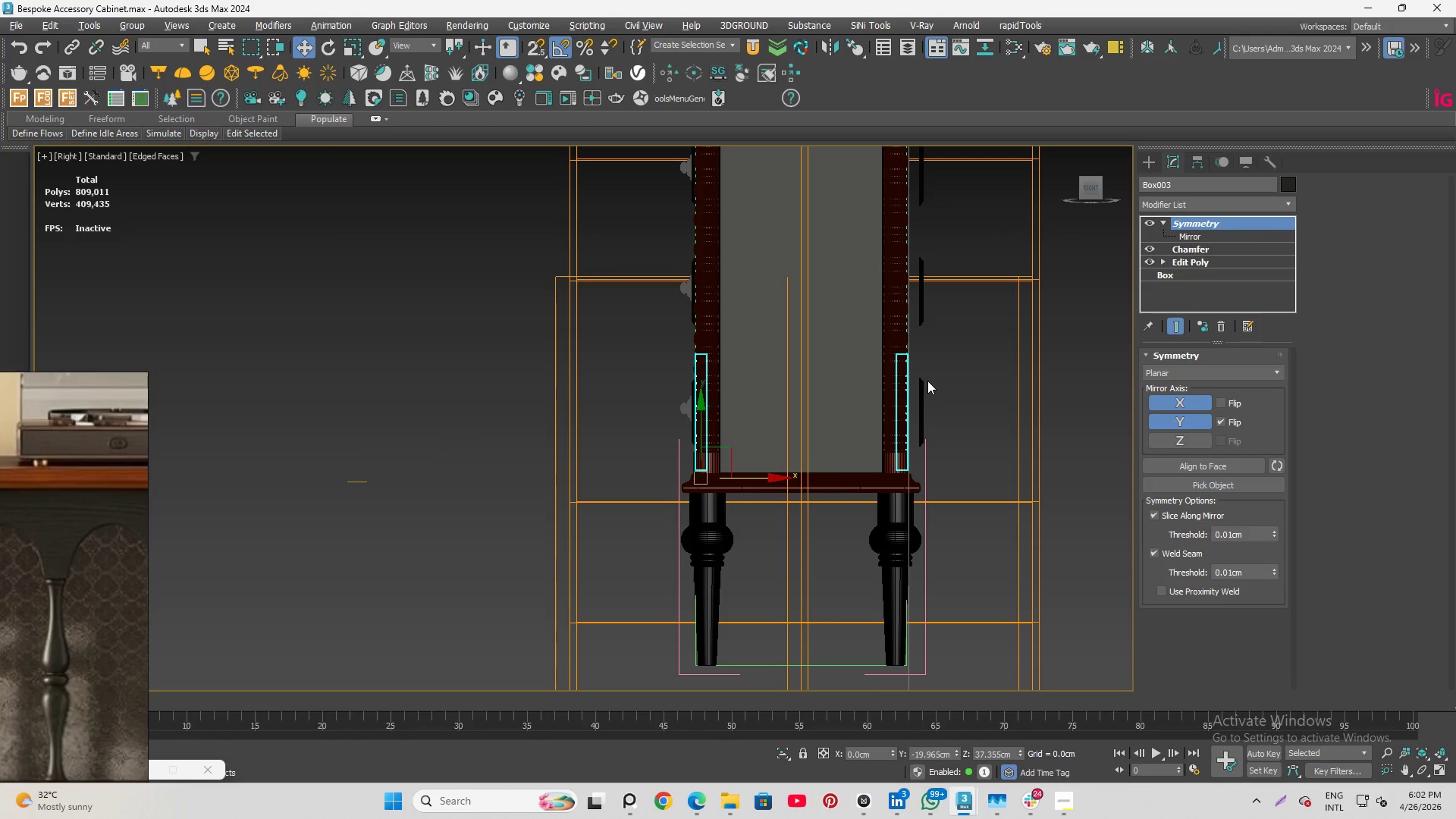 
hold_key(key=AltLeft, duration=3.03)
 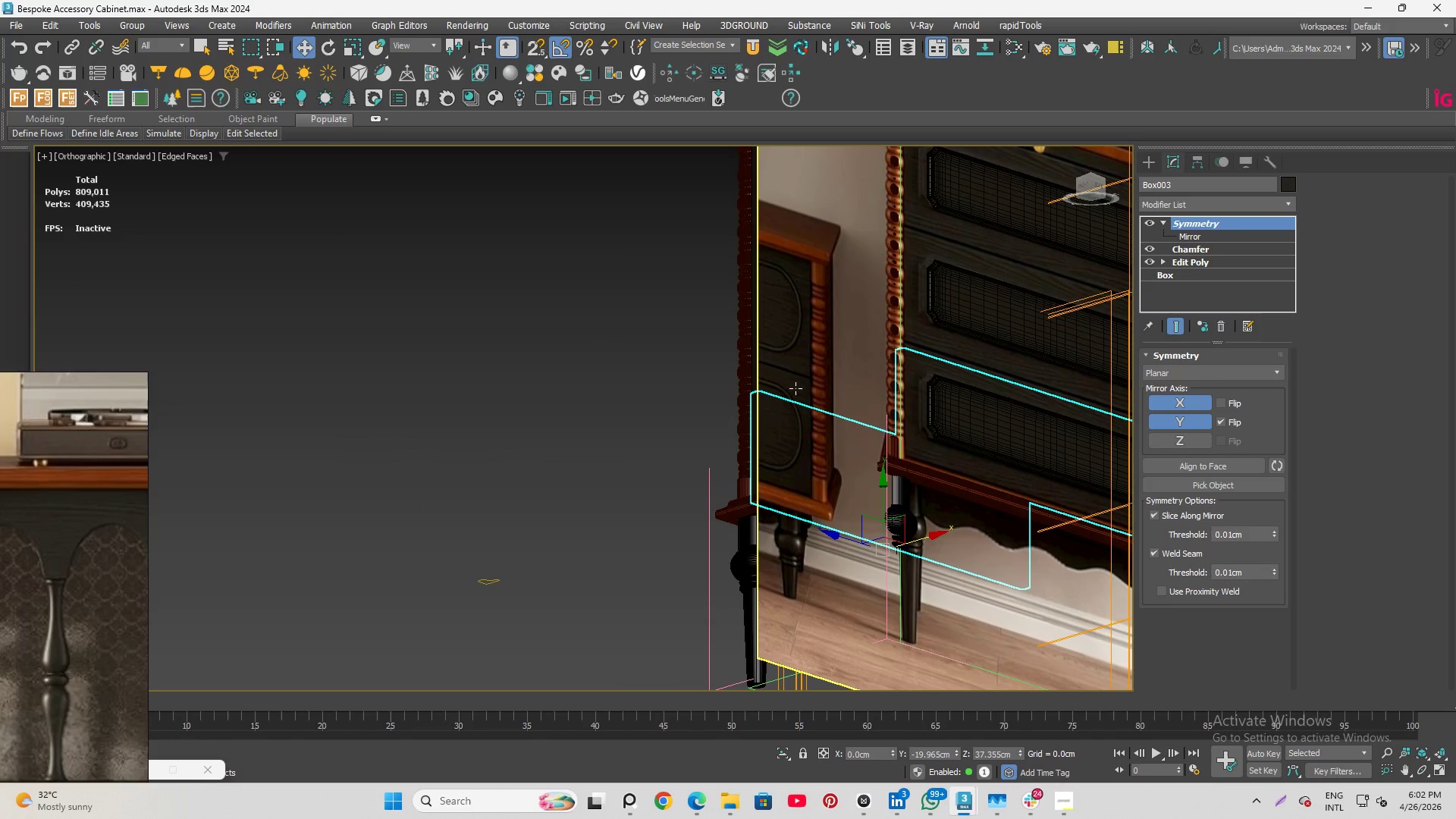 
hold_key(key=AltLeft, duration=3.67)
scroll: coordinate [797, 388], scroll_direction: up, amount: 1.0
 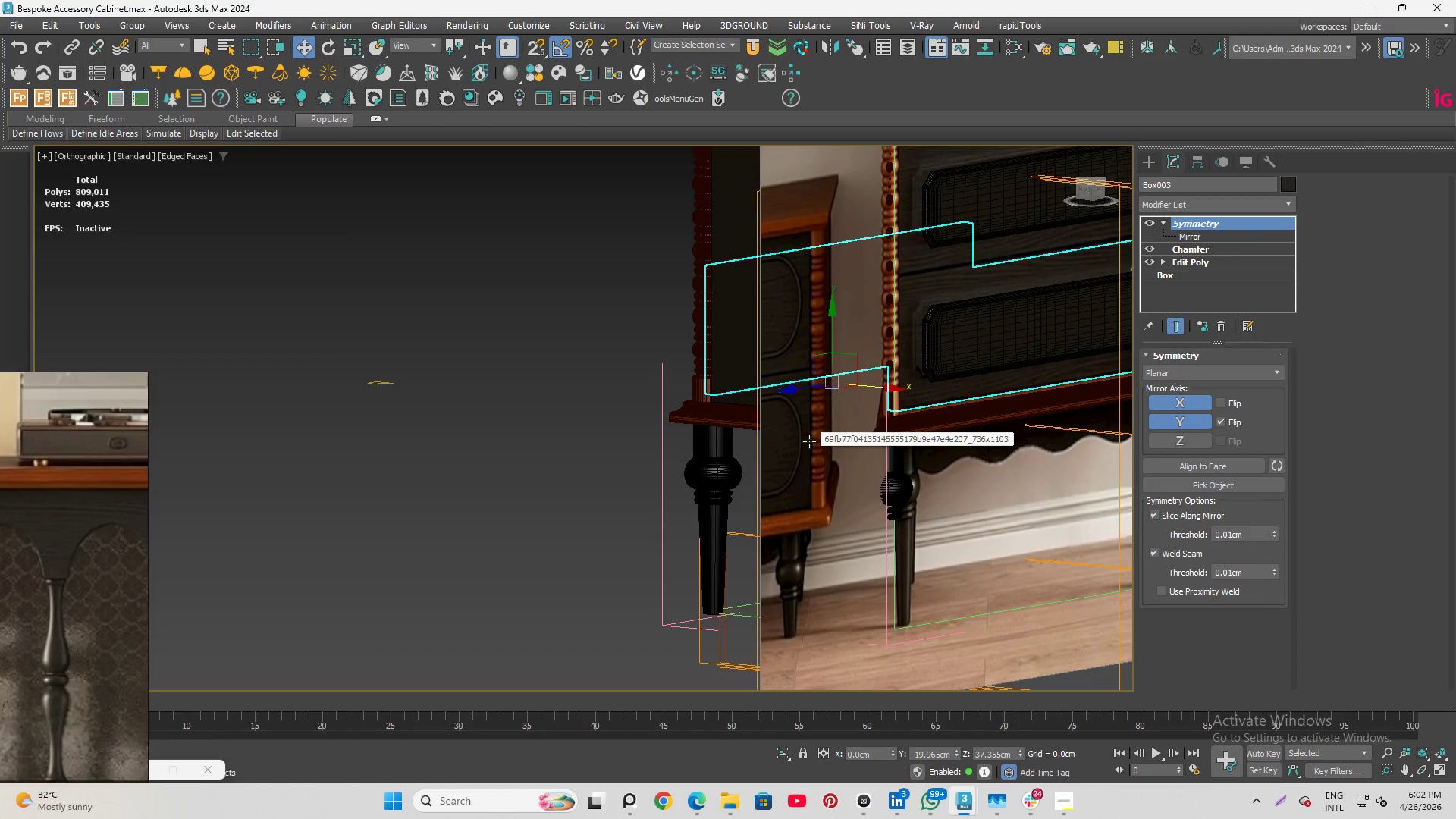 
hold_key(key=AltLeft, duration=4.38)
 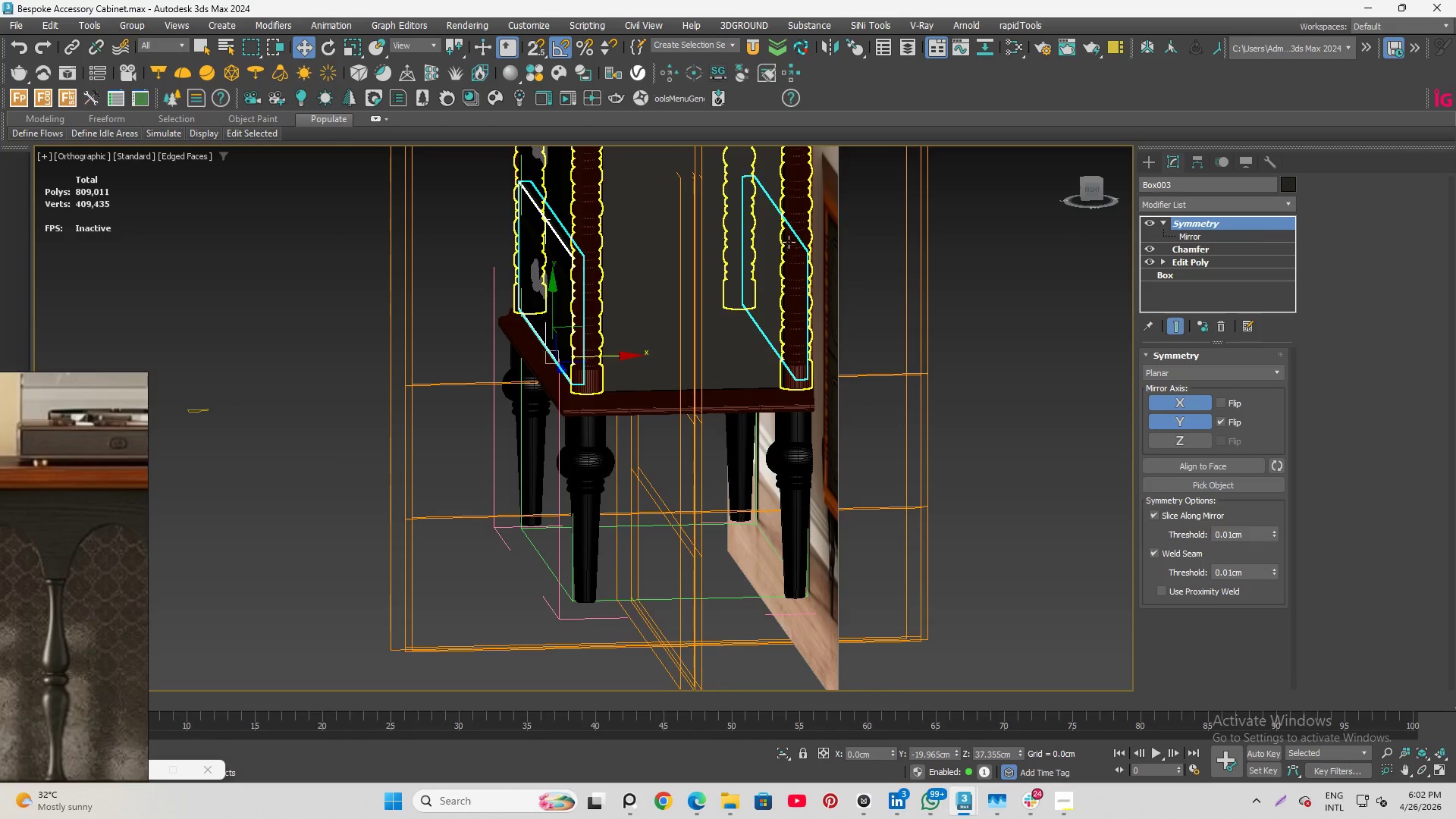 
wait(6.31)
 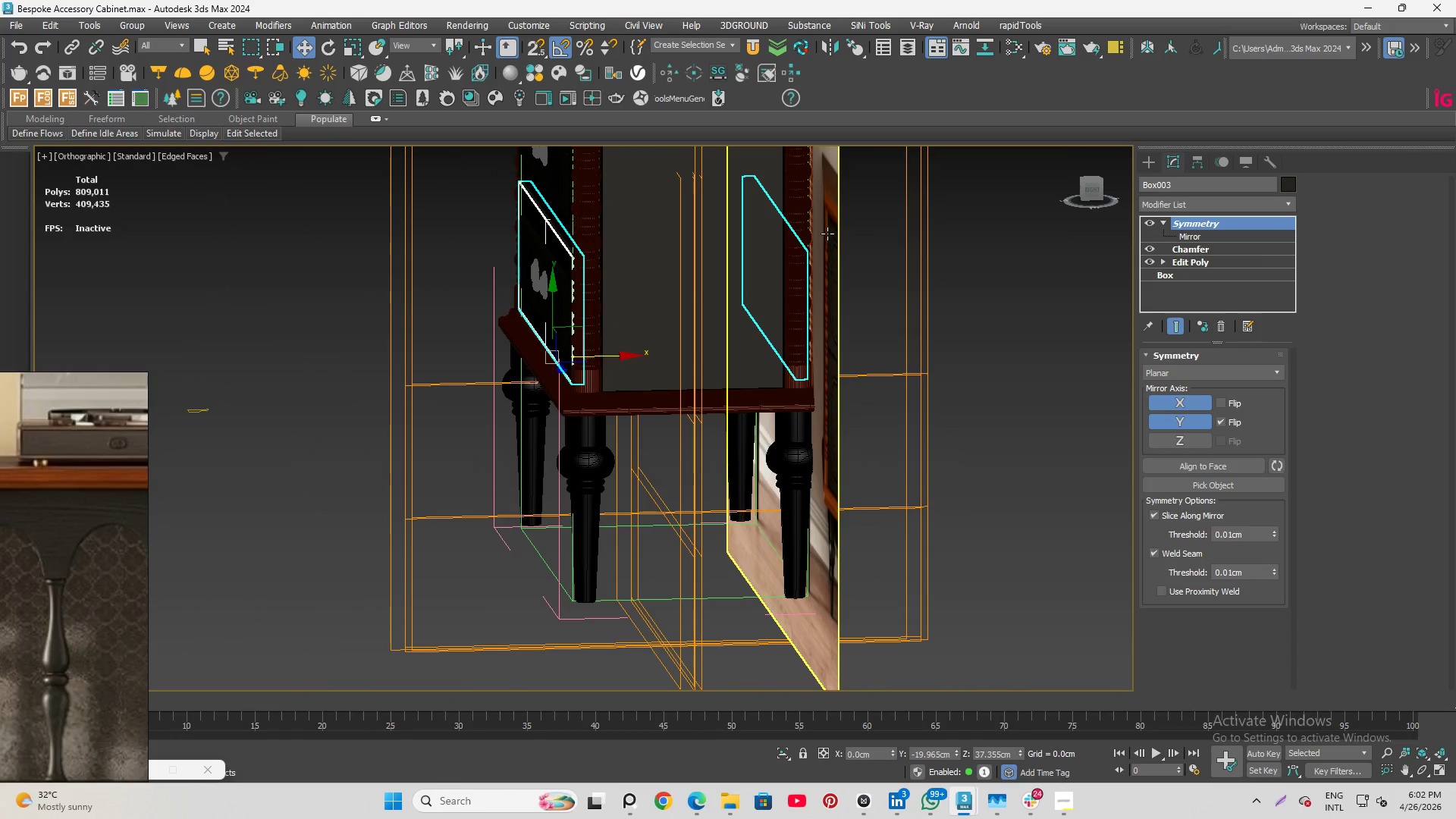 
key(Control+V)
 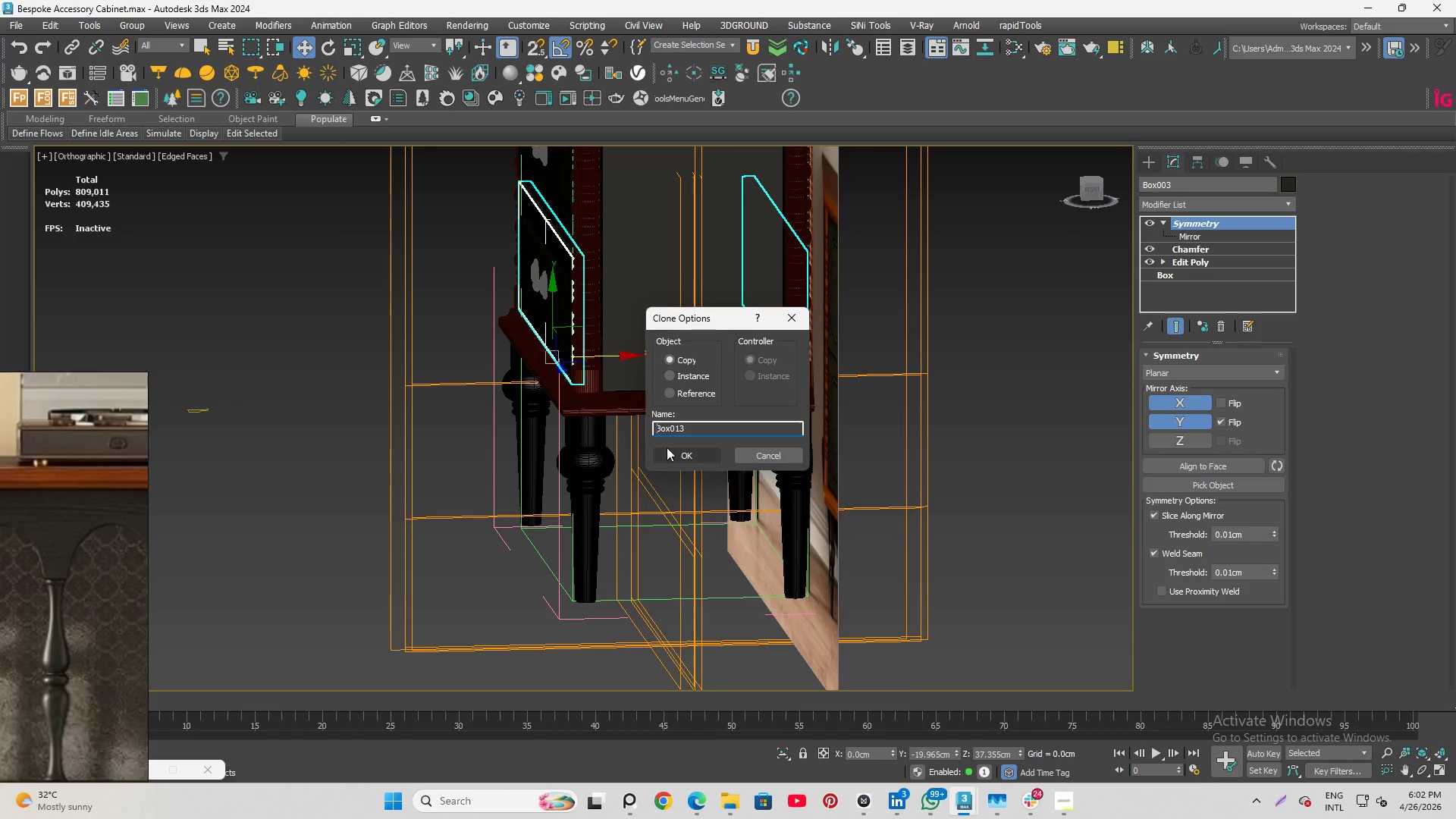 
left_click([675, 453])
 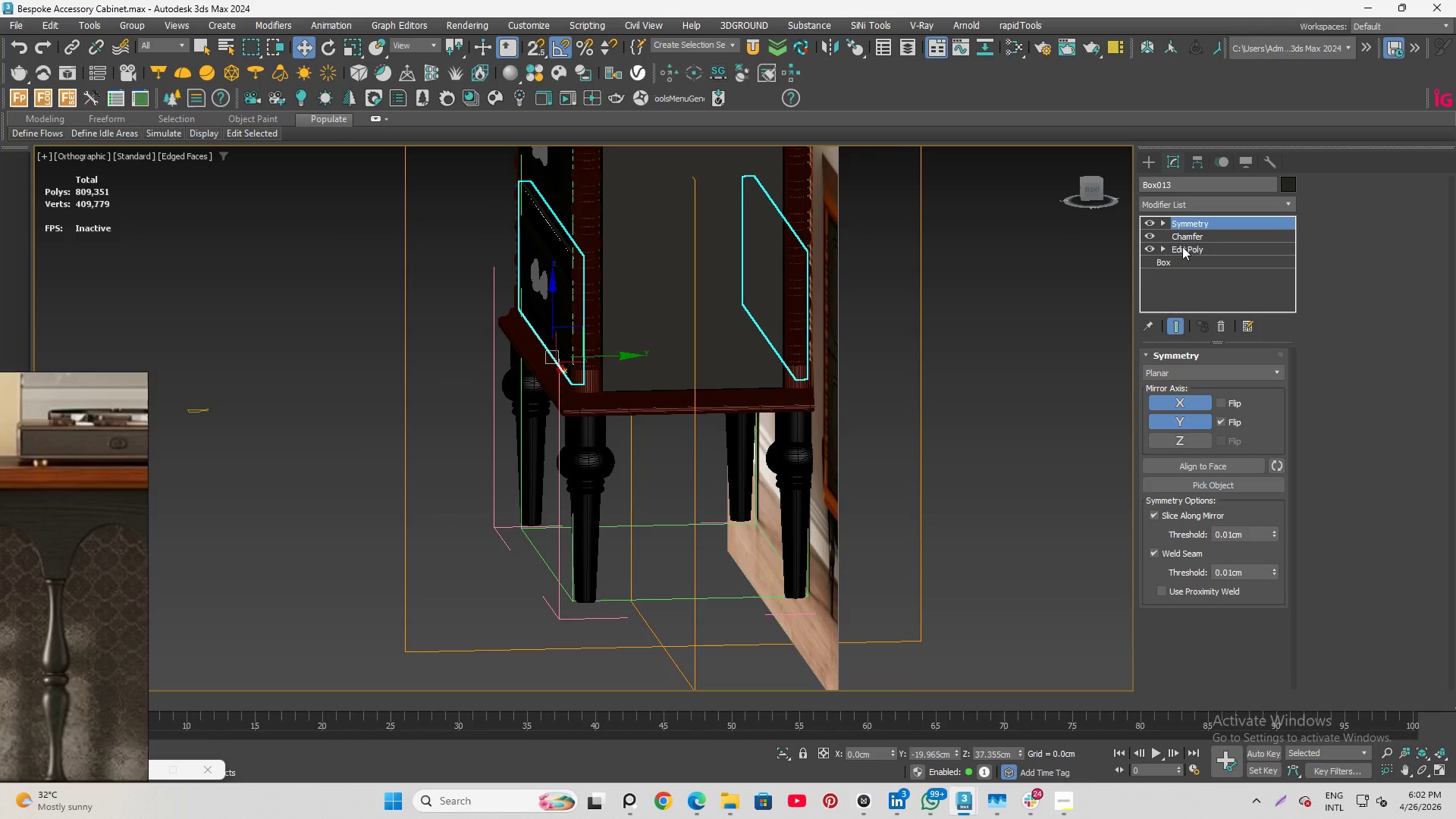 
right_click([1191, 224])
 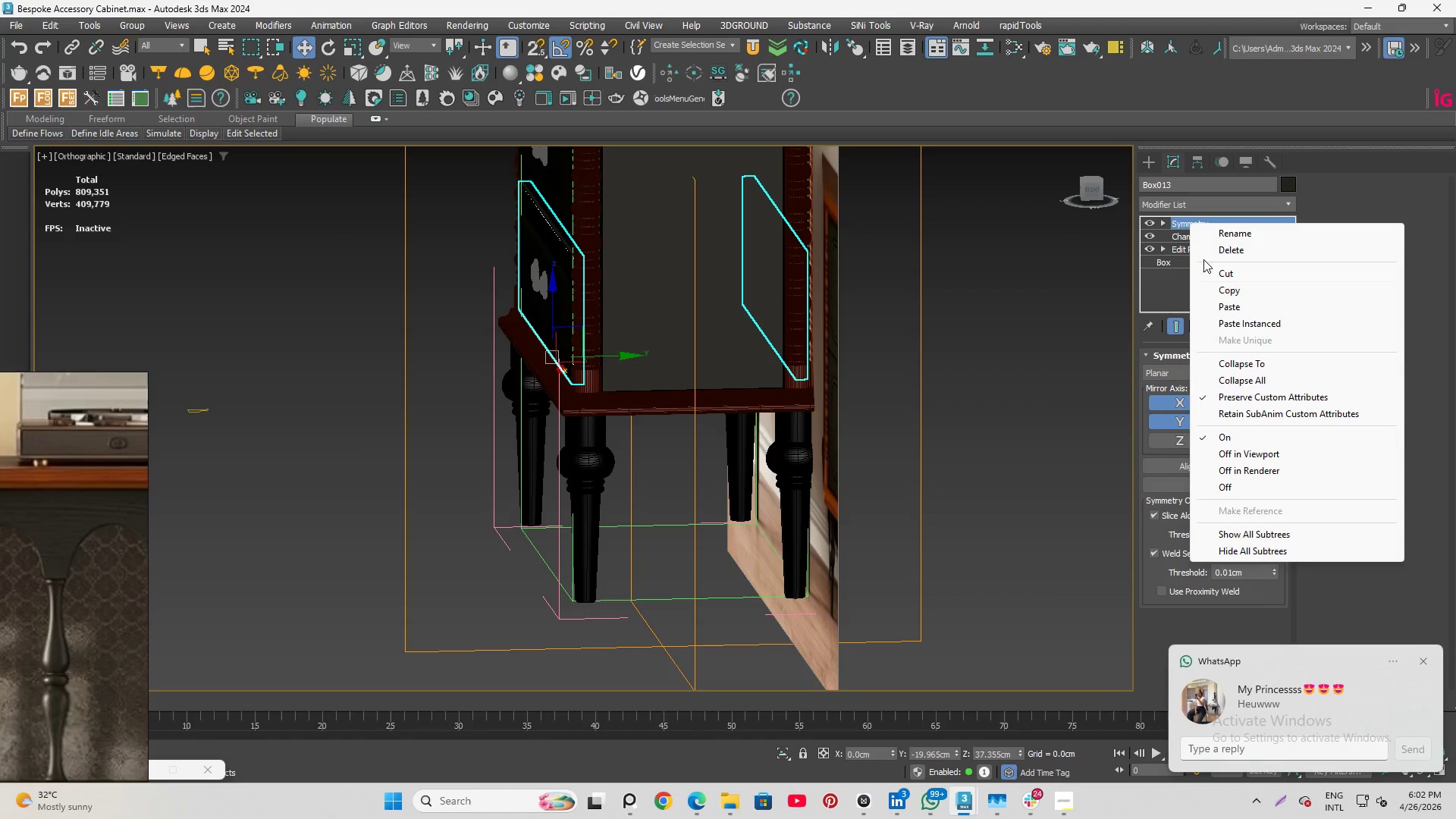 
left_click([1172, 240])
 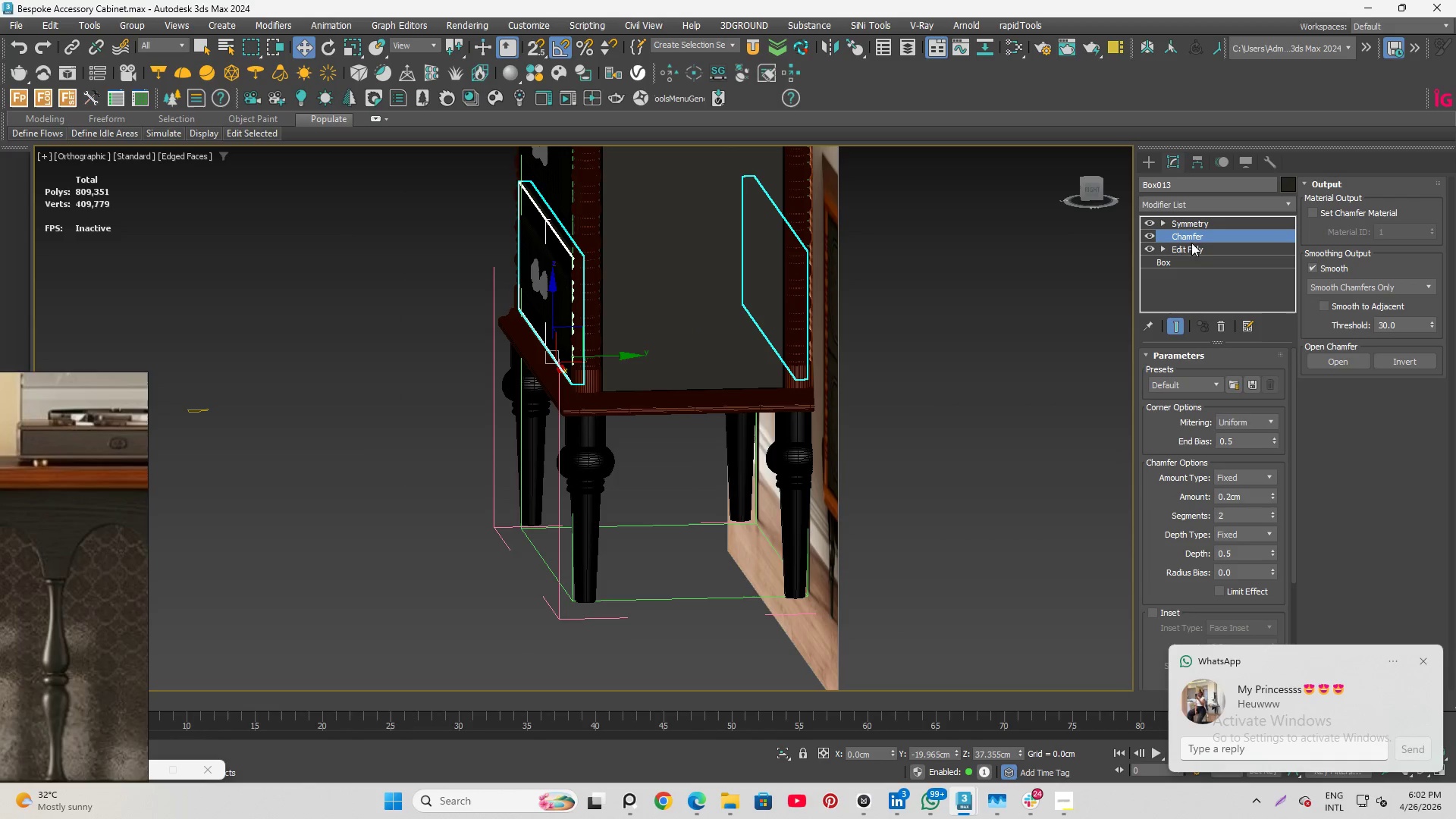 
right_click([1191, 235])
 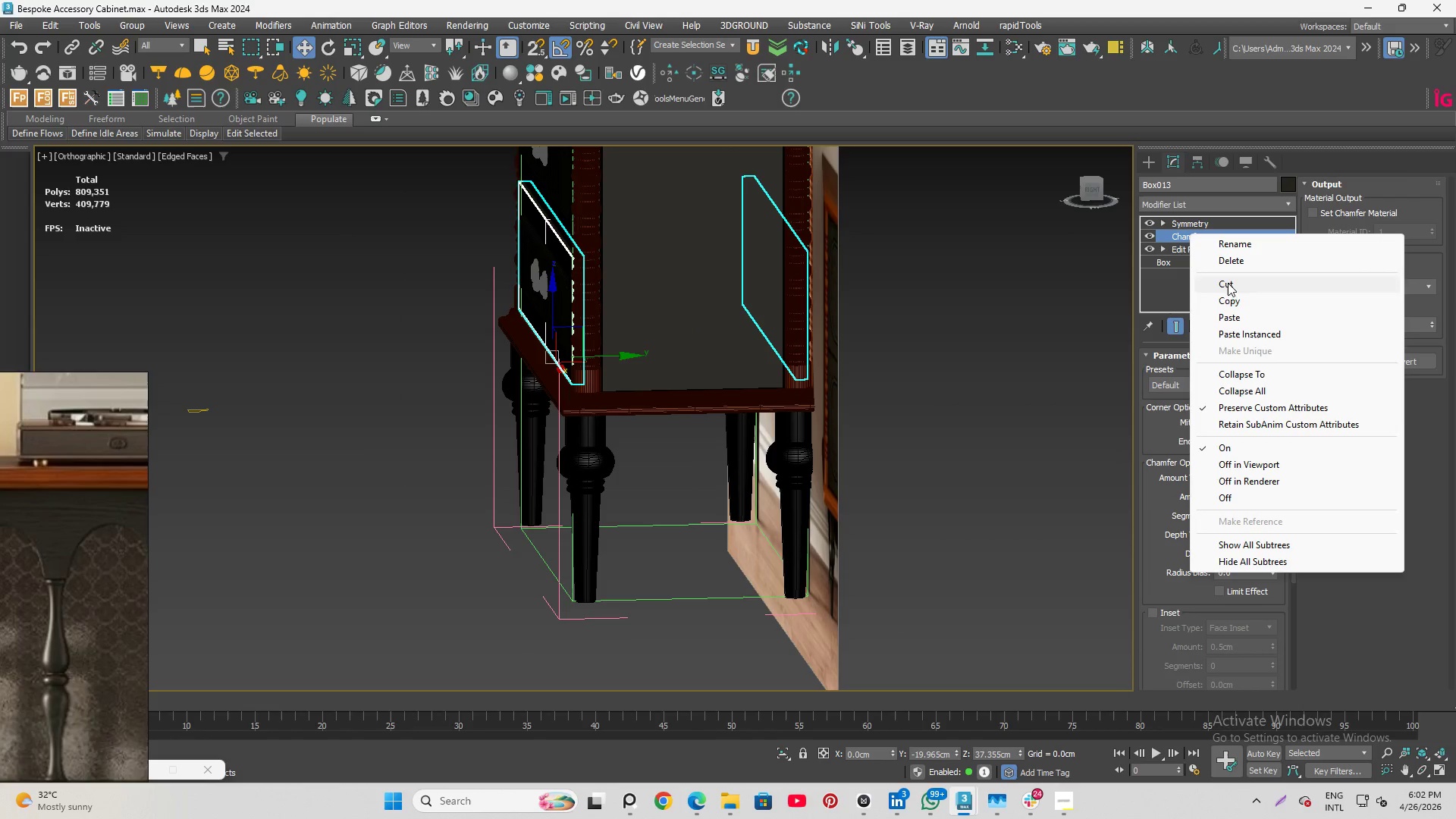 
left_click([1236, 305])
 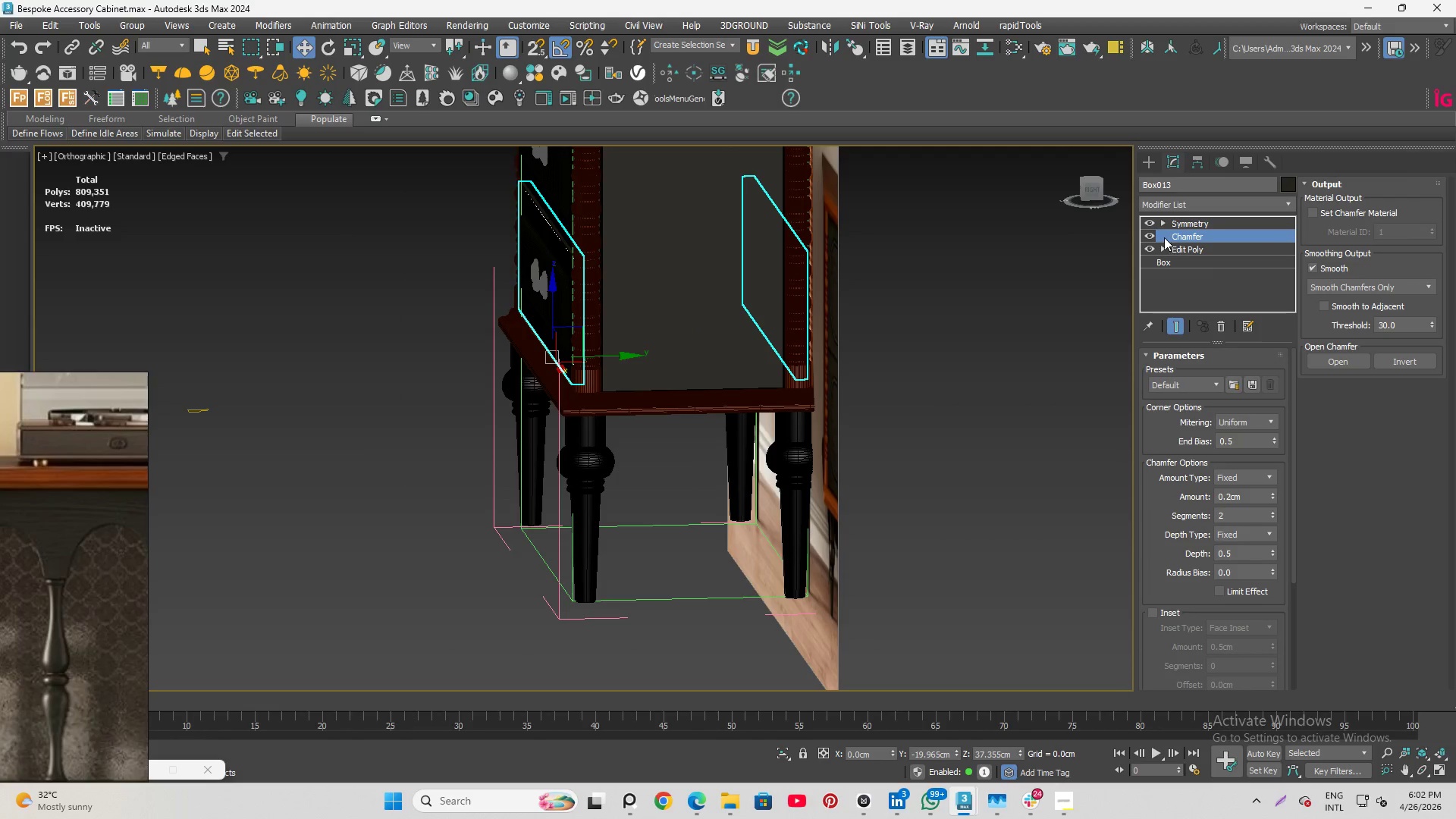 
left_click([1151, 237])
 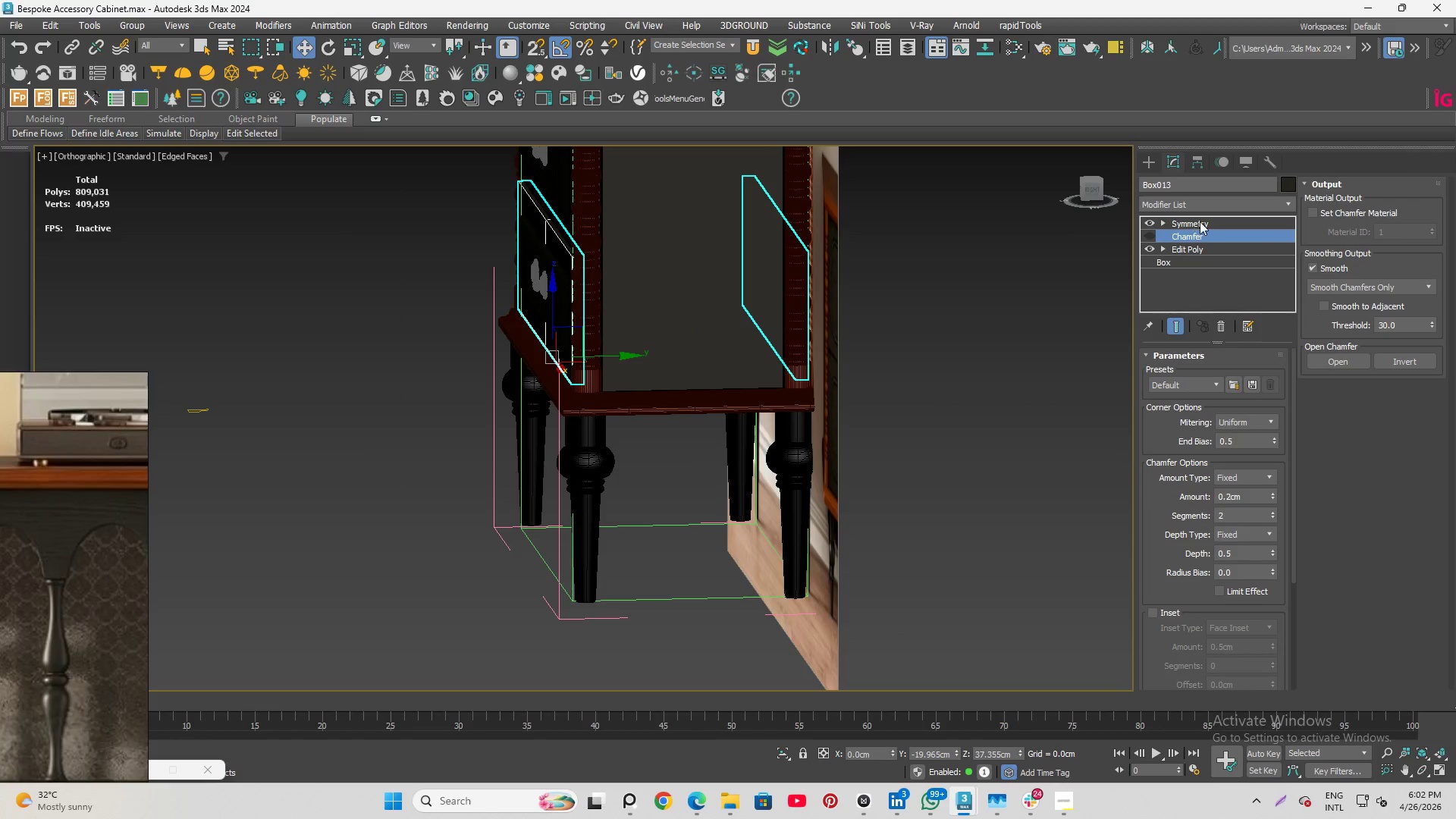 
left_click([1200, 221])
 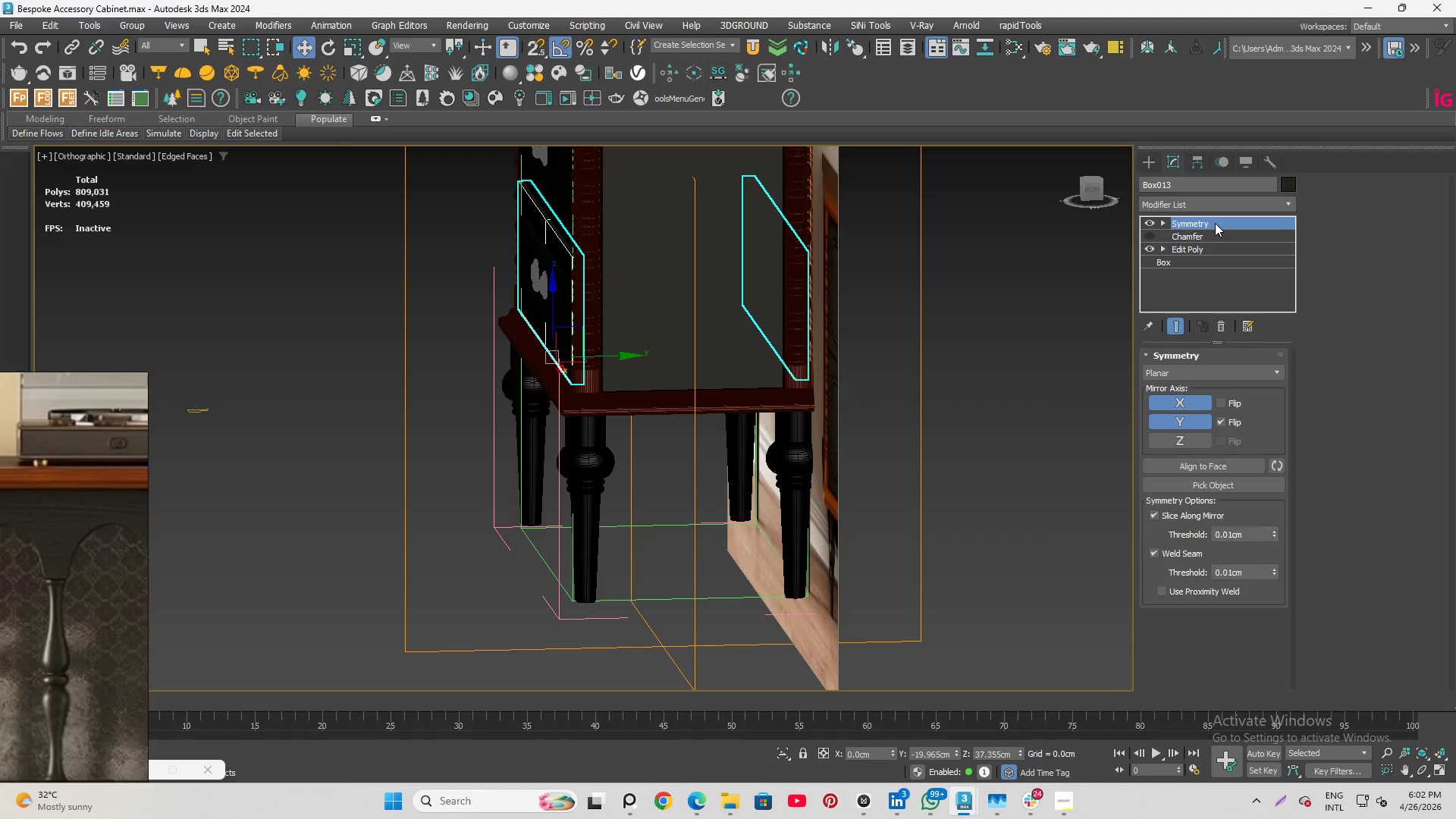 
right_click([1215, 223])
 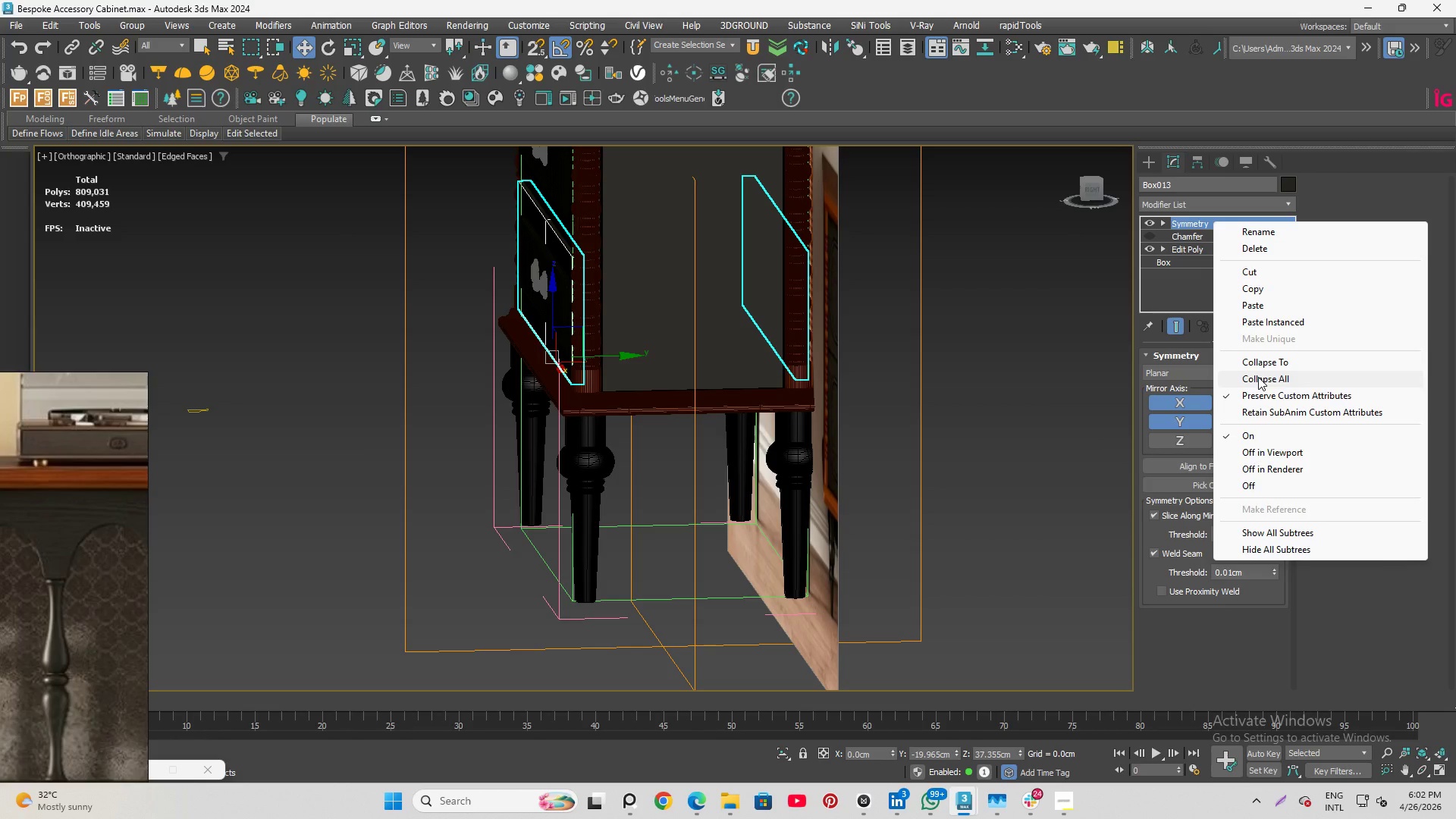 
left_click([1258, 377])
 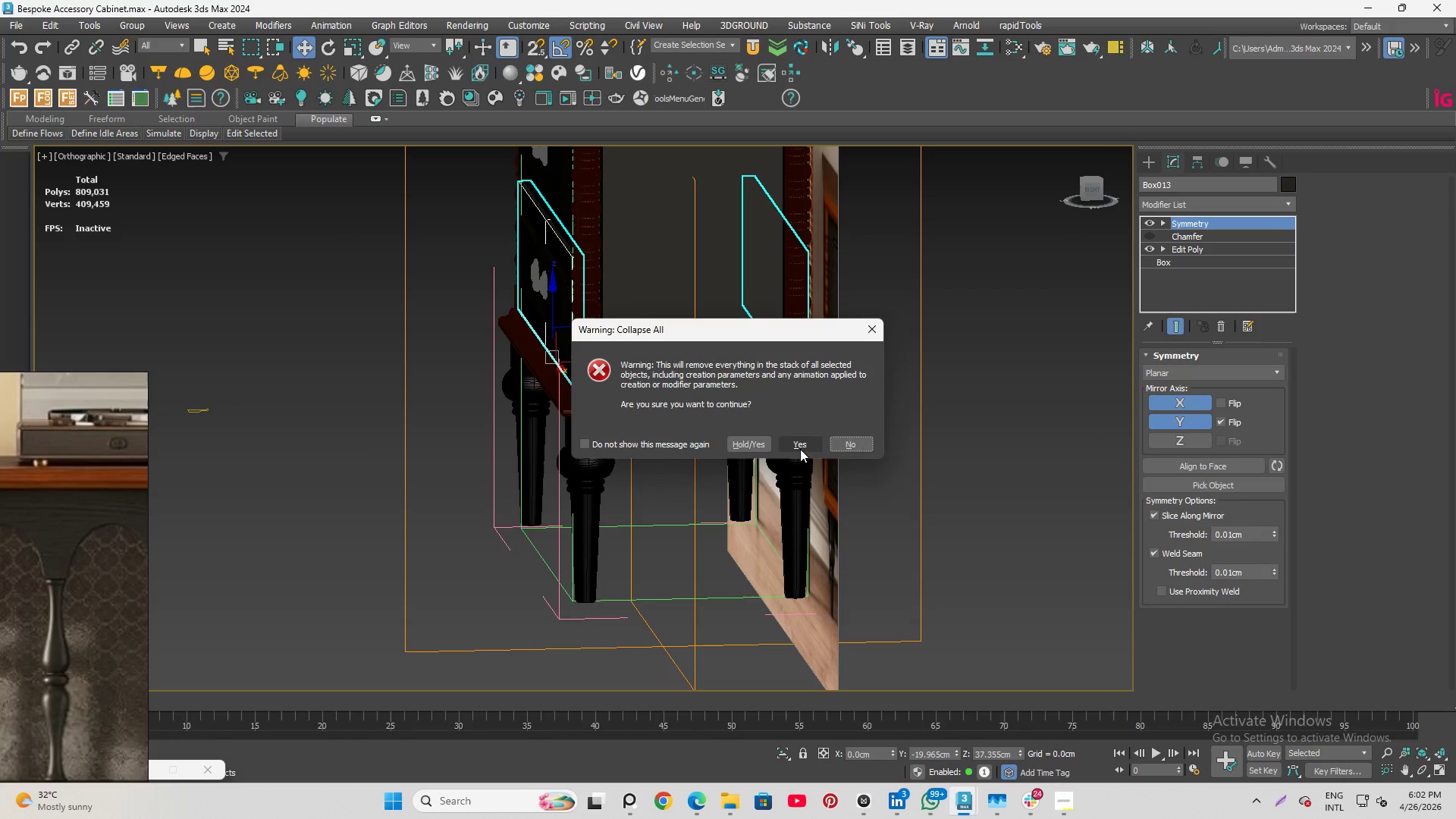 
left_click([796, 444])
 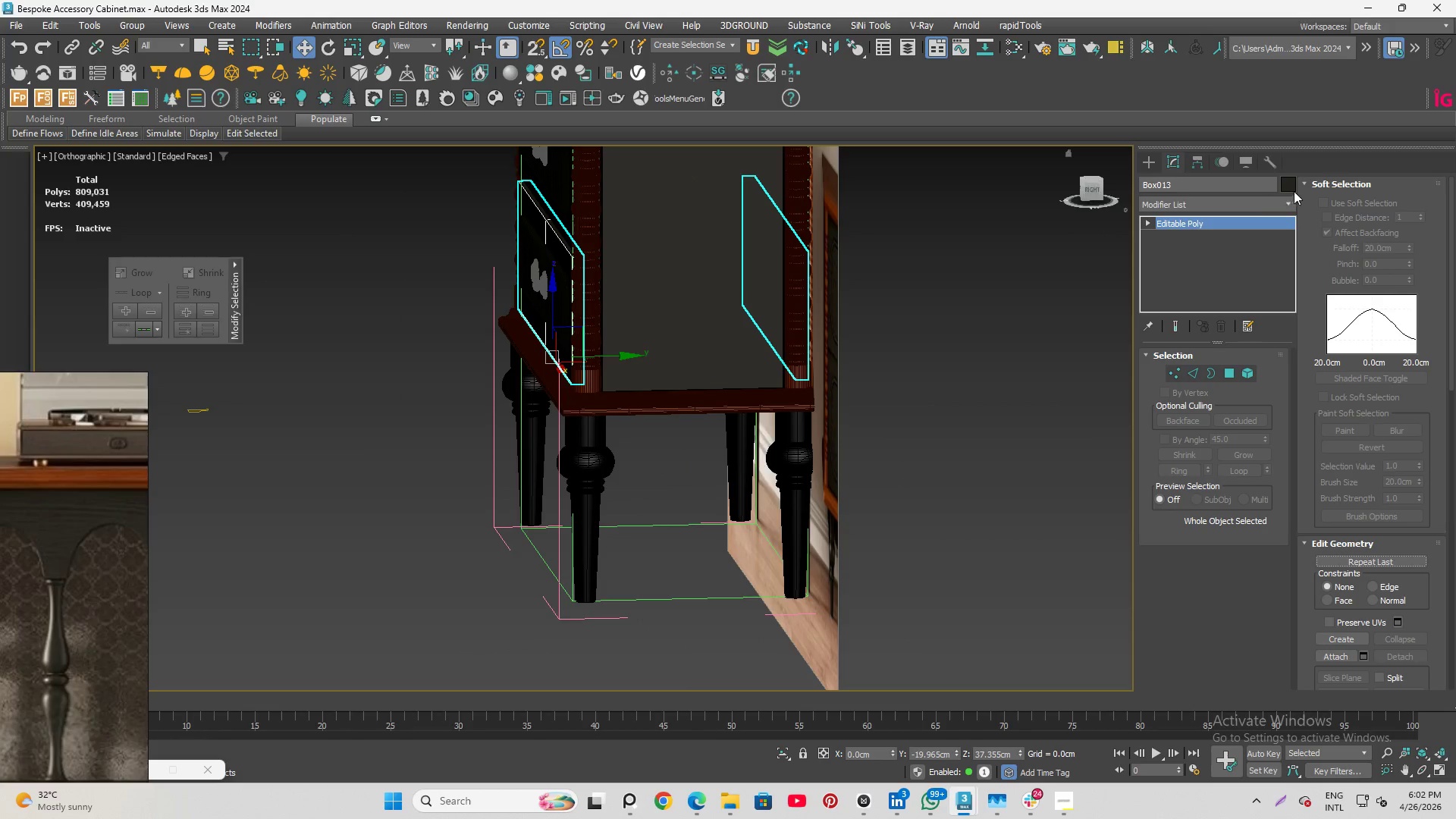 
left_click([1149, 227])
 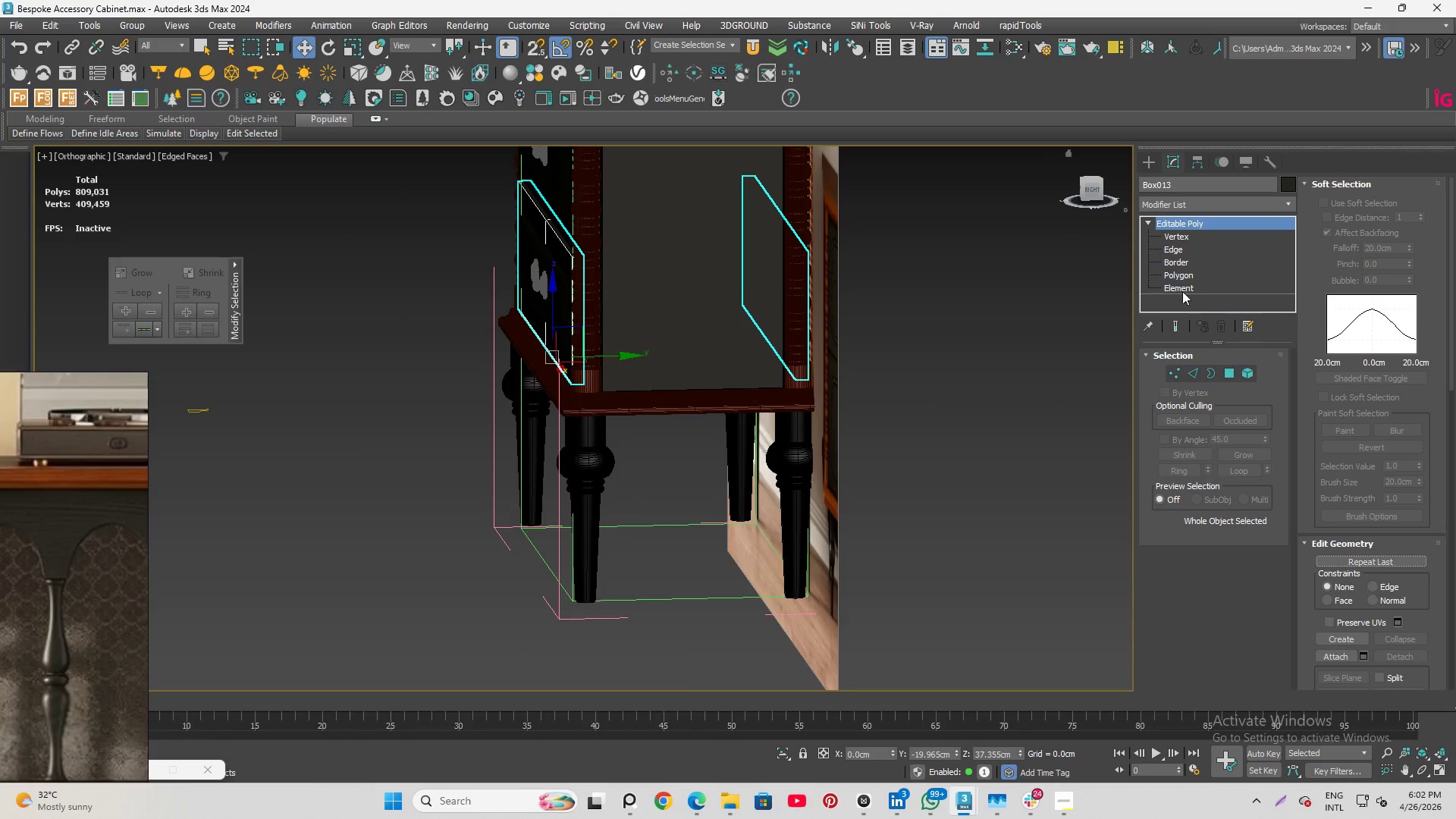 
left_click([1181, 293])
 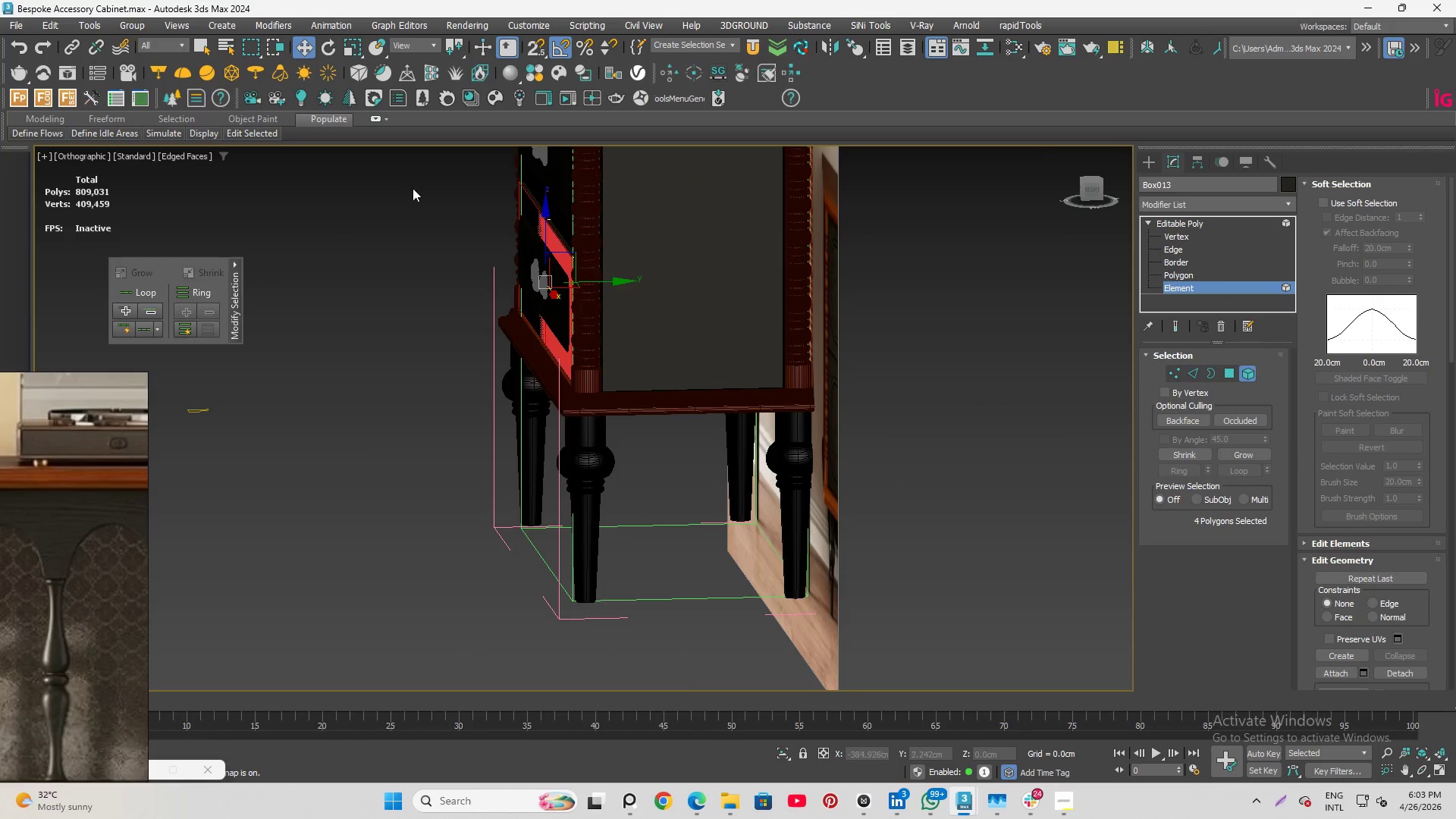 
left_click_drag(start_coordinate=[416, 168], to_coordinate=[673, 445])
 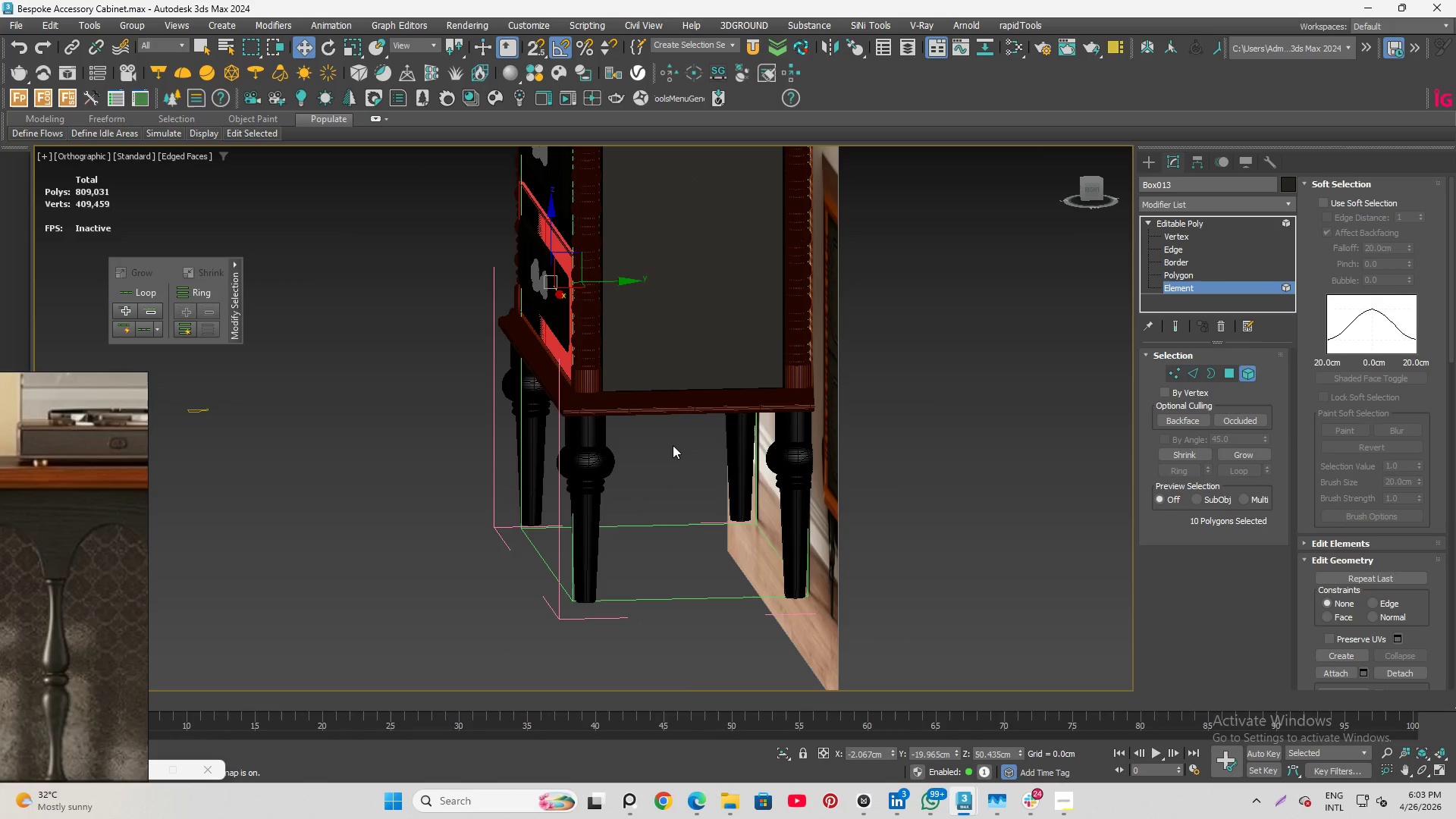 
key(Delete)
 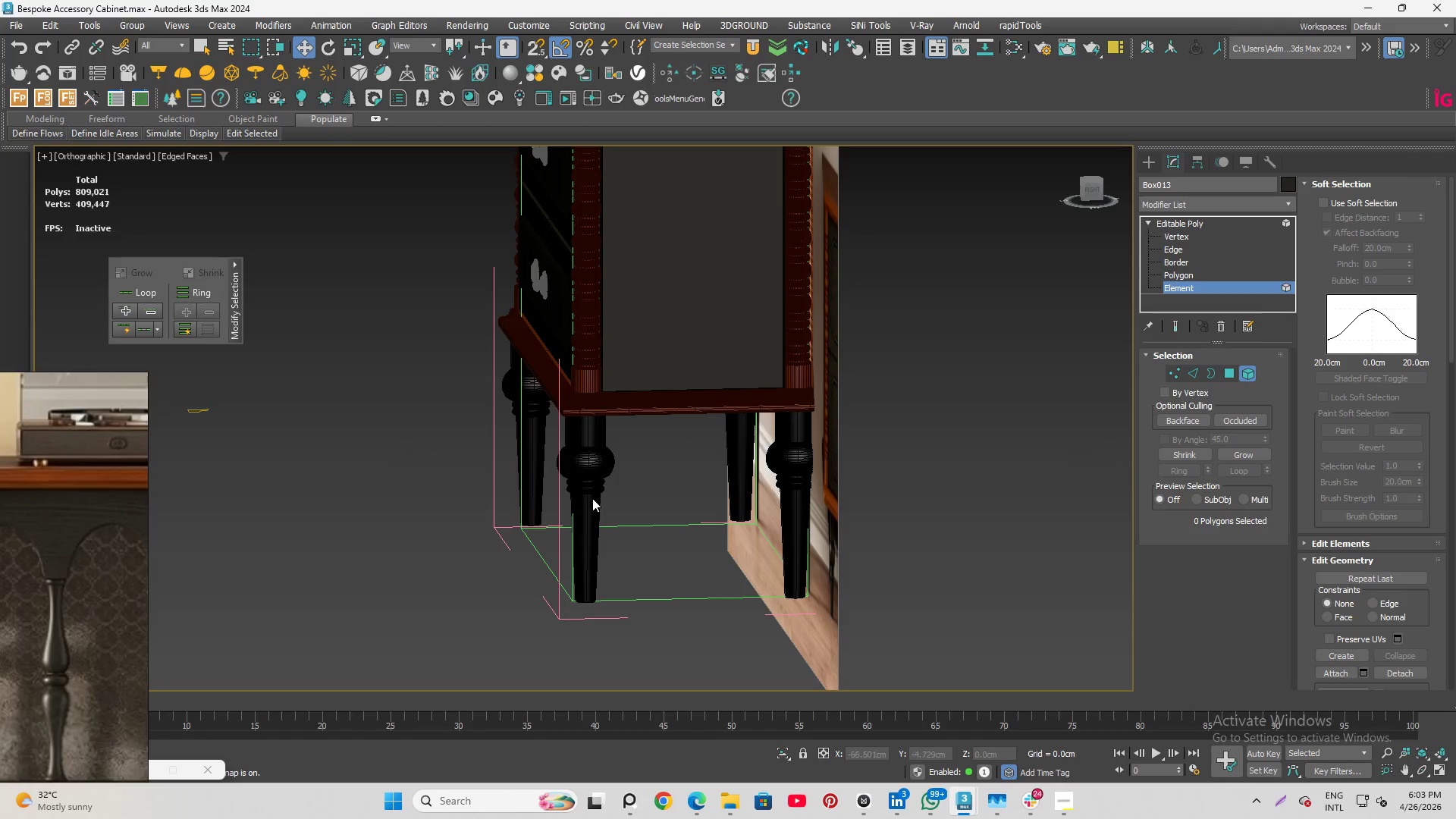 
hold_key(key=AltLeft, duration=1.7)
 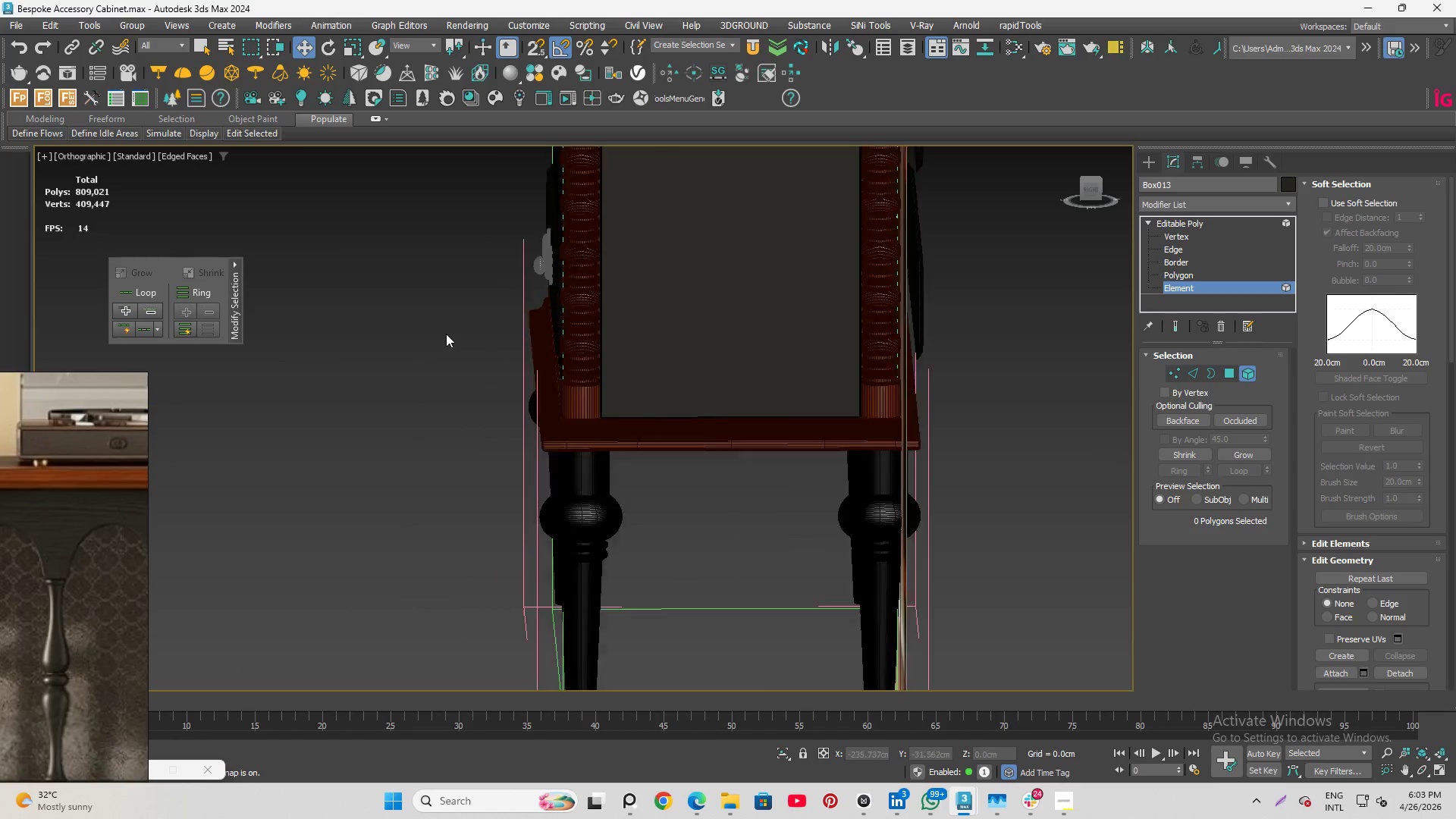 
scroll: coordinate [458, 335], scroll_direction: up, amount: 1.0
 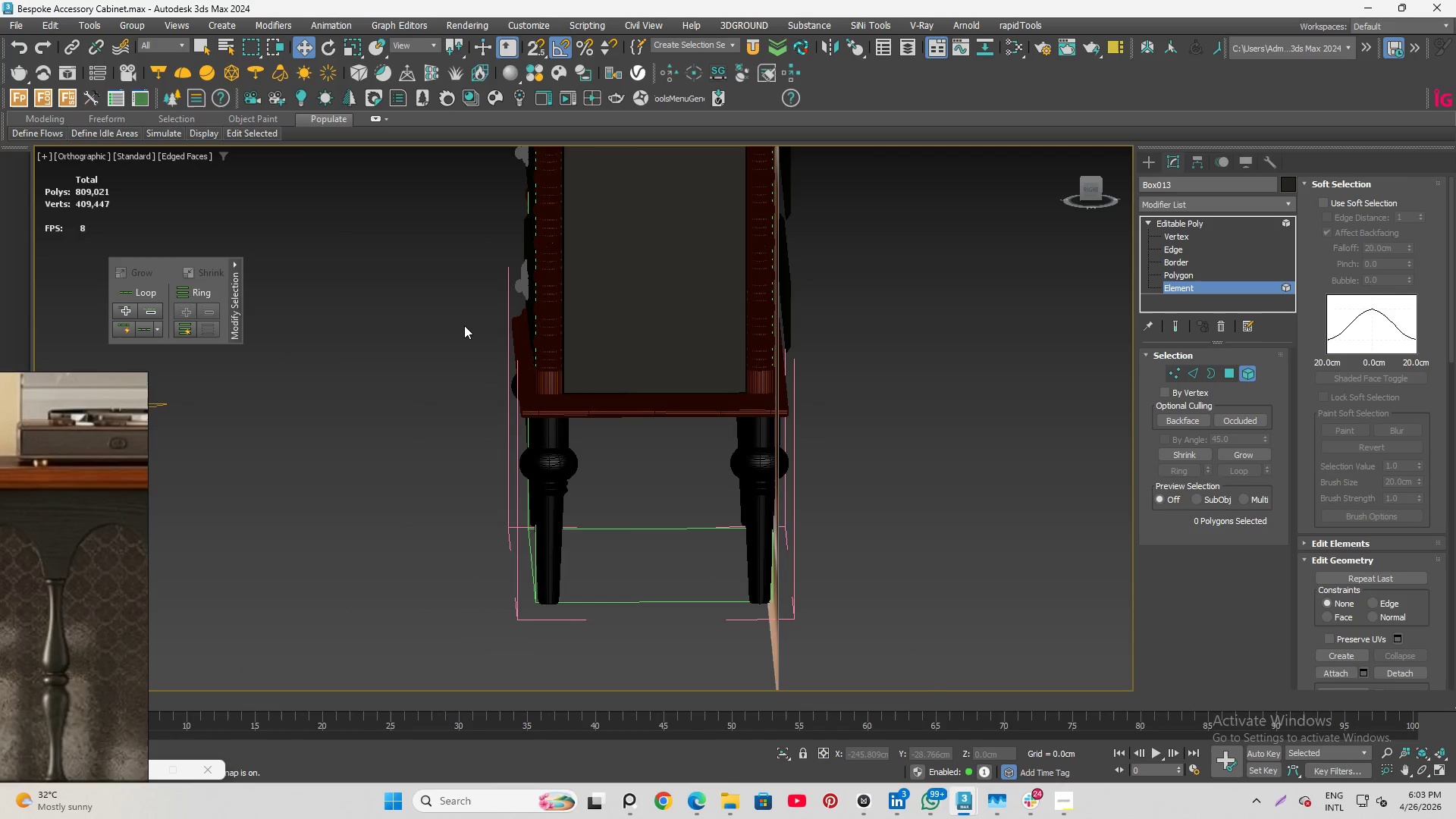 
hold_key(key=AltLeft, duration=1.08)
 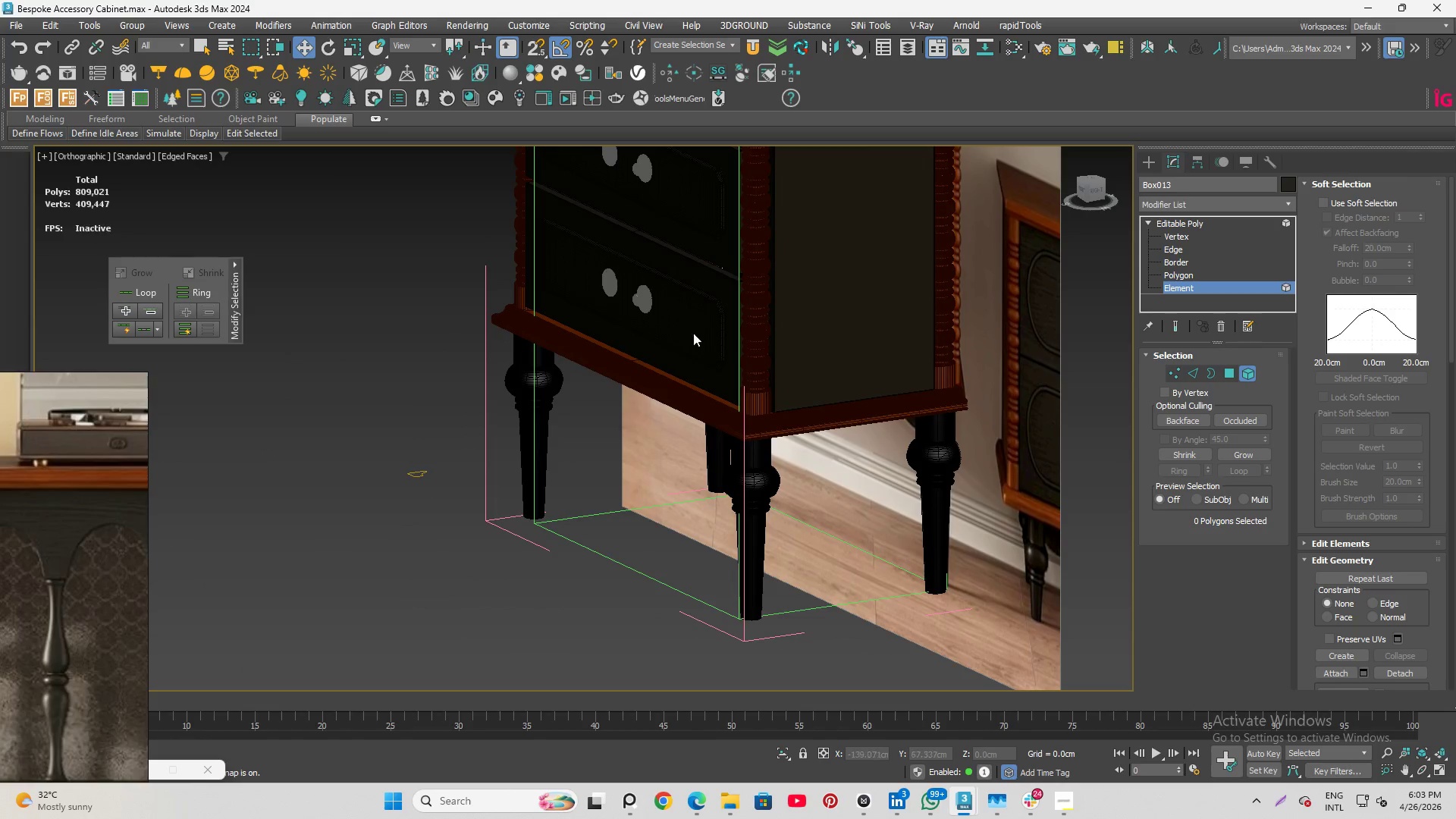 
scroll: coordinate [702, 340], scroll_direction: up, amount: 1.0
 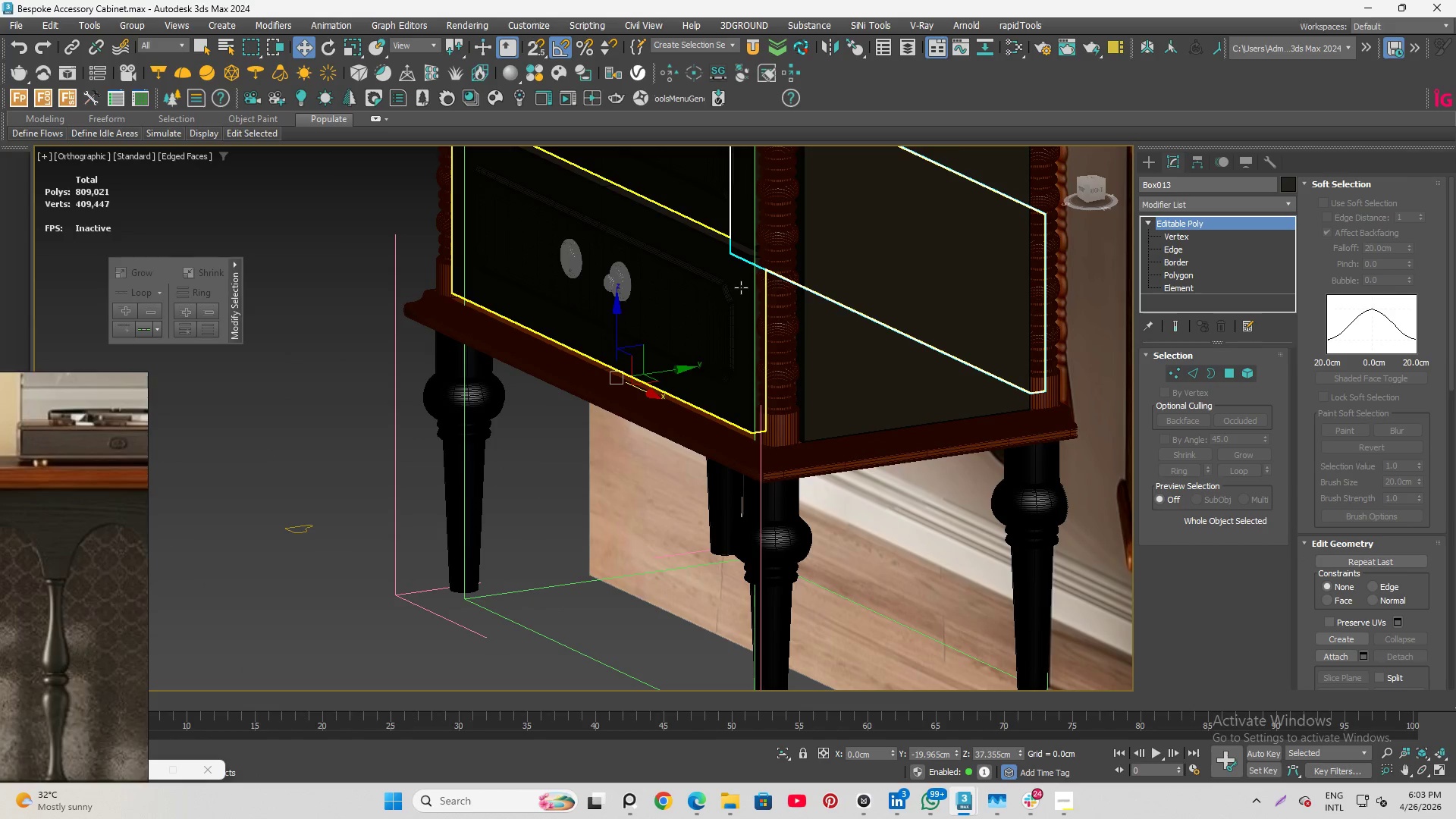 
key(Q)
 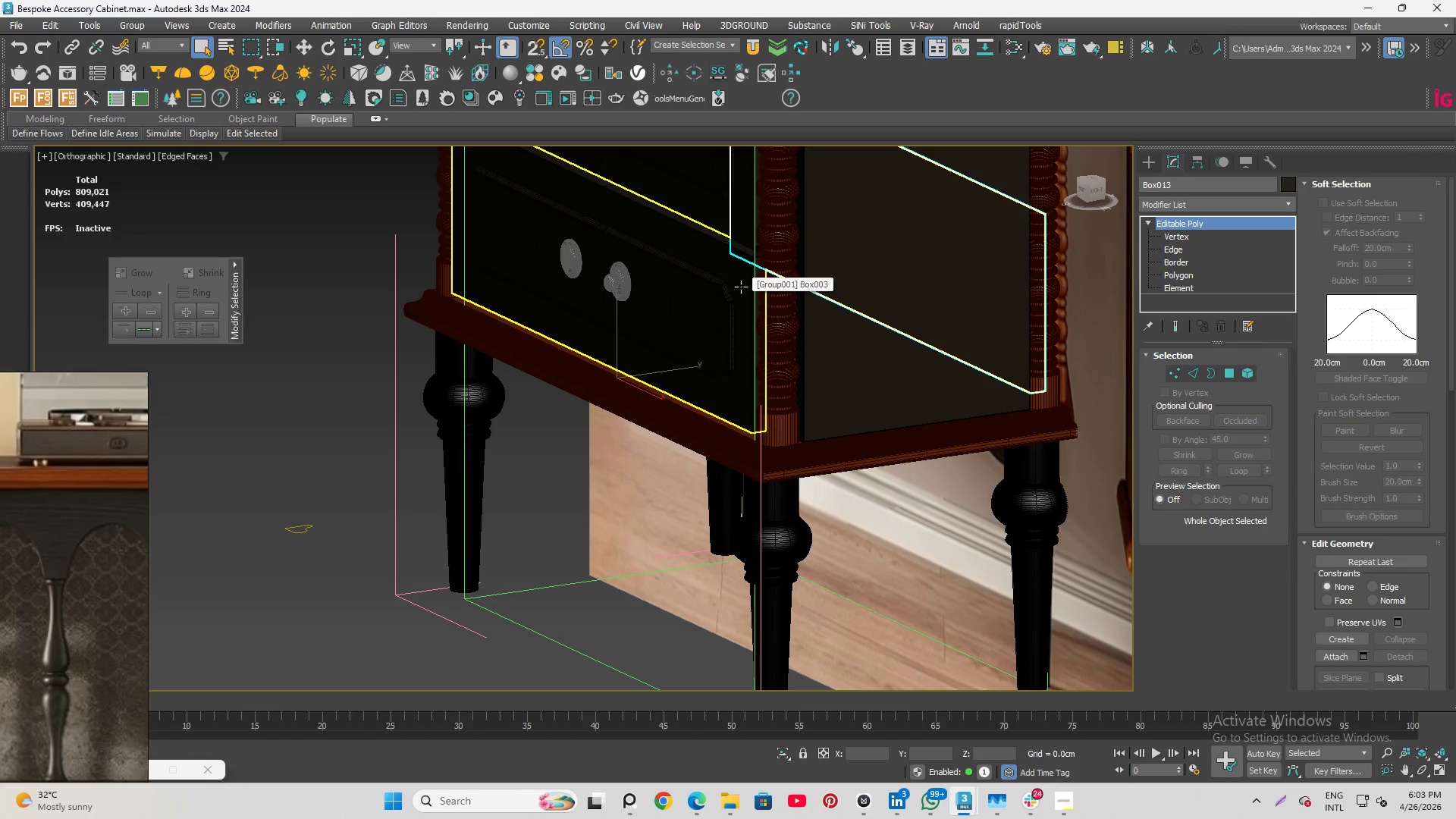 
left_click([741, 287])
 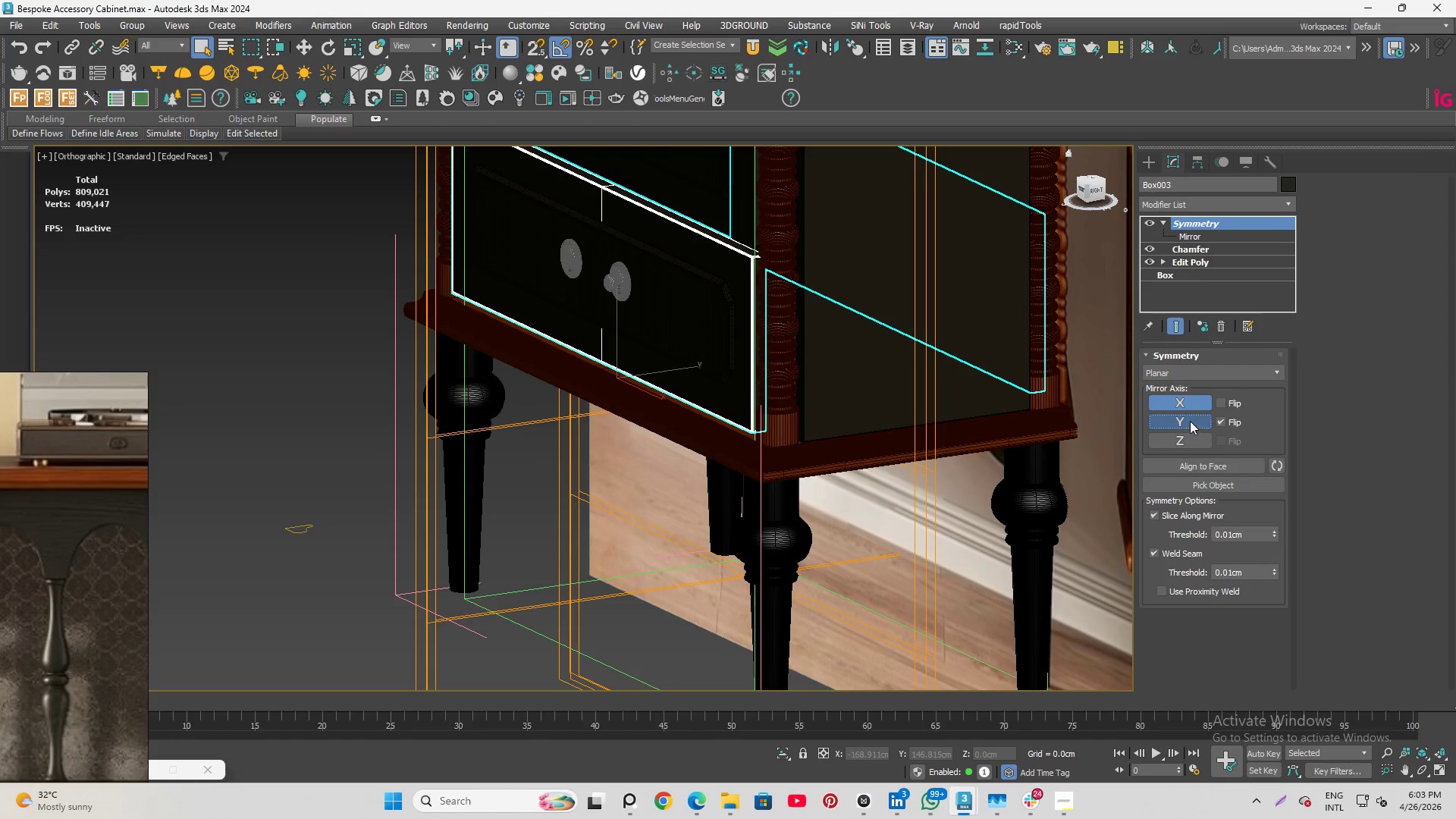 
hold_key(key=AltLeft, duration=1.17)
 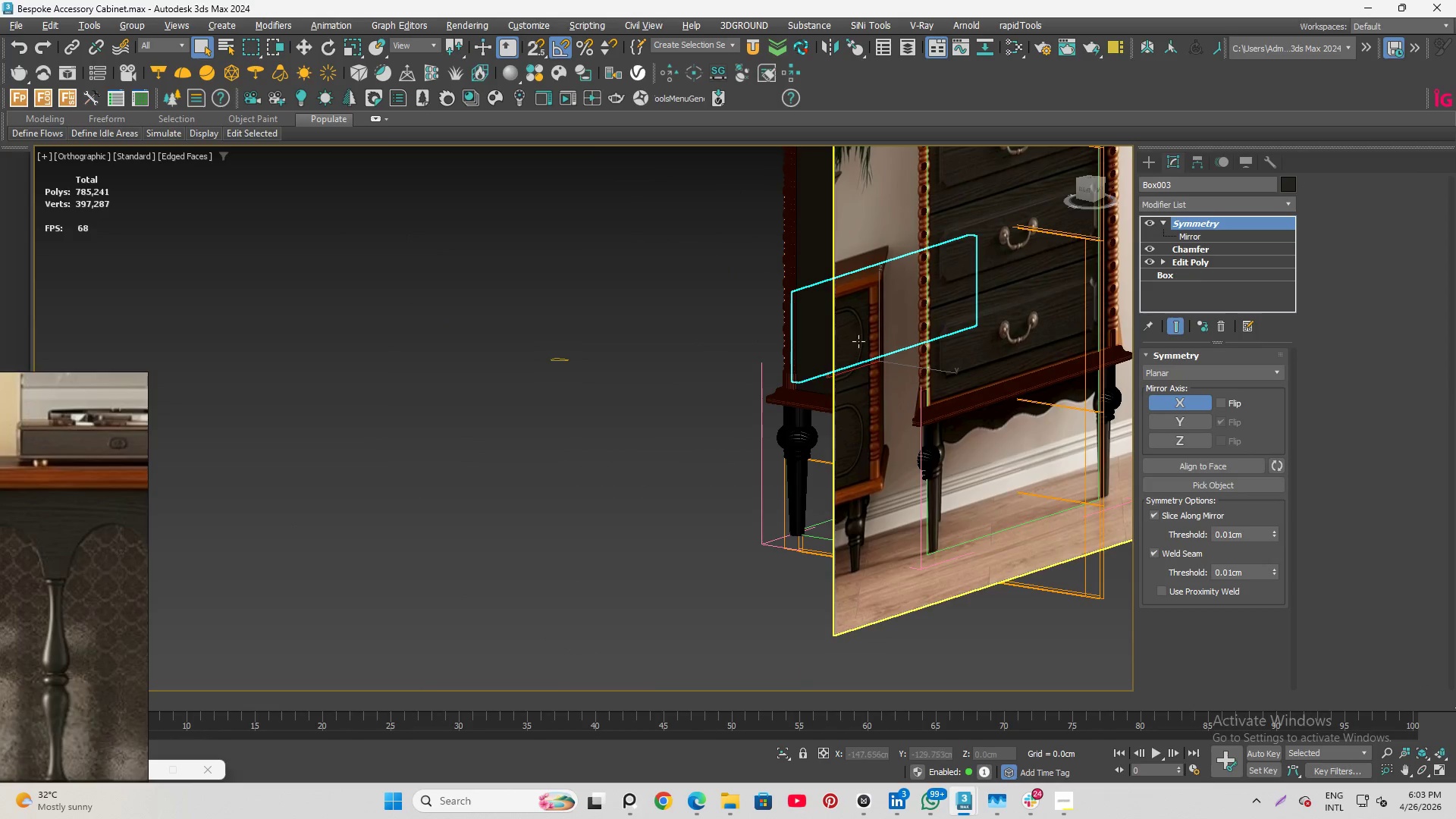 
scroll: coordinate [778, 353], scroll_direction: down, amount: 3.0
 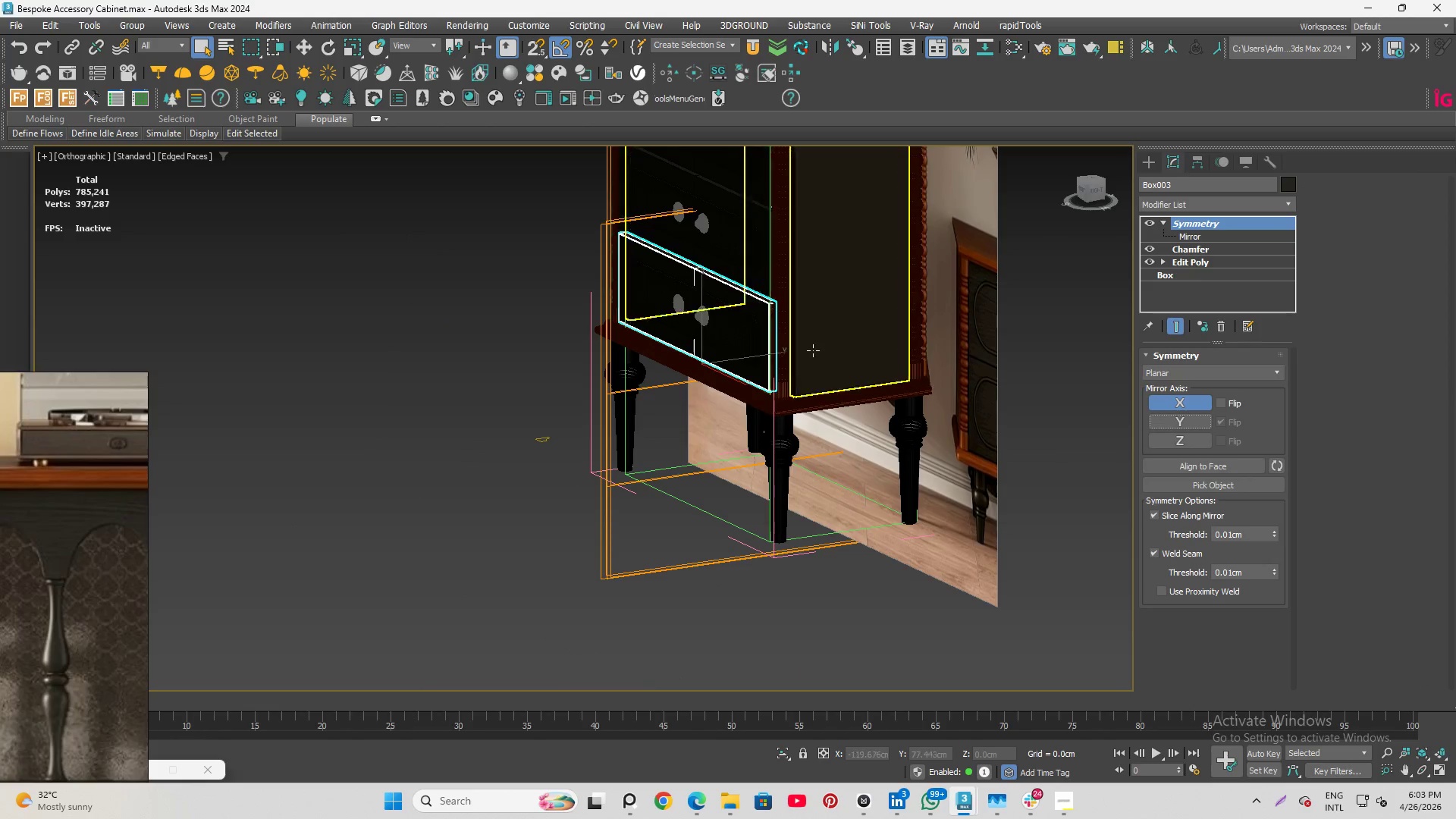 
hold_key(key=AltLeft, duration=1.52)
 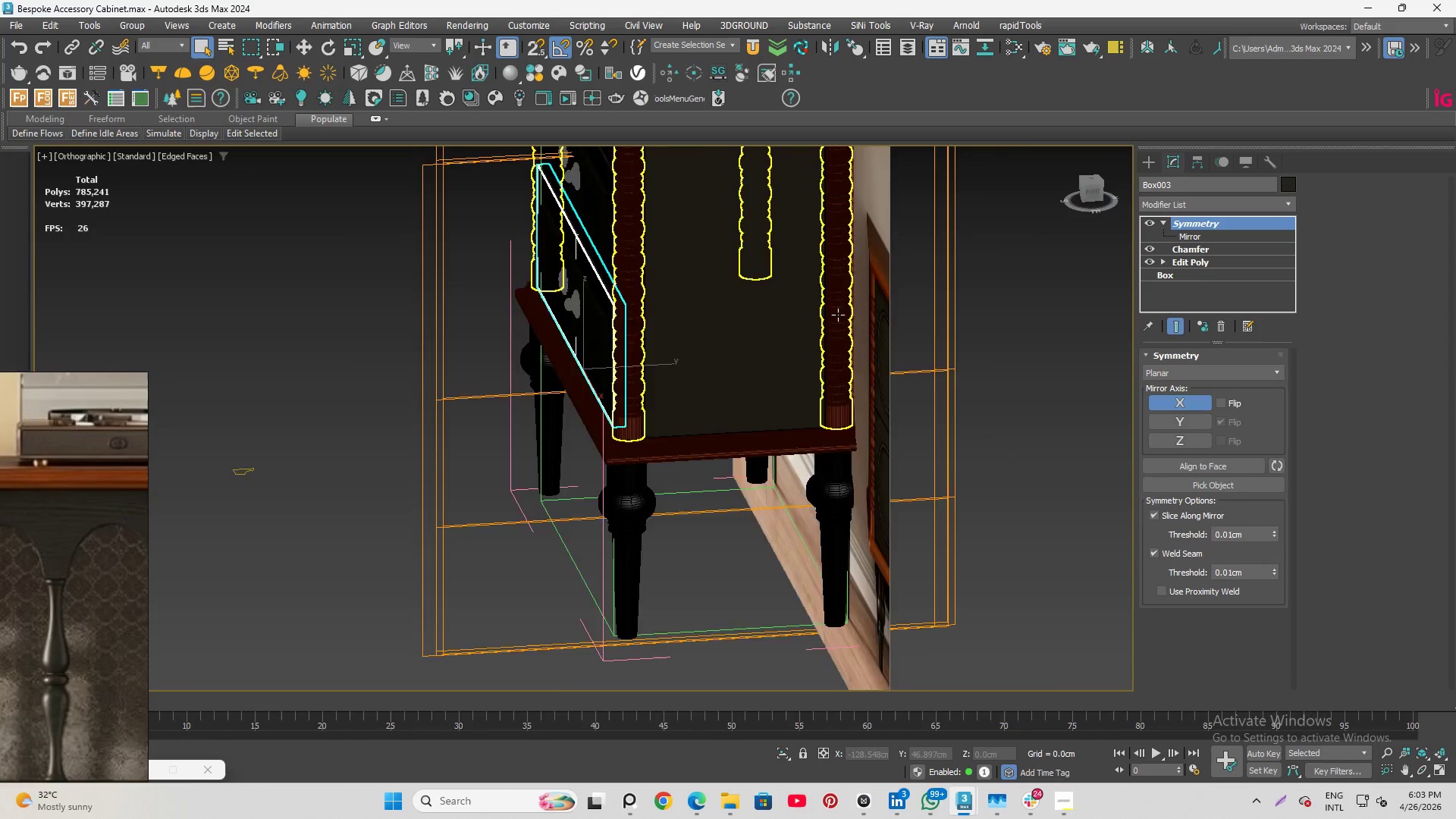 
scroll: coordinate [839, 315], scroll_direction: up, amount: 4.0
 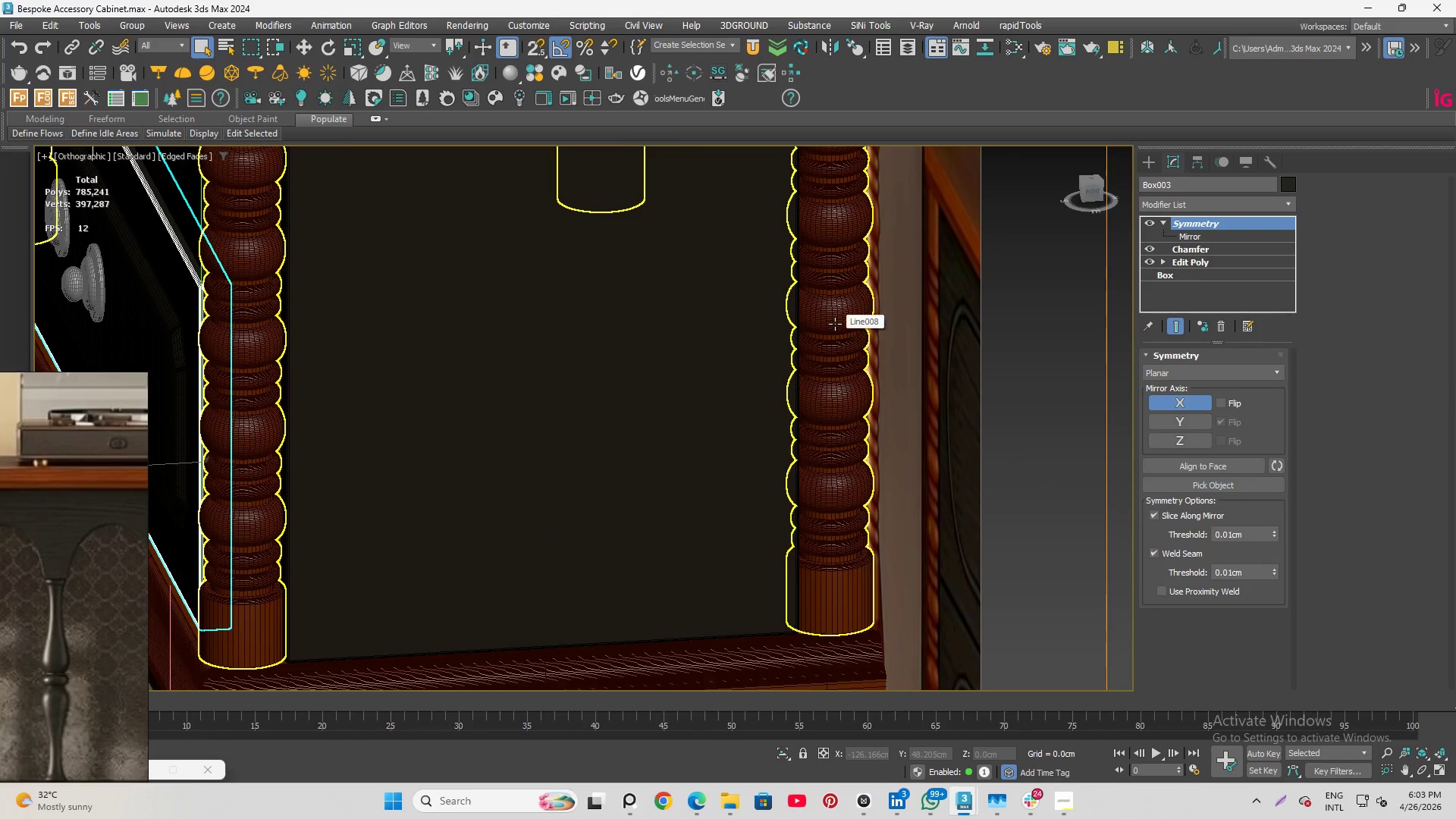 
key(F3)
 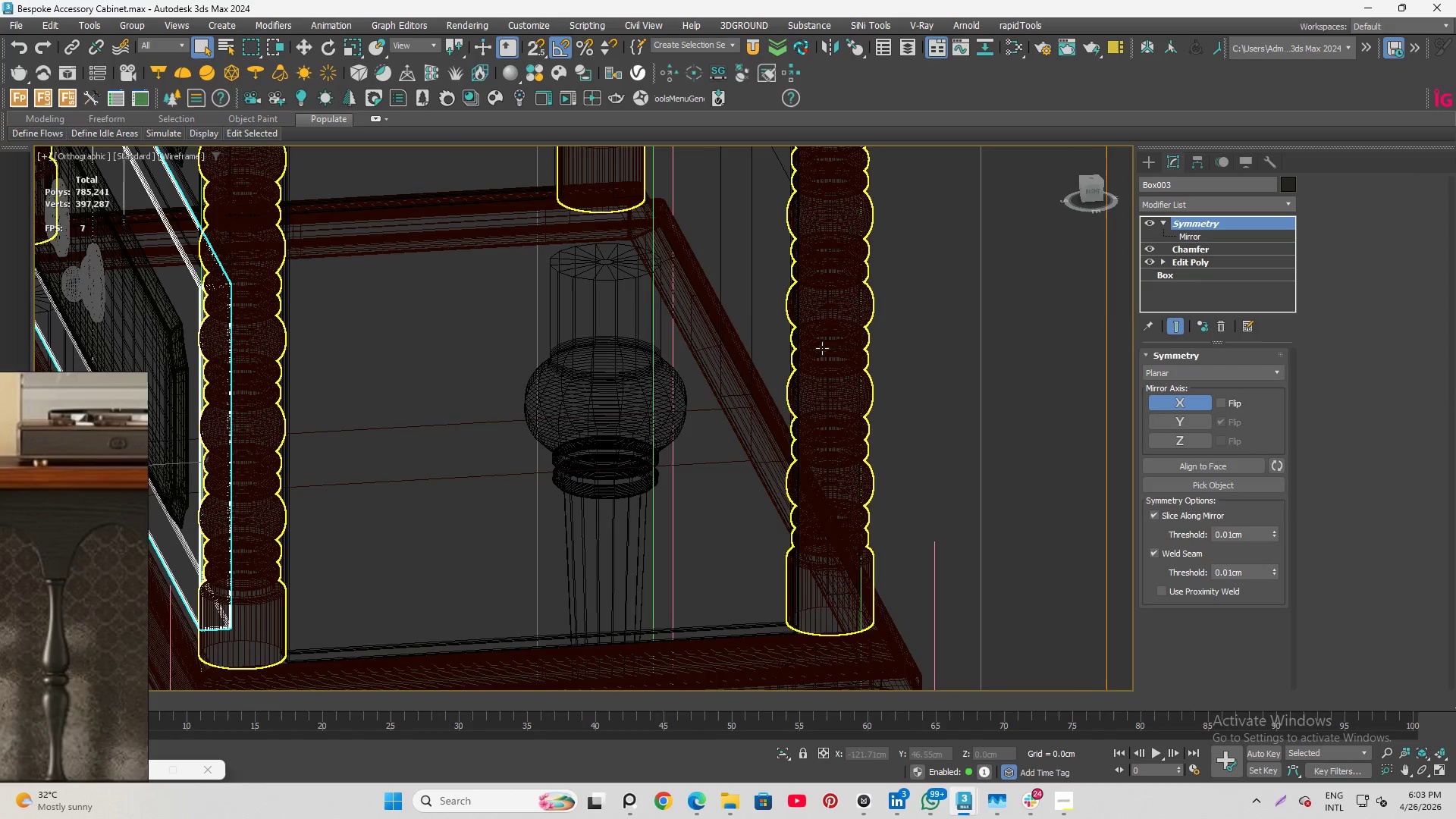 
hold_key(key=AltLeft, duration=2.41)
 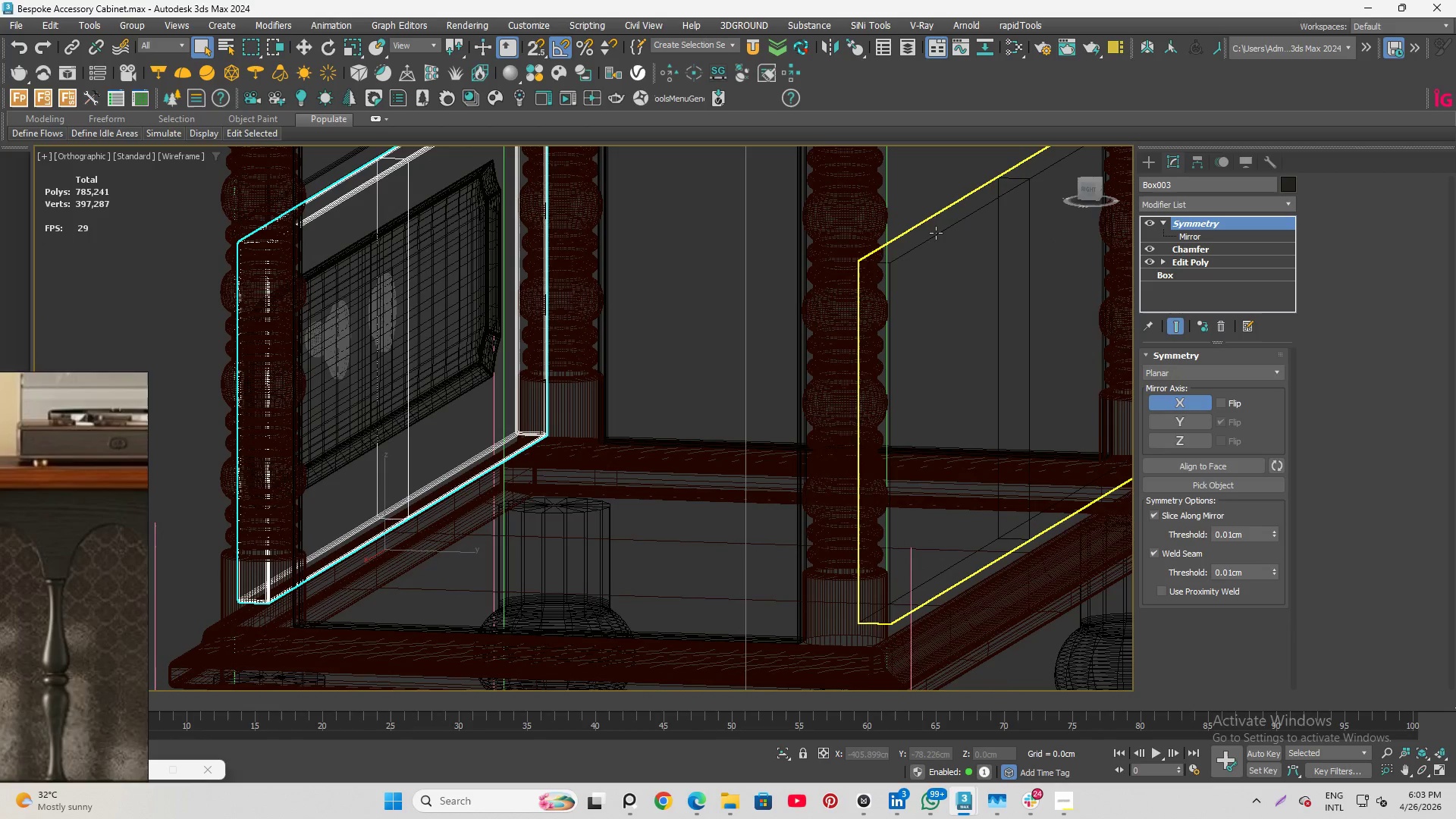 
left_click([936, 233])
 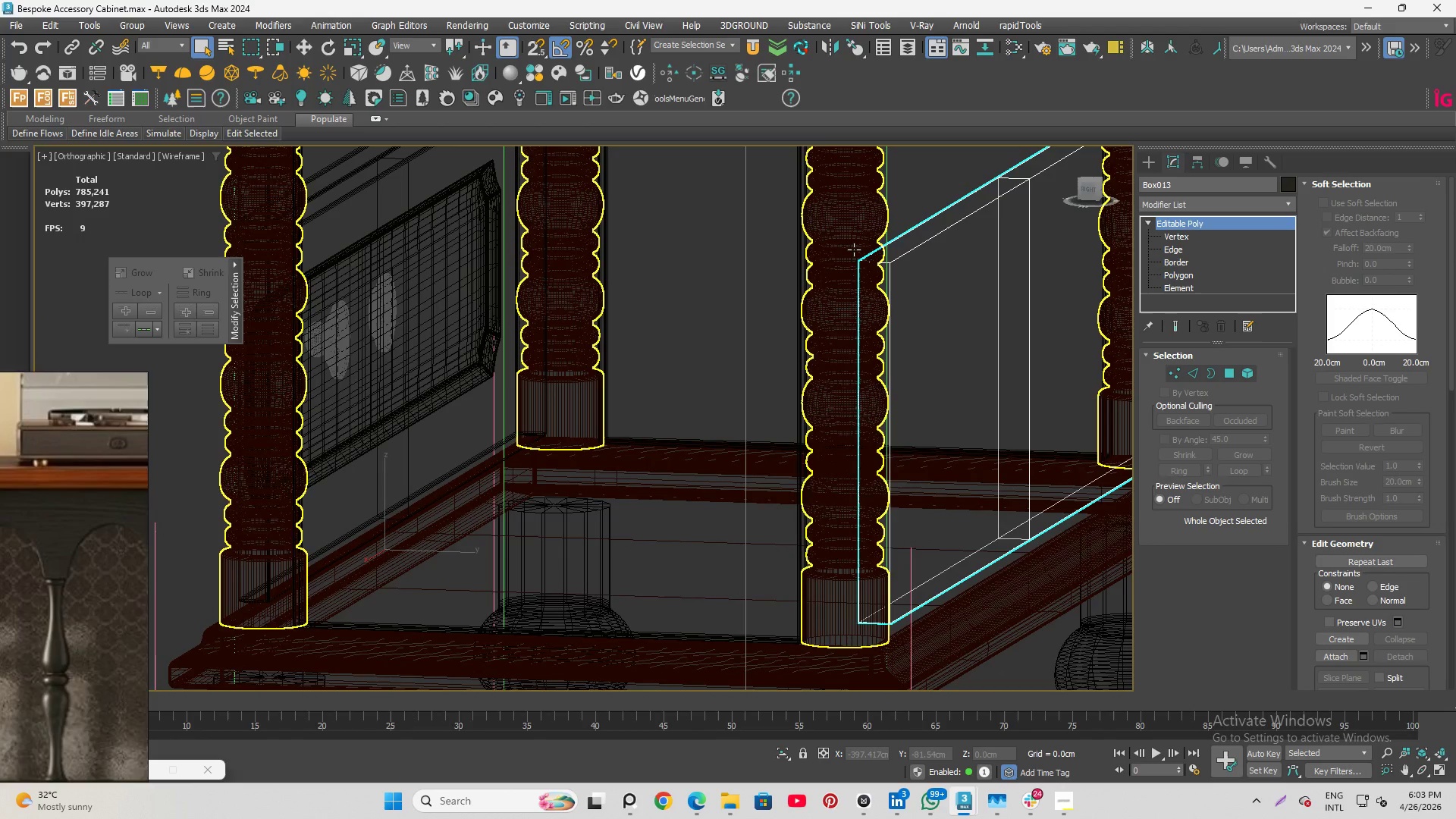 
hold_key(key=ControlLeft, duration=0.83)
 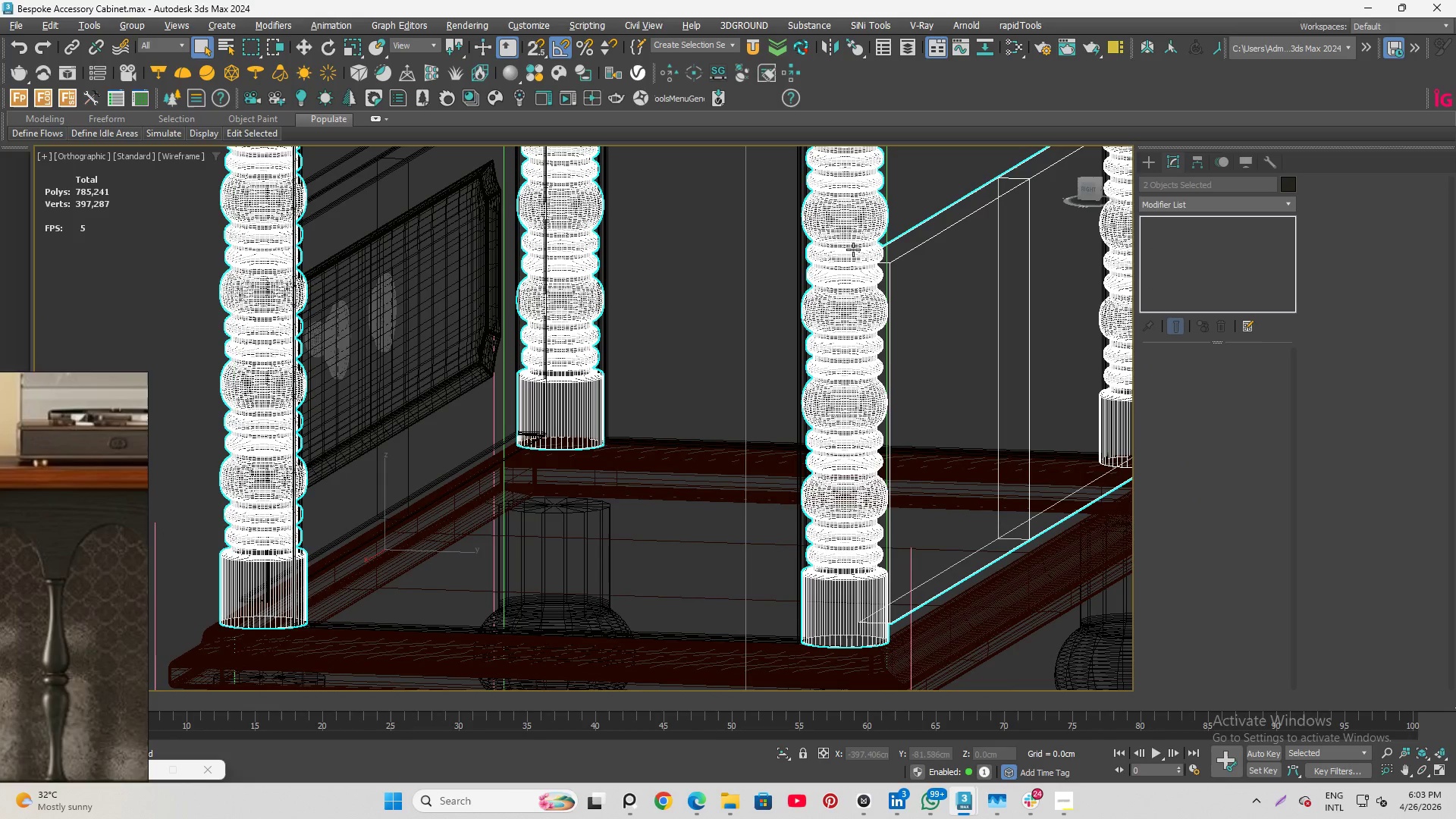 
key(Alt+Q)
 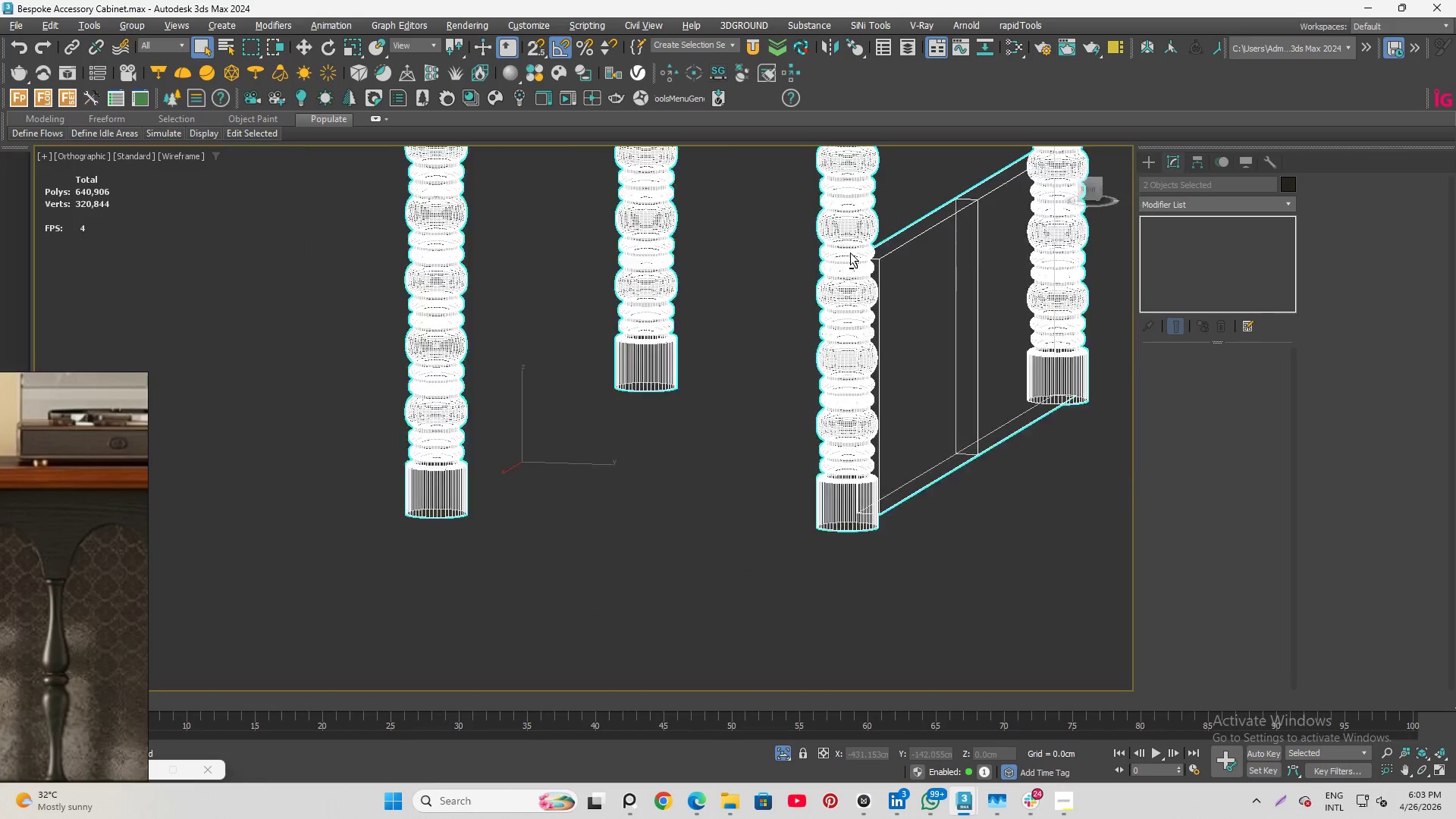 
hold_key(key=AltLeft, duration=0.91)
 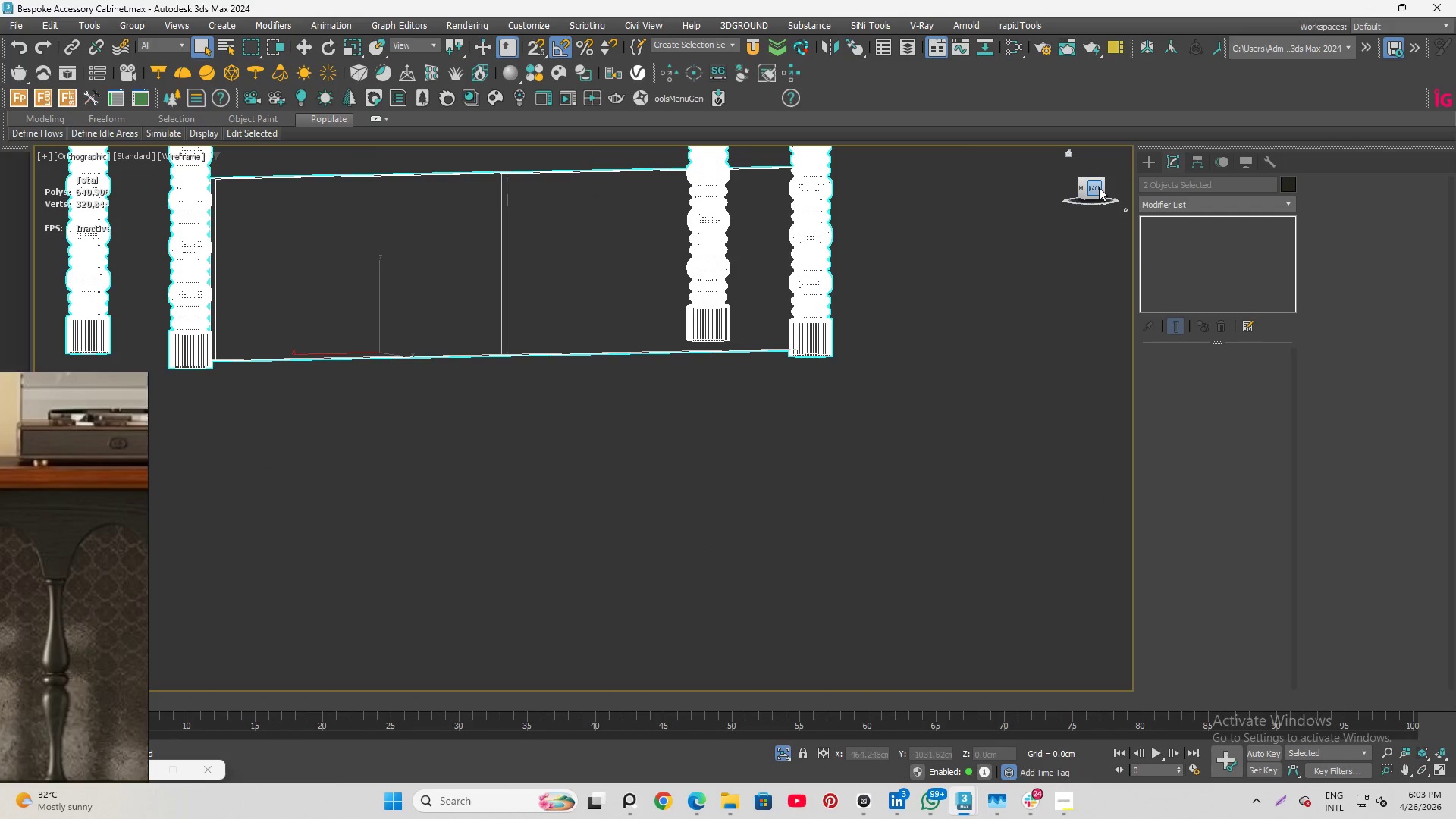 
scroll: coordinate [852, 252], scroll_direction: down, amount: 2.0
 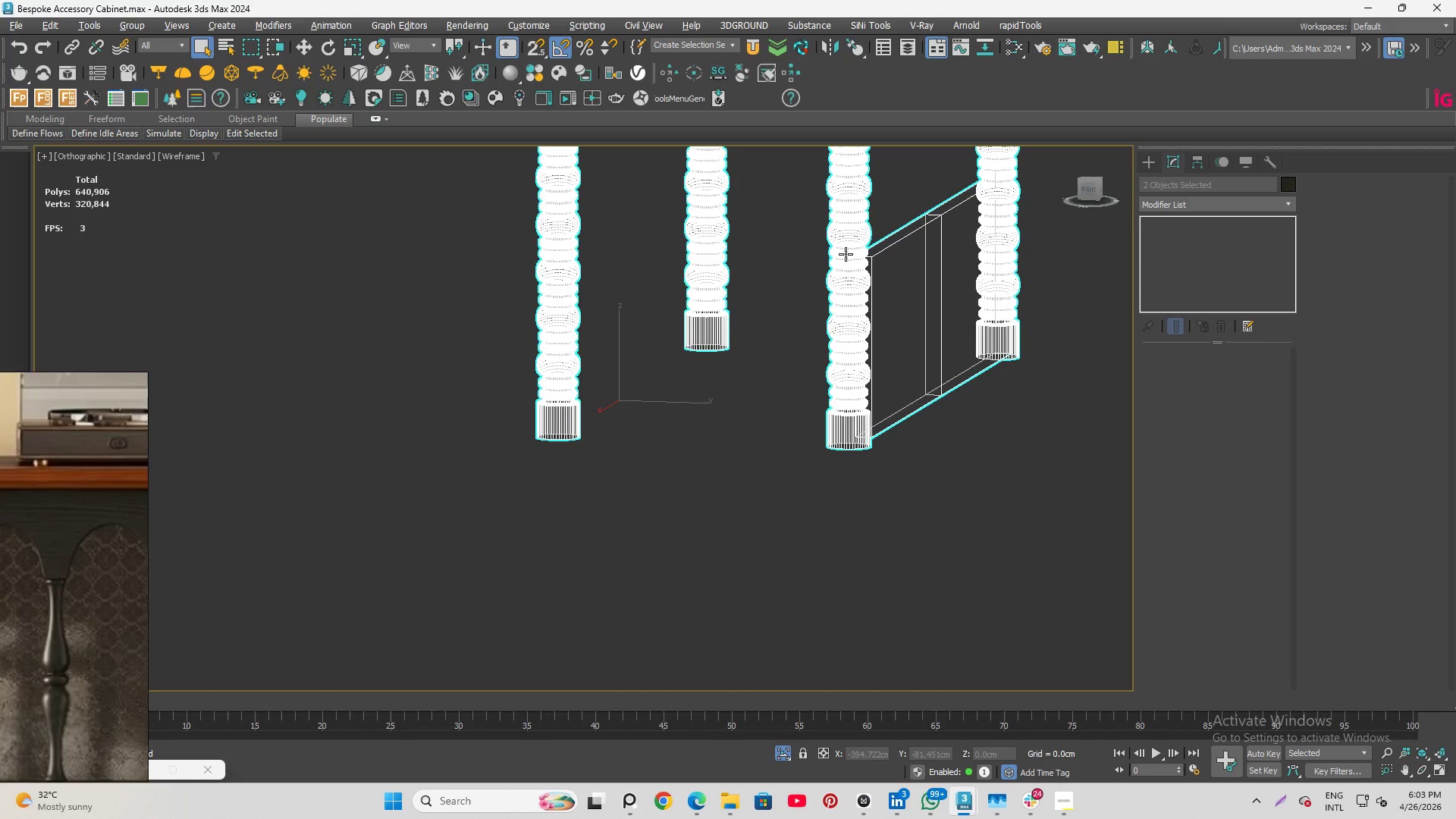 
left_click([1097, 187])
 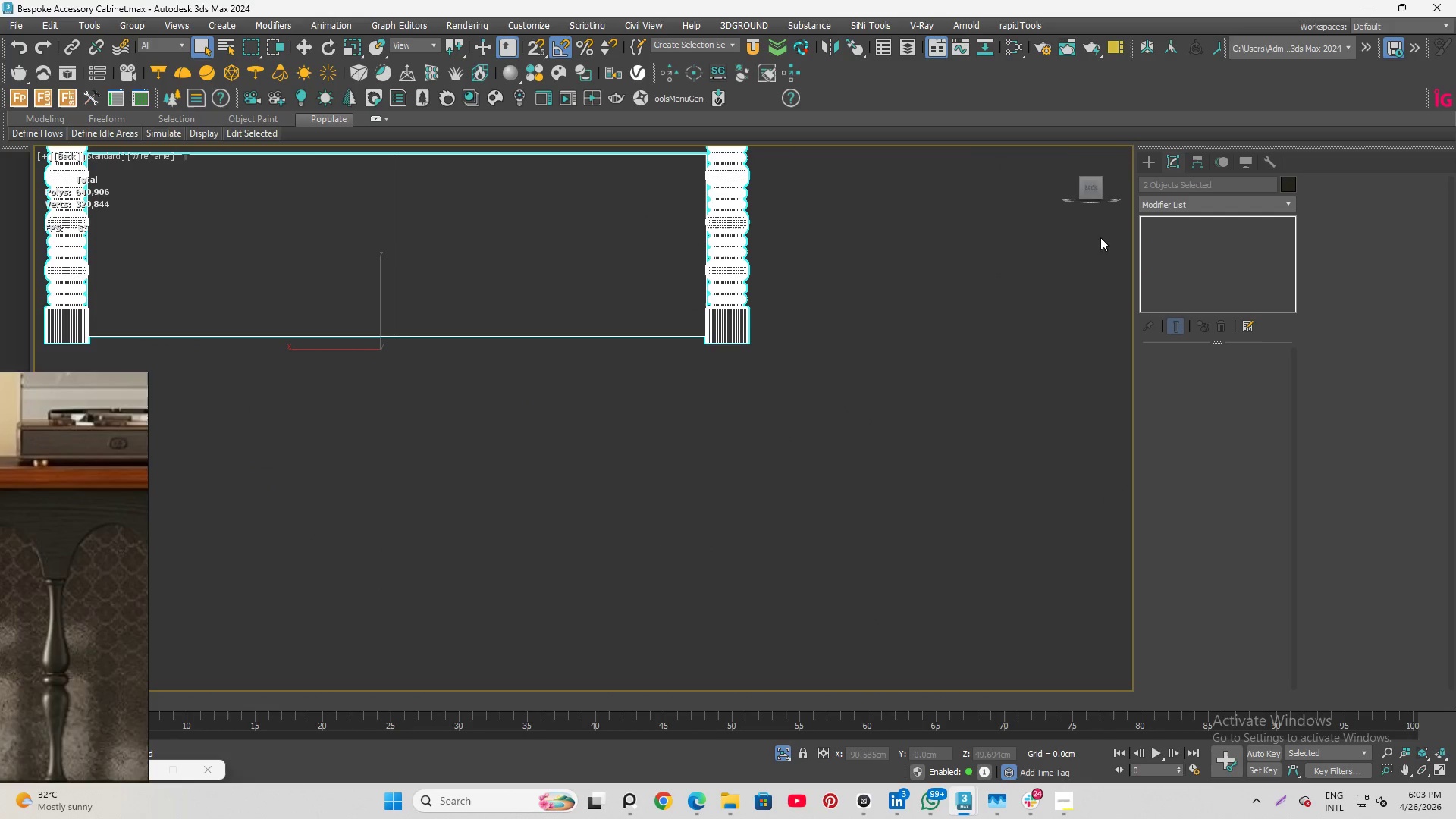 
scroll: coordinate [628, 355], scroll_direction: down, amount: 2.0
 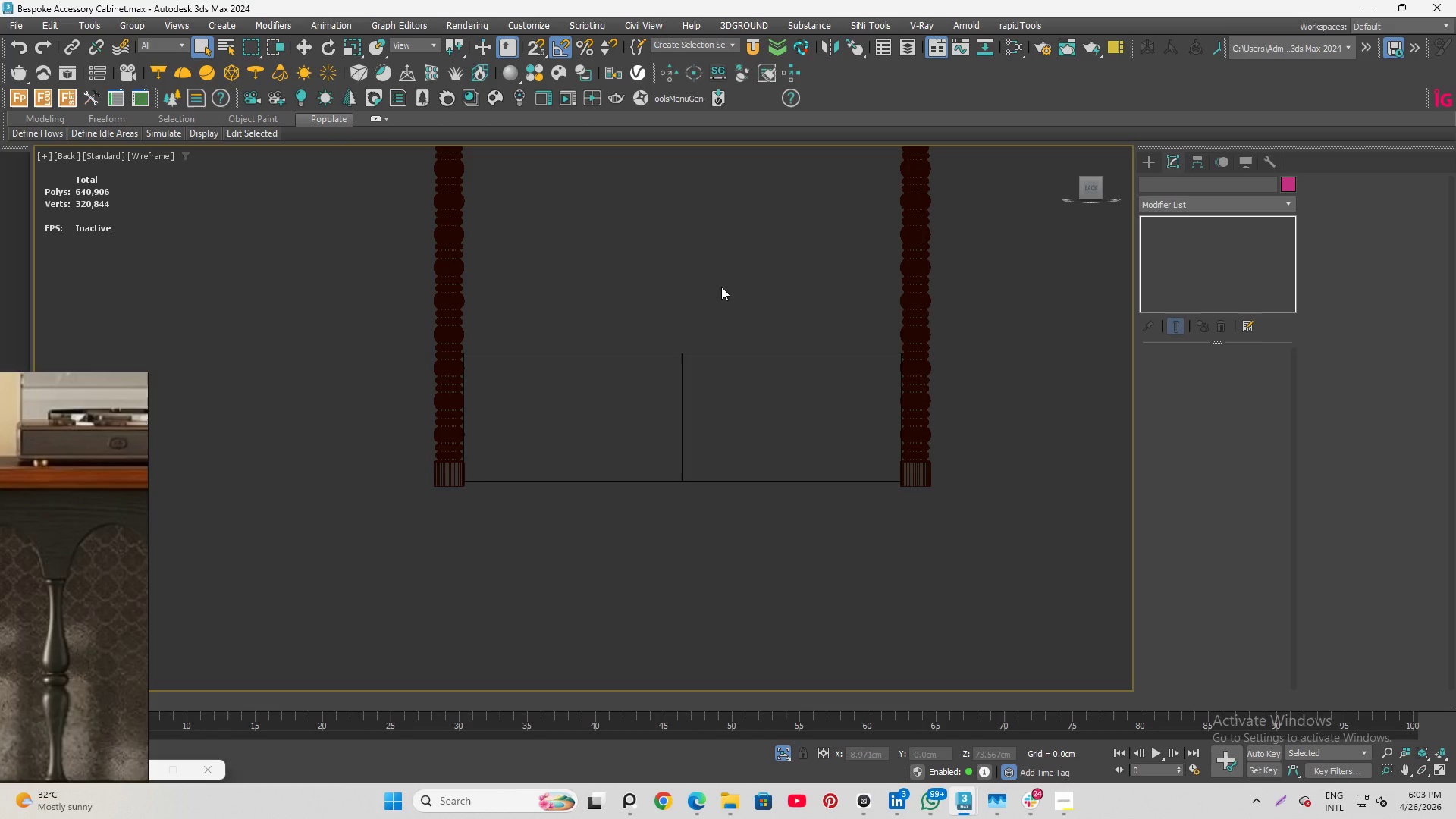 
wait(8.26)
 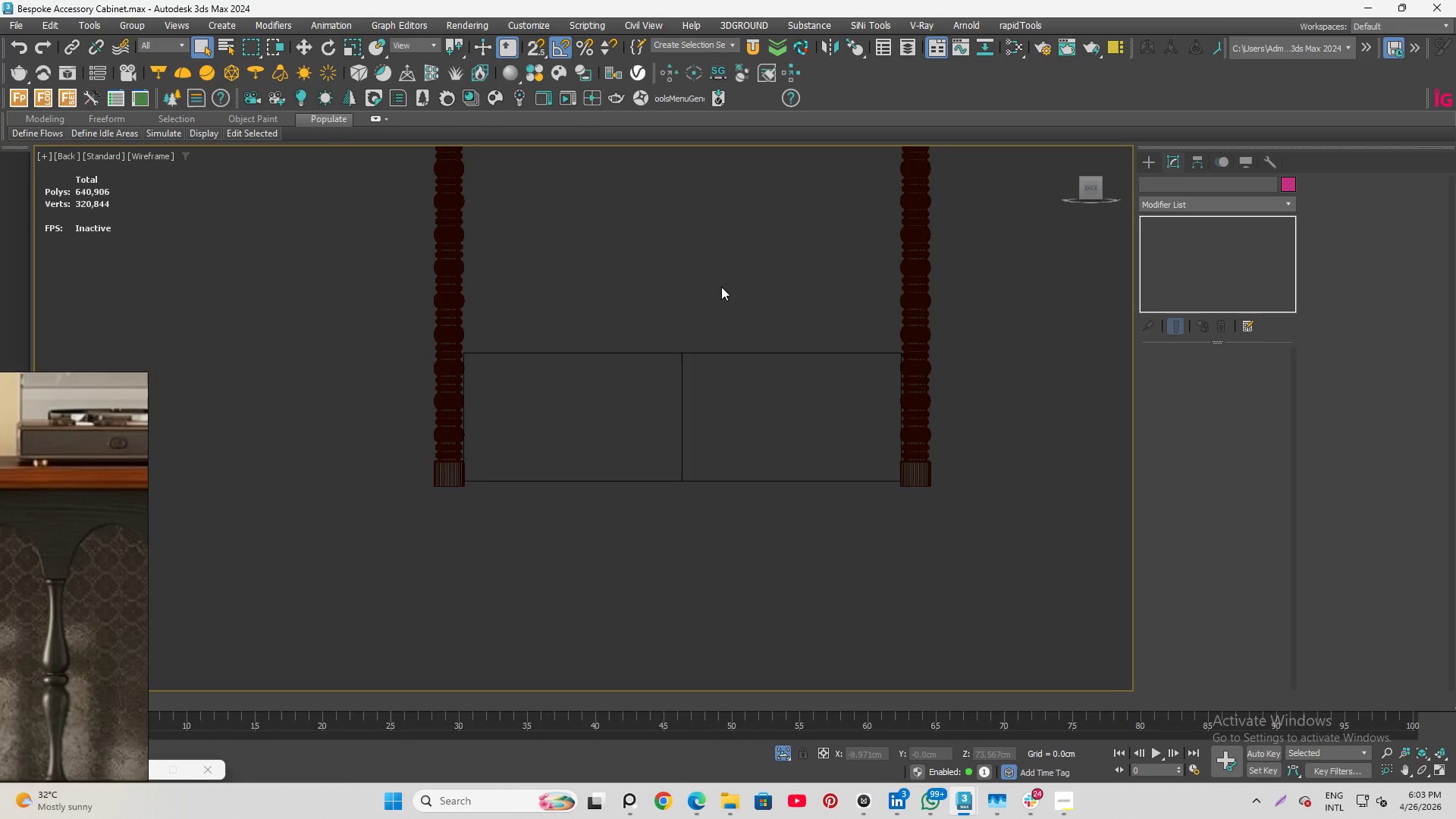 
scroll: coordinate [709, 392], scroll_direction: down, amount: 2.0
 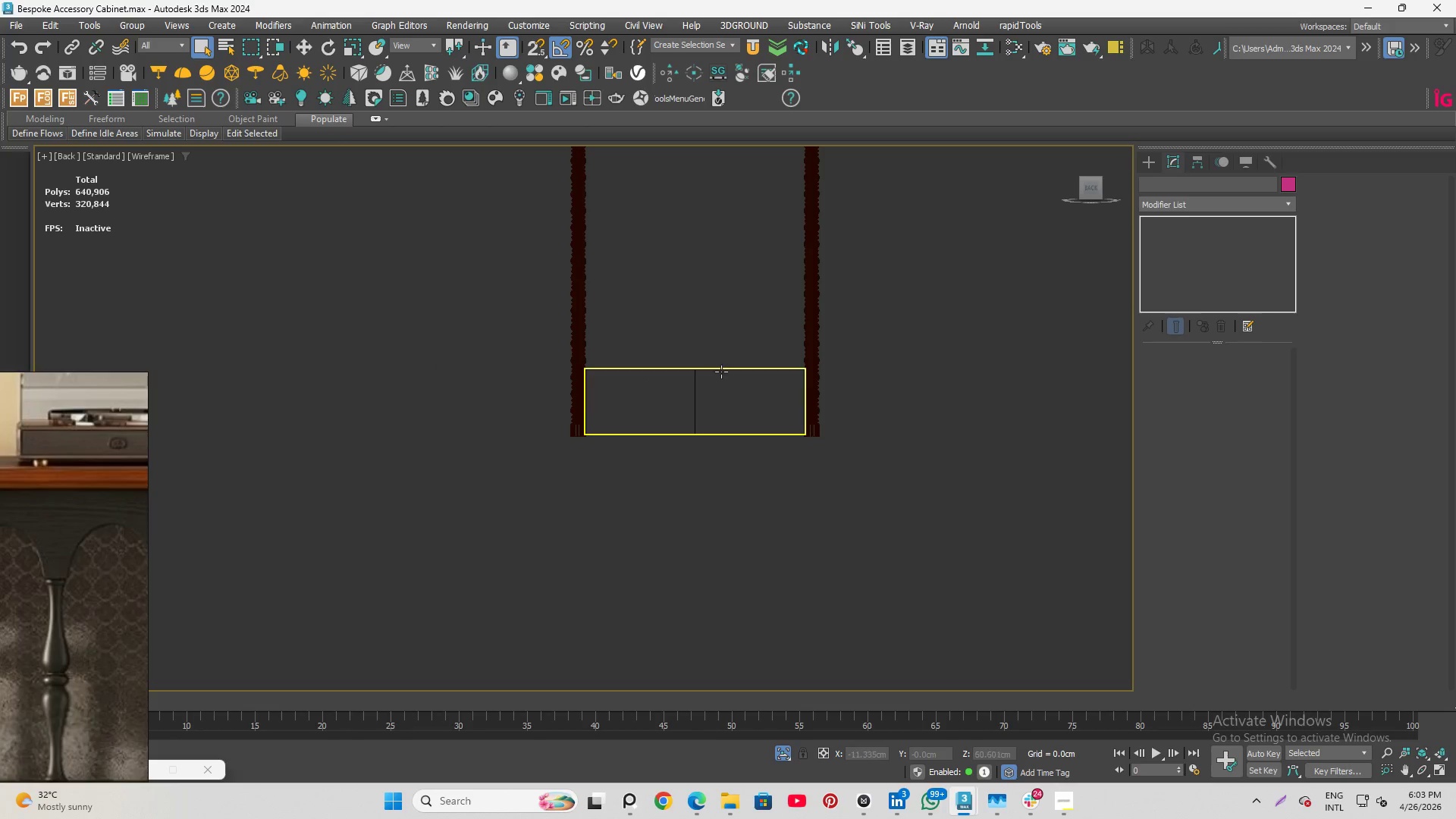 
left_click([722, 372])
 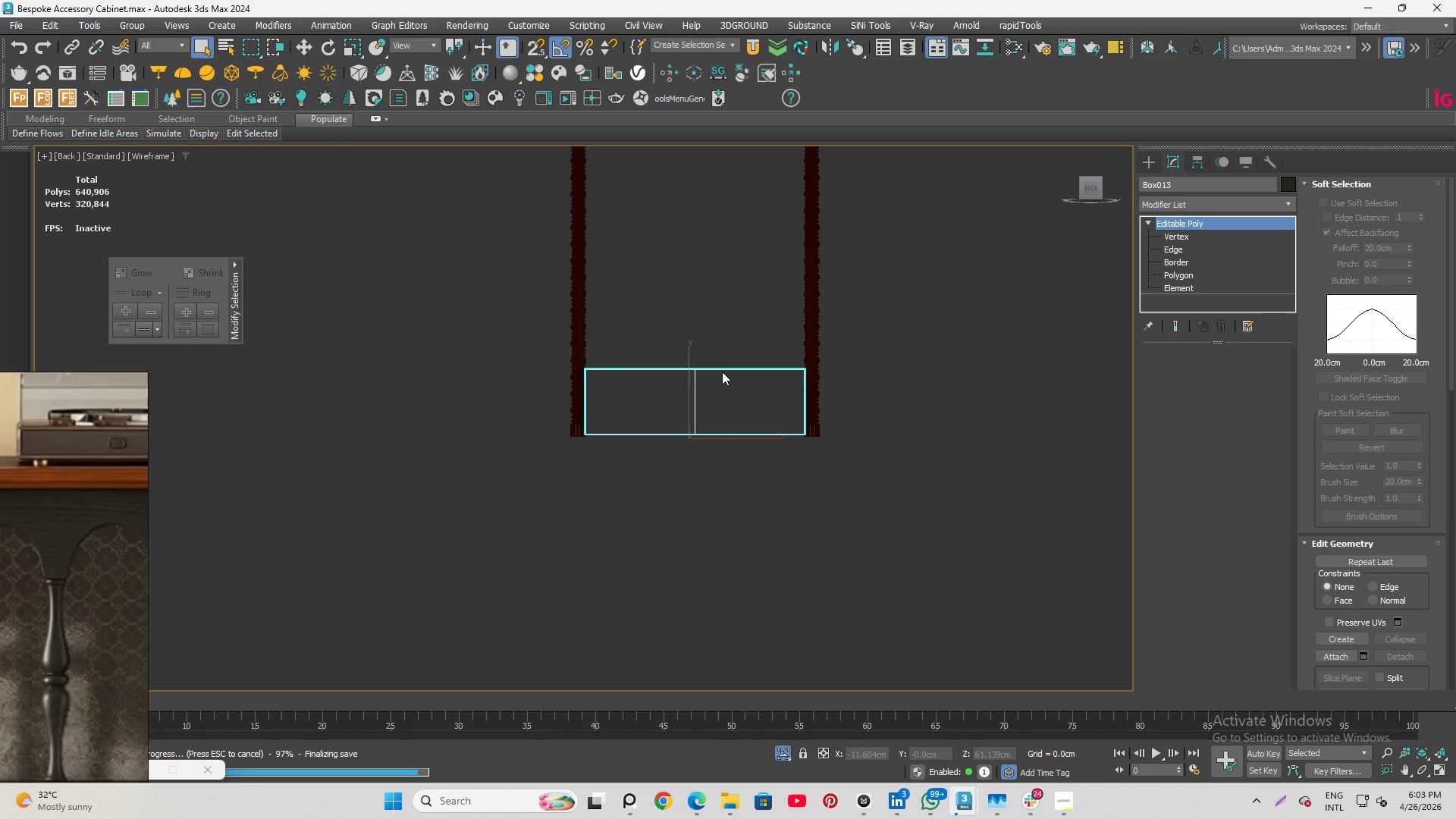 
key(F4)
 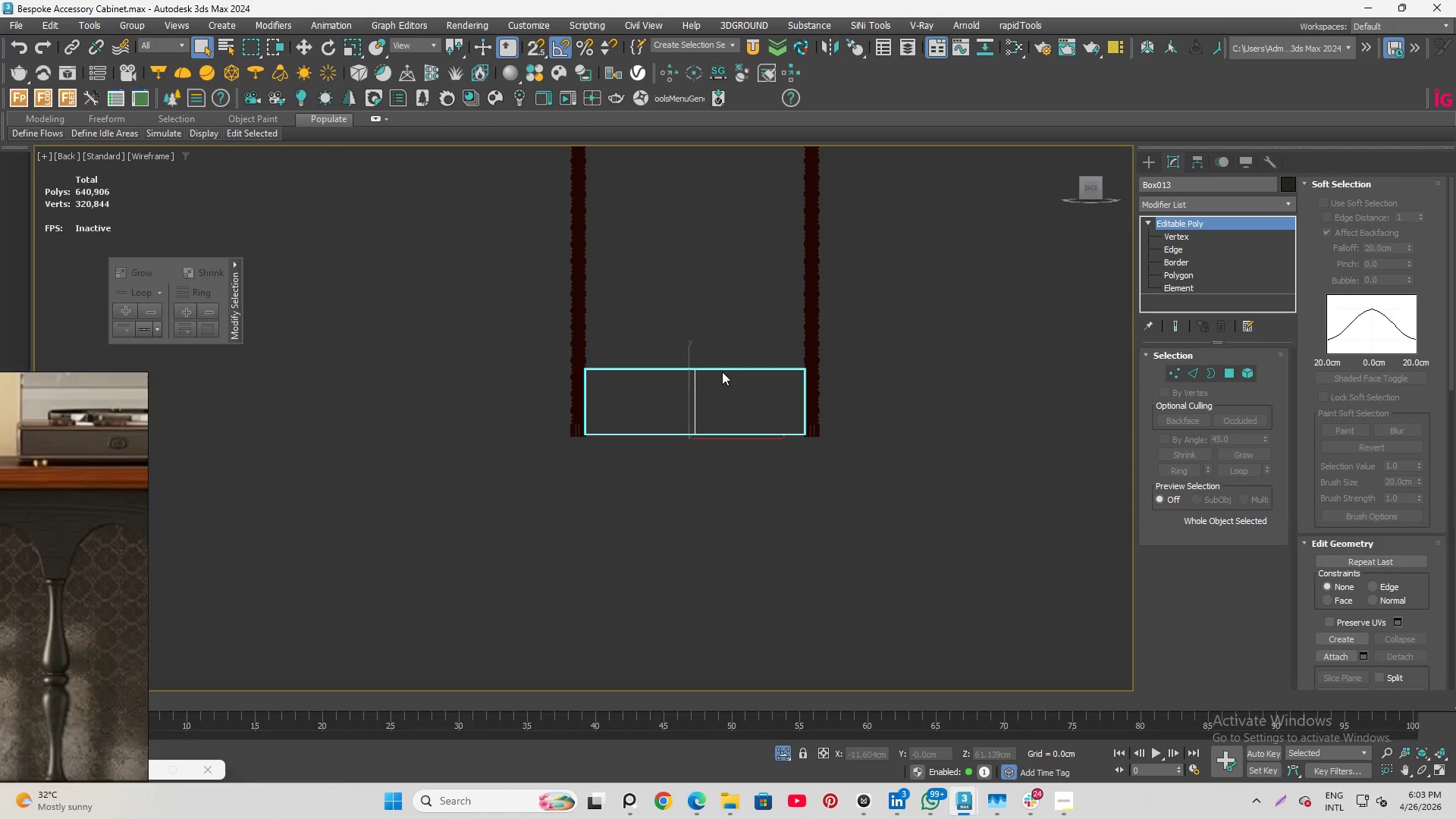 
key(F3)
 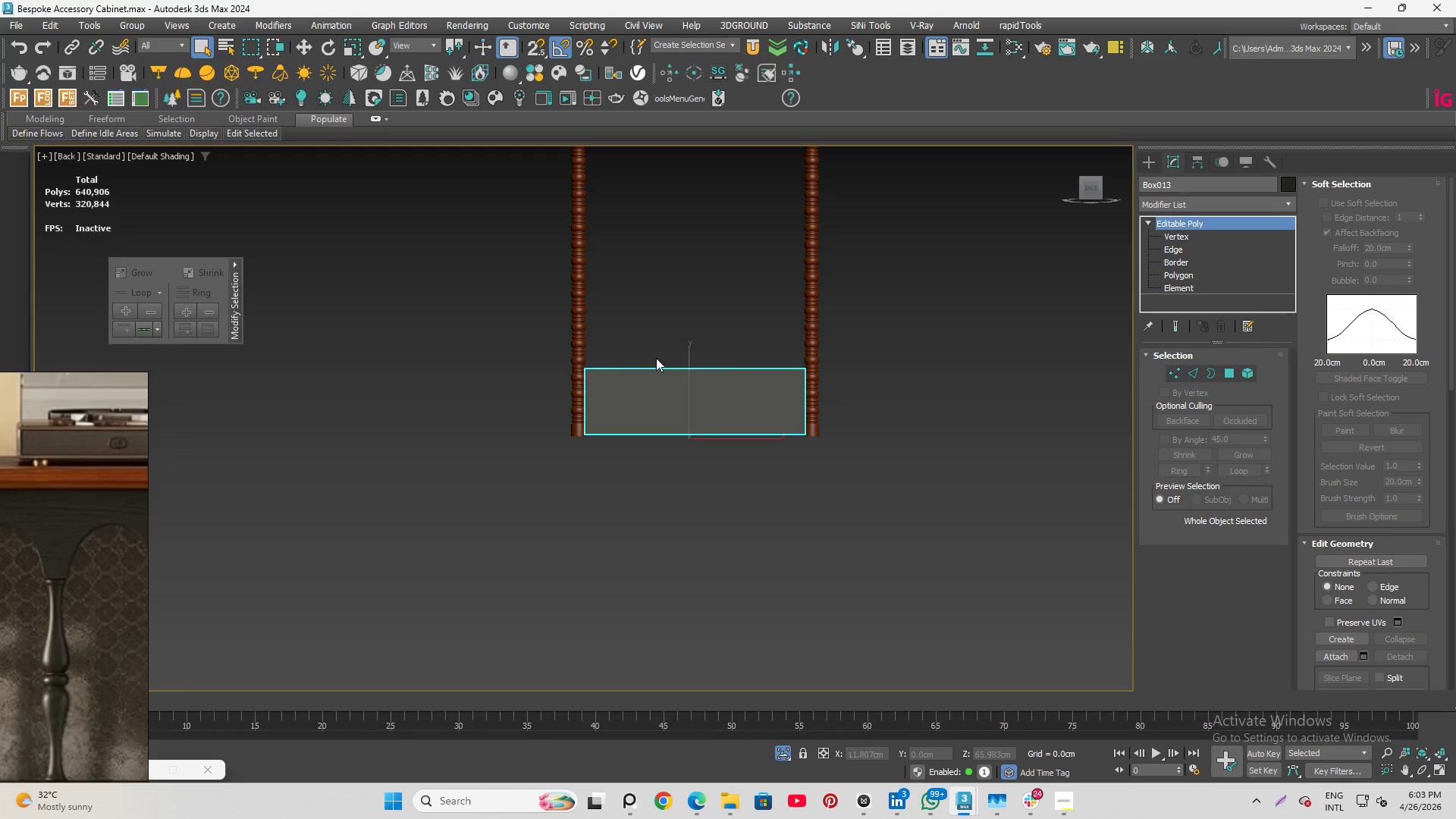 
scroll: coordinate [613, 371], scroll_direction: up, amount: 3.0
 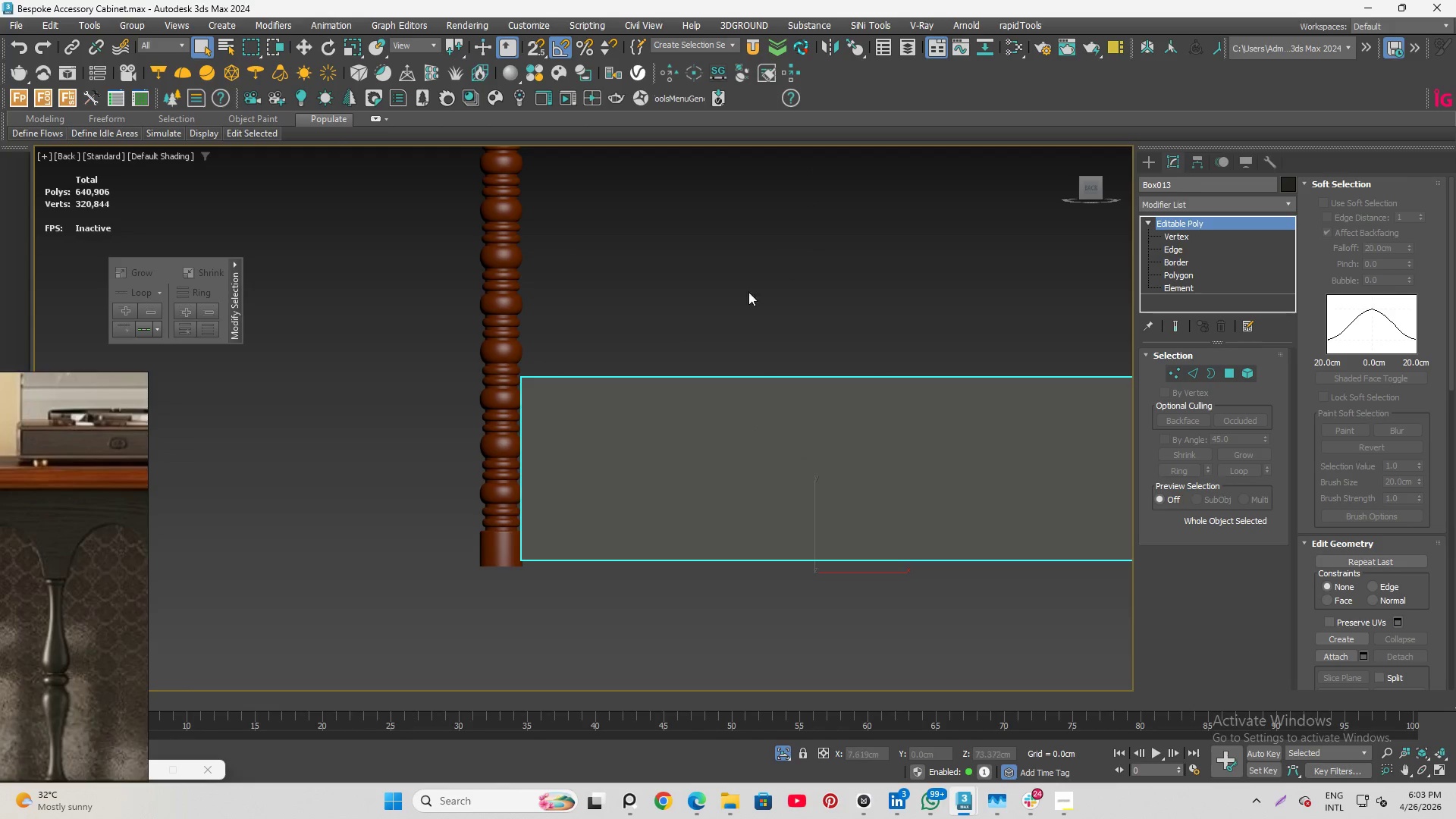 
scroll: coordinate [703, 354], scroll_direction: down, amount: 4.0
 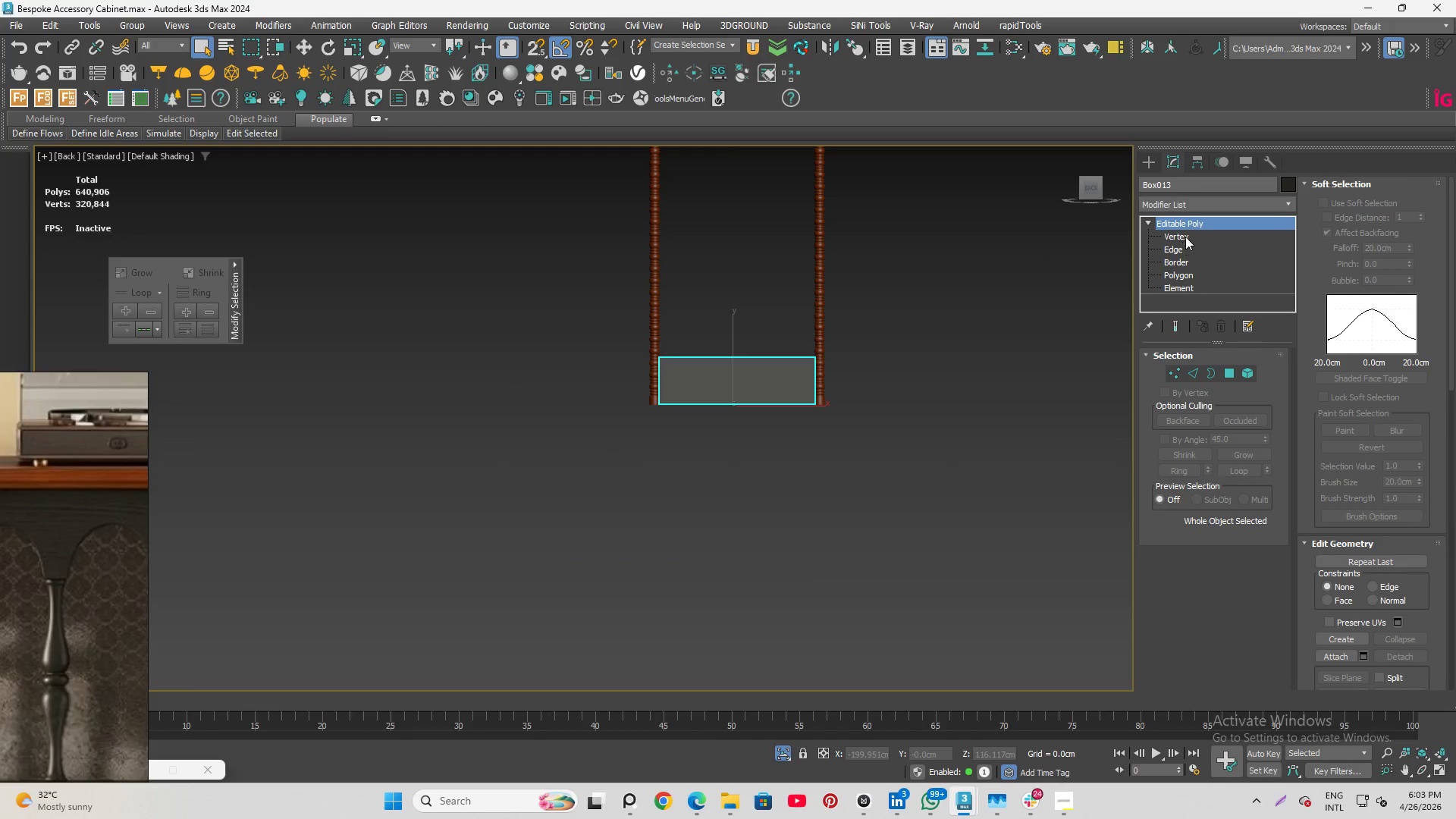 
left_click([1188, 206])
 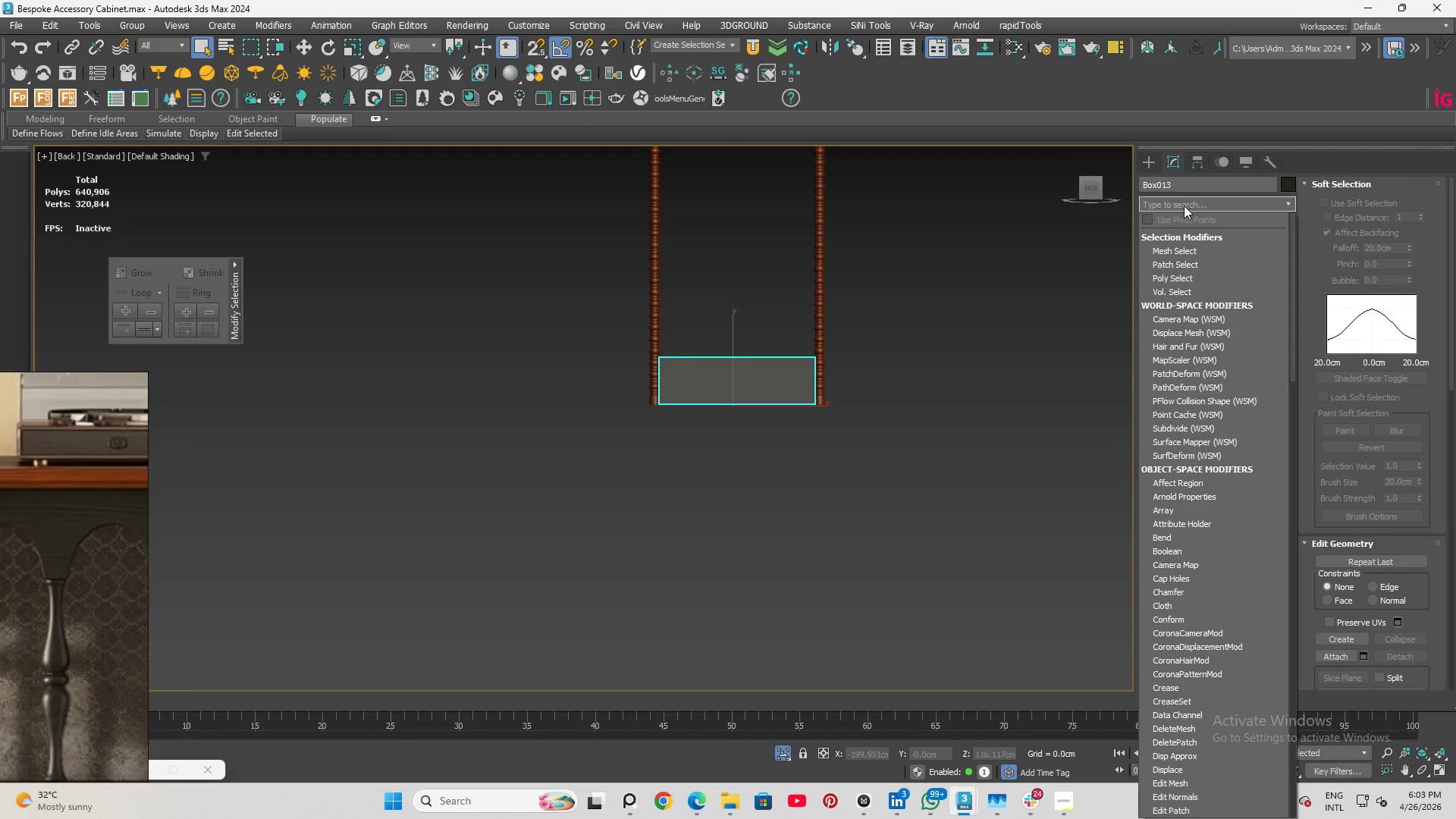 
type(ed)
 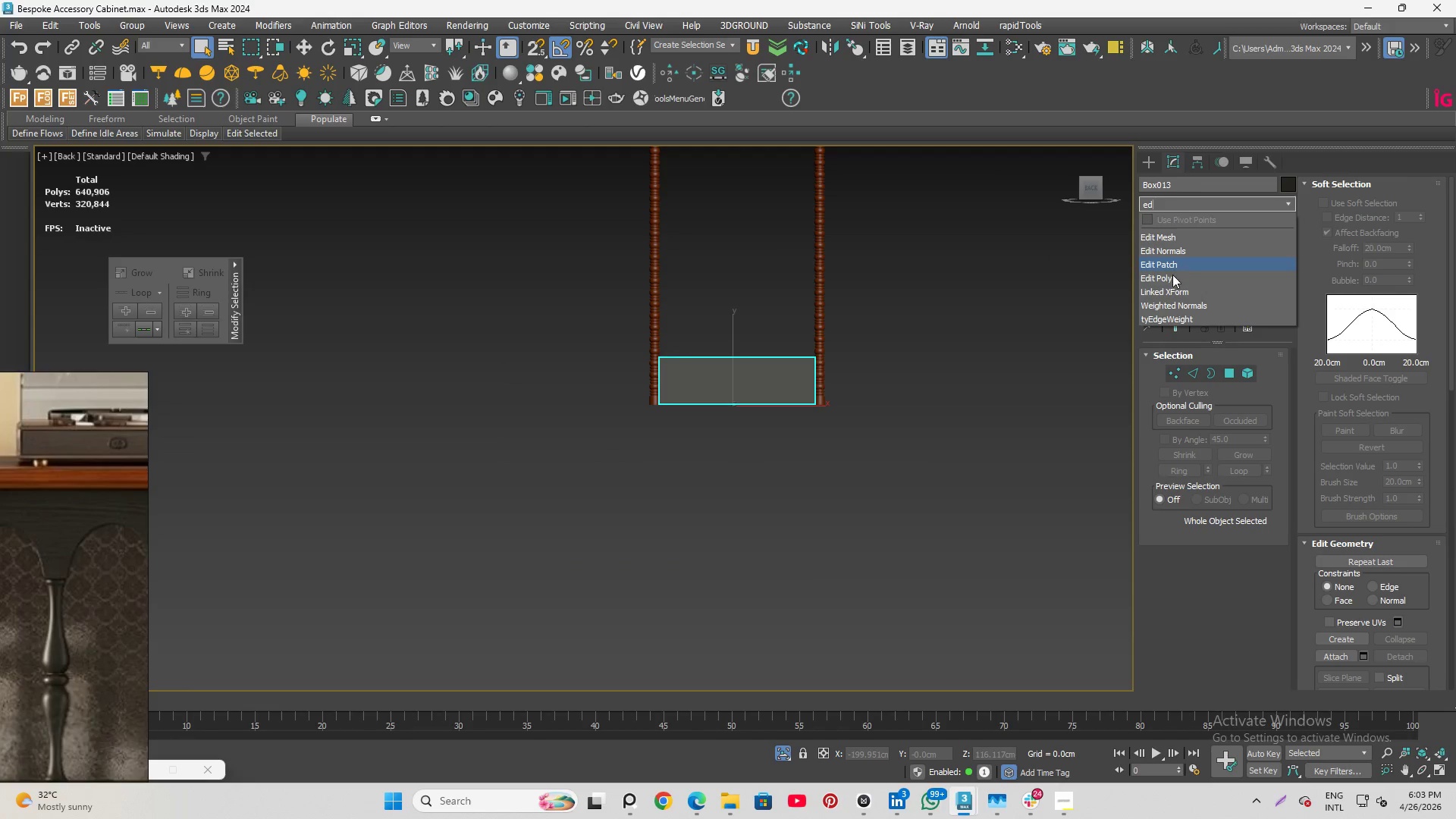 
left_click([1172, 276])
 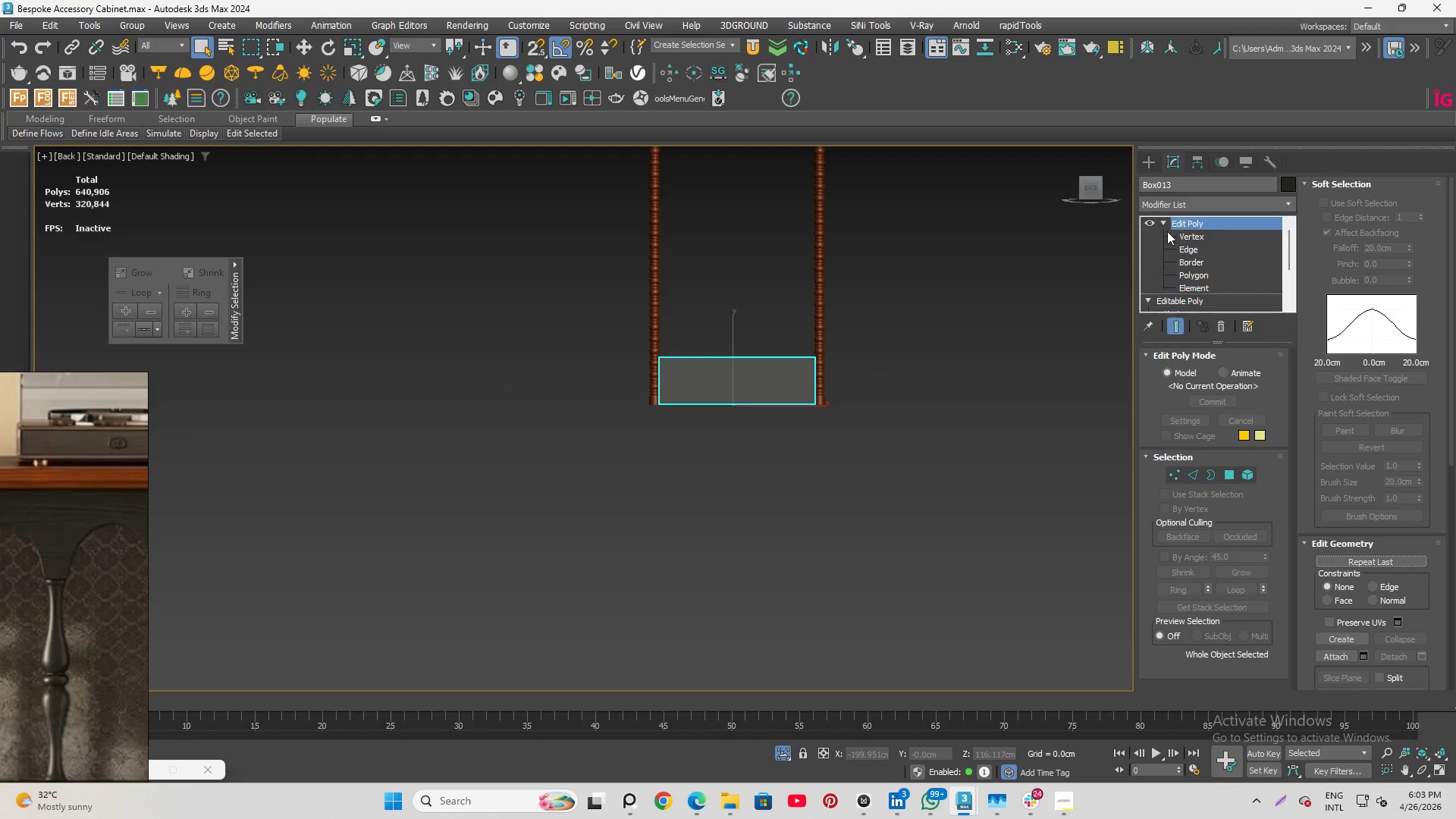 
double_click([1184, 237])
 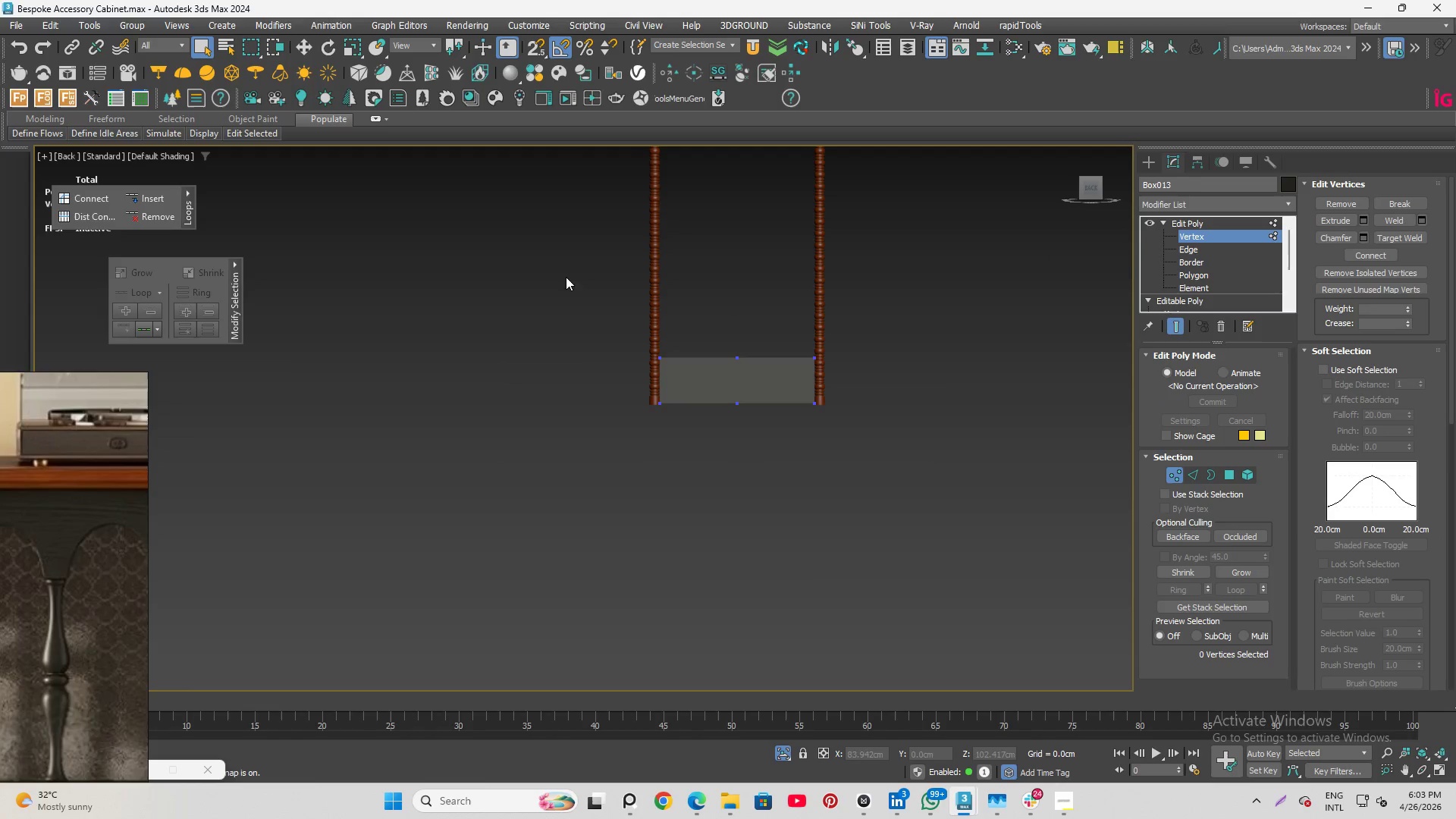 
left_click_drag(start_coordinate=[566, 276], to_coordinate=[904, 375])
 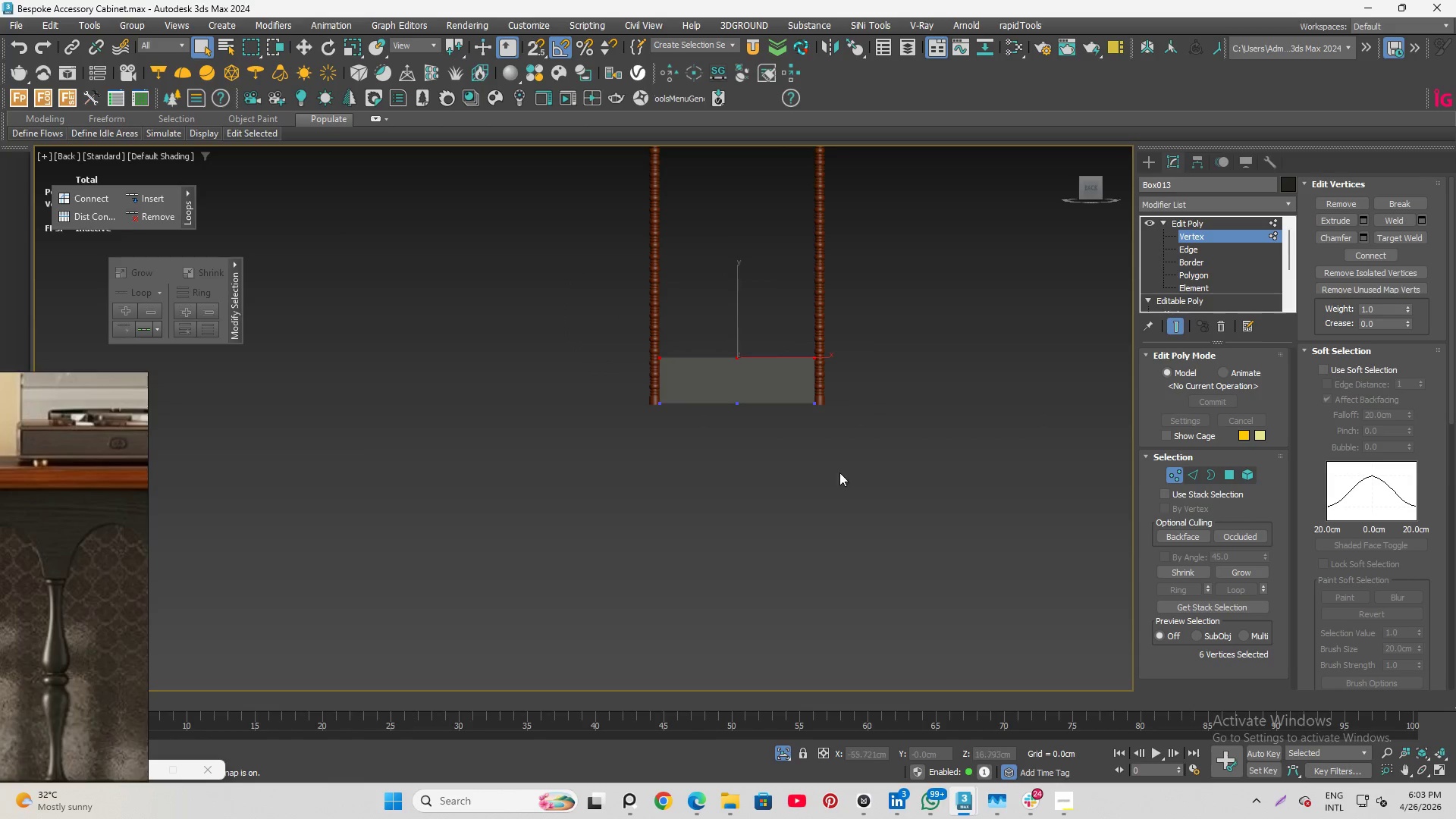 
scroll: coordinate [840, 526], scroll_direction: down, amount: 2.0
 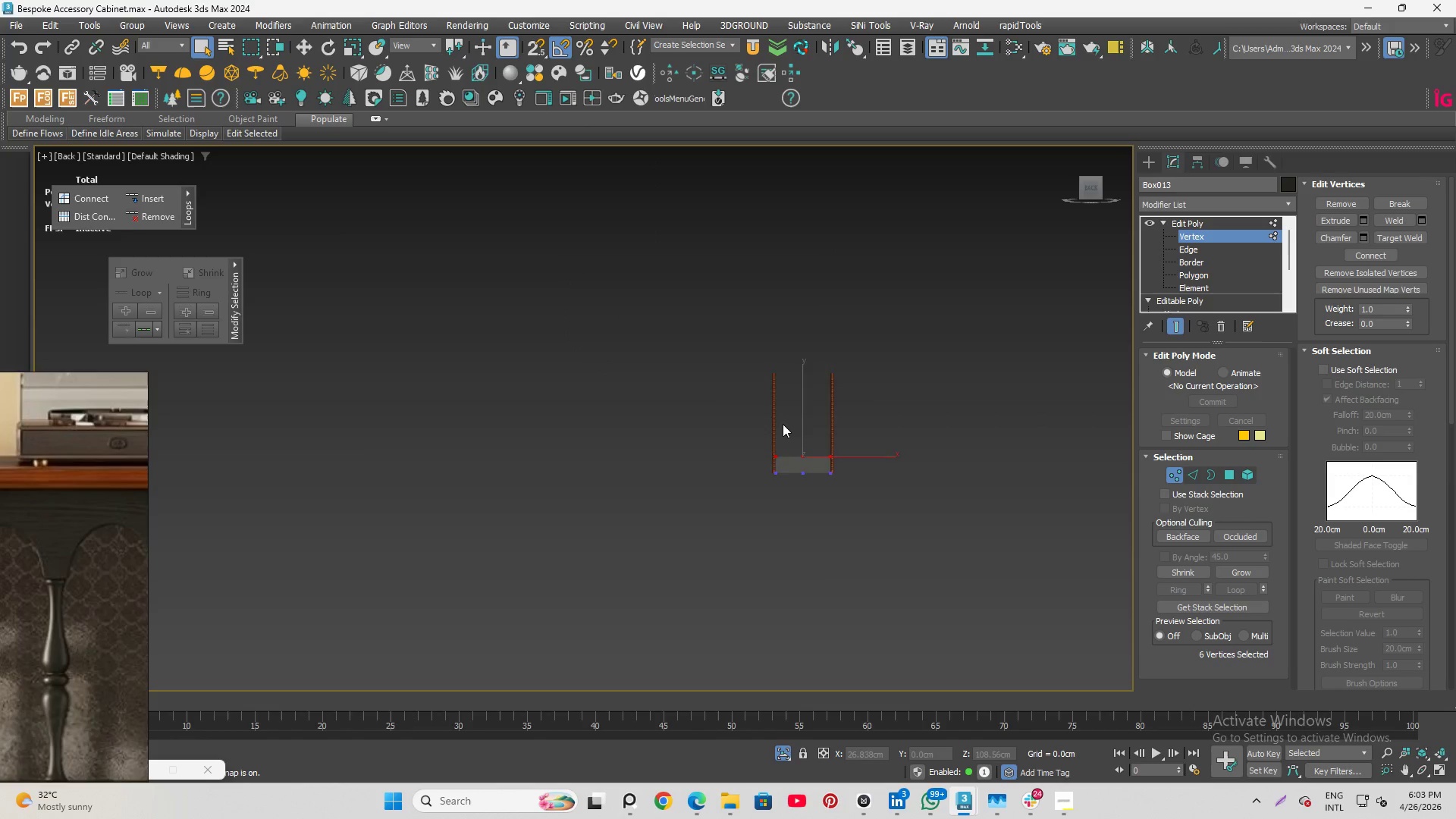 
scroll: coordinate [805, 429], scroll_direction: up, amount: 3.0
 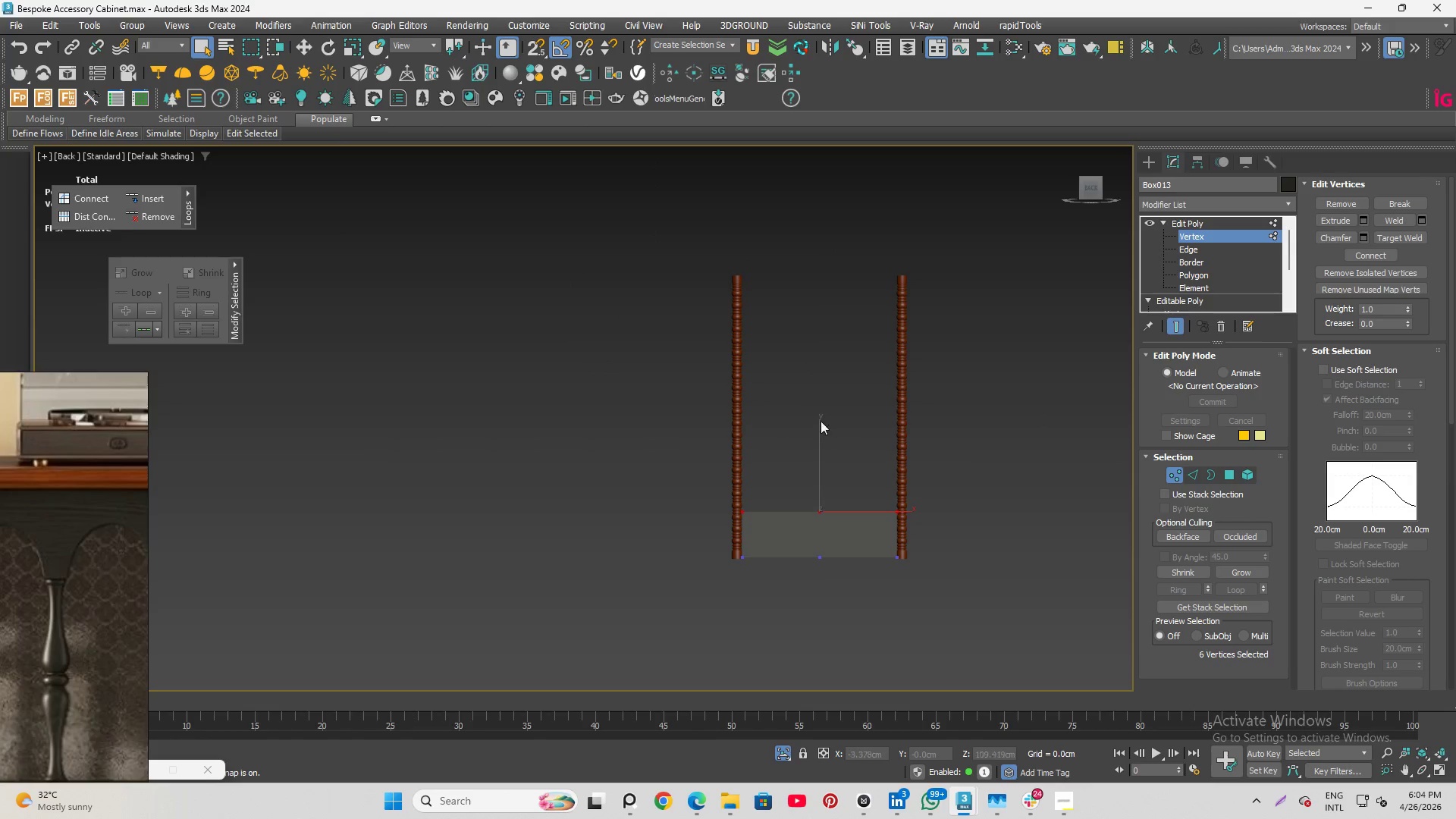 
key(W)
 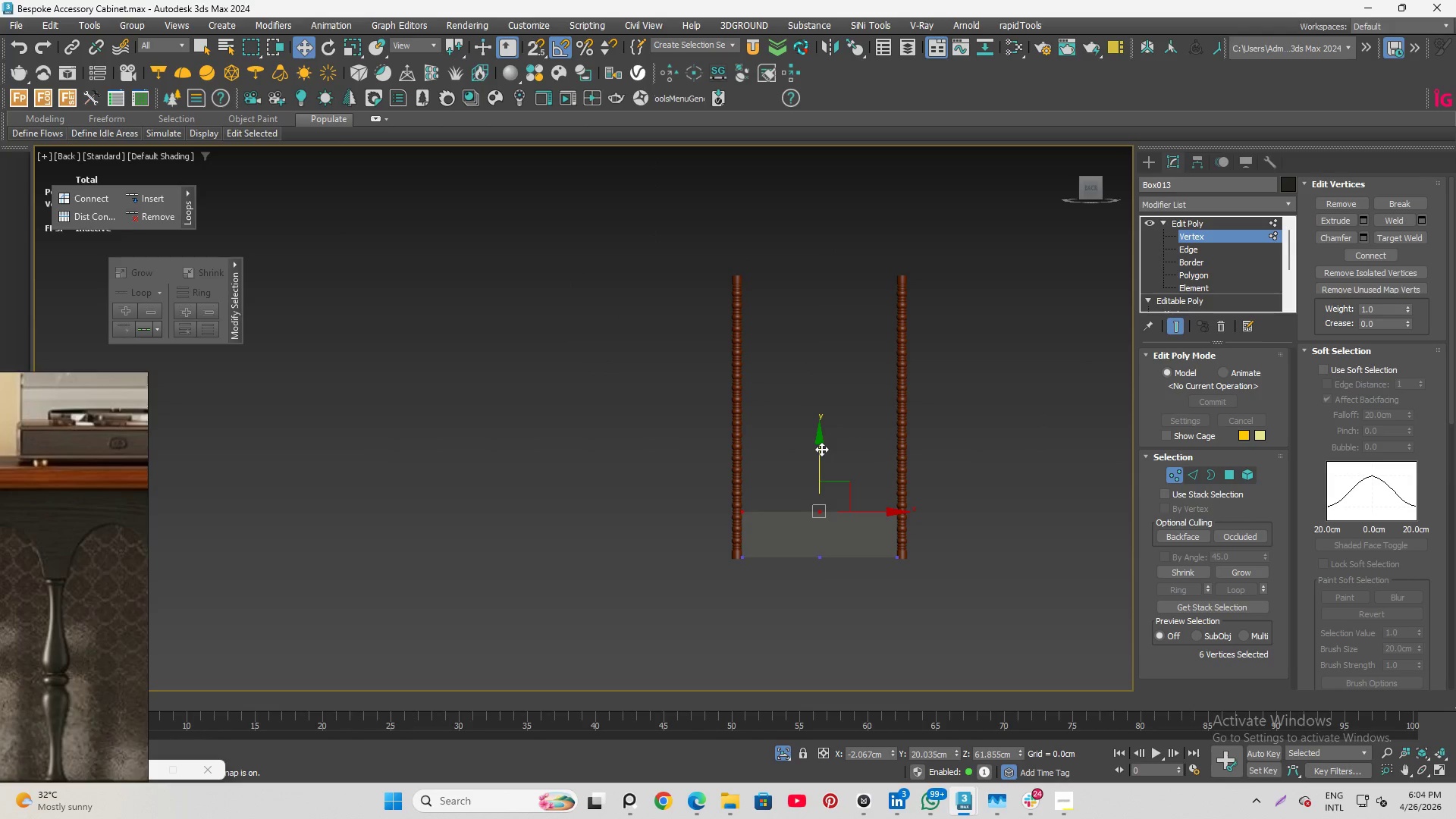 
left_click_drag(start_coordinate=[821, 448], to_coordinate=[738, 168])
 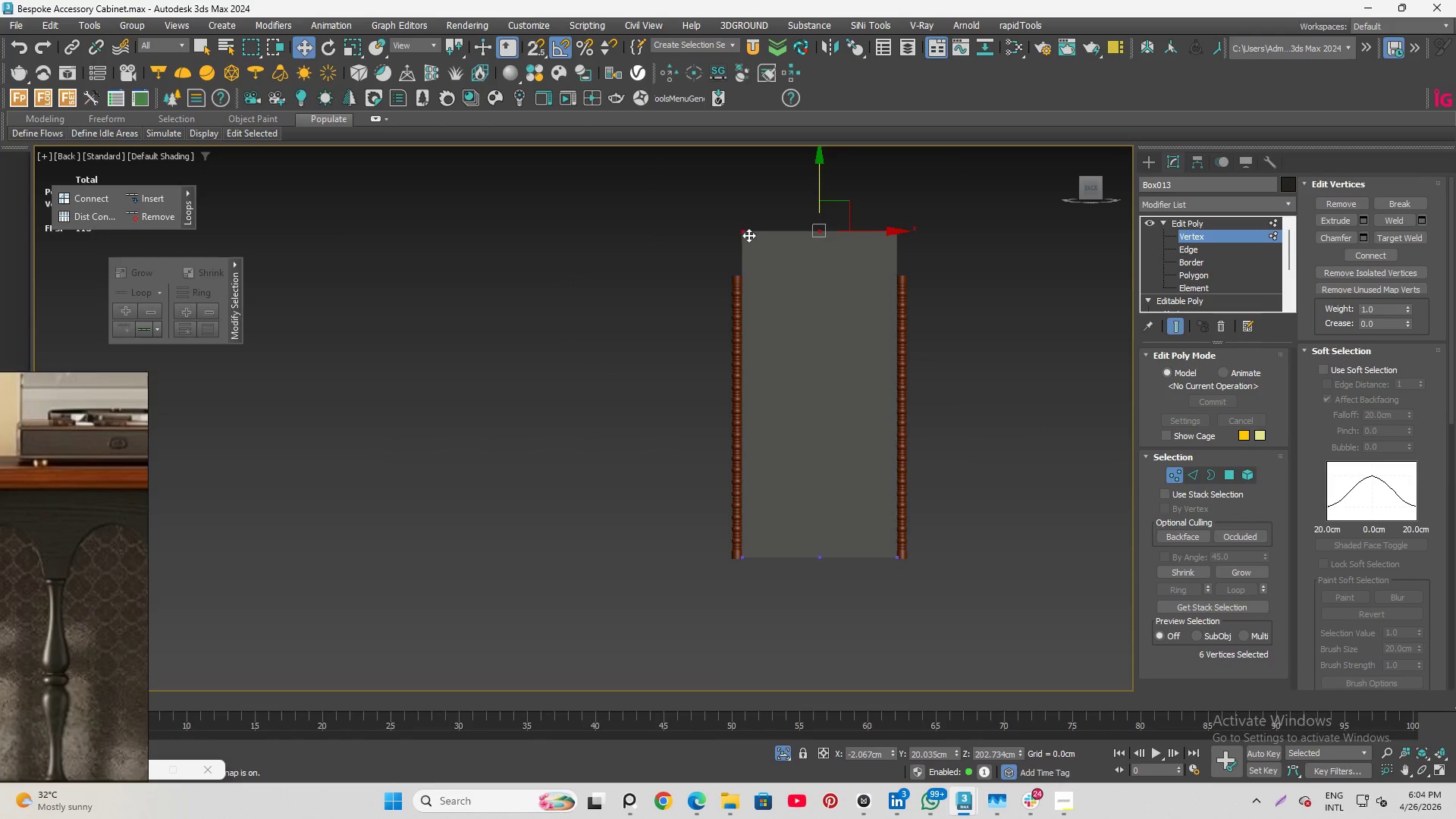 
scroll: coordinate [891, 269], scroll_direction: up, amount: 7.0
 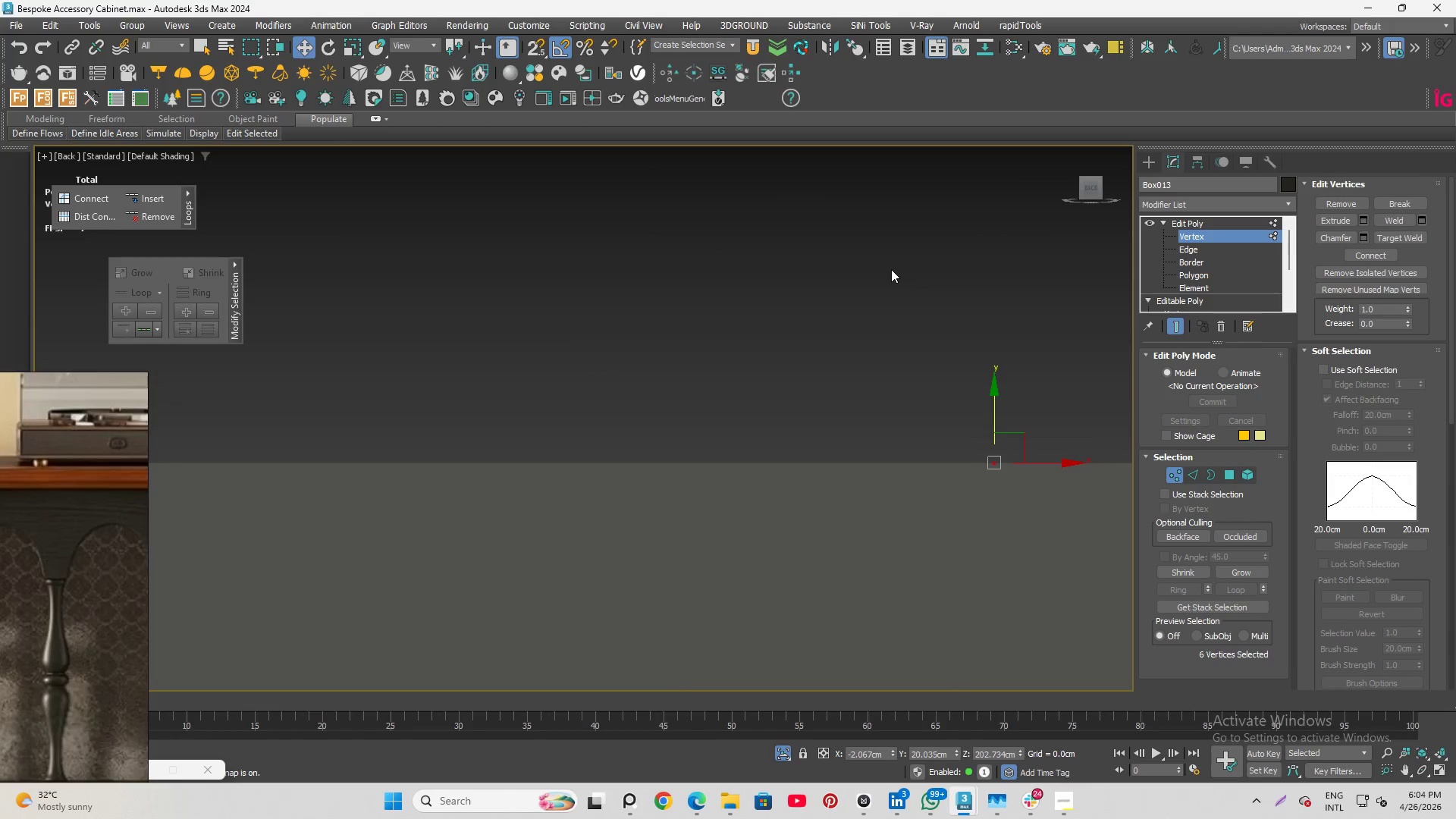 
key(S)
 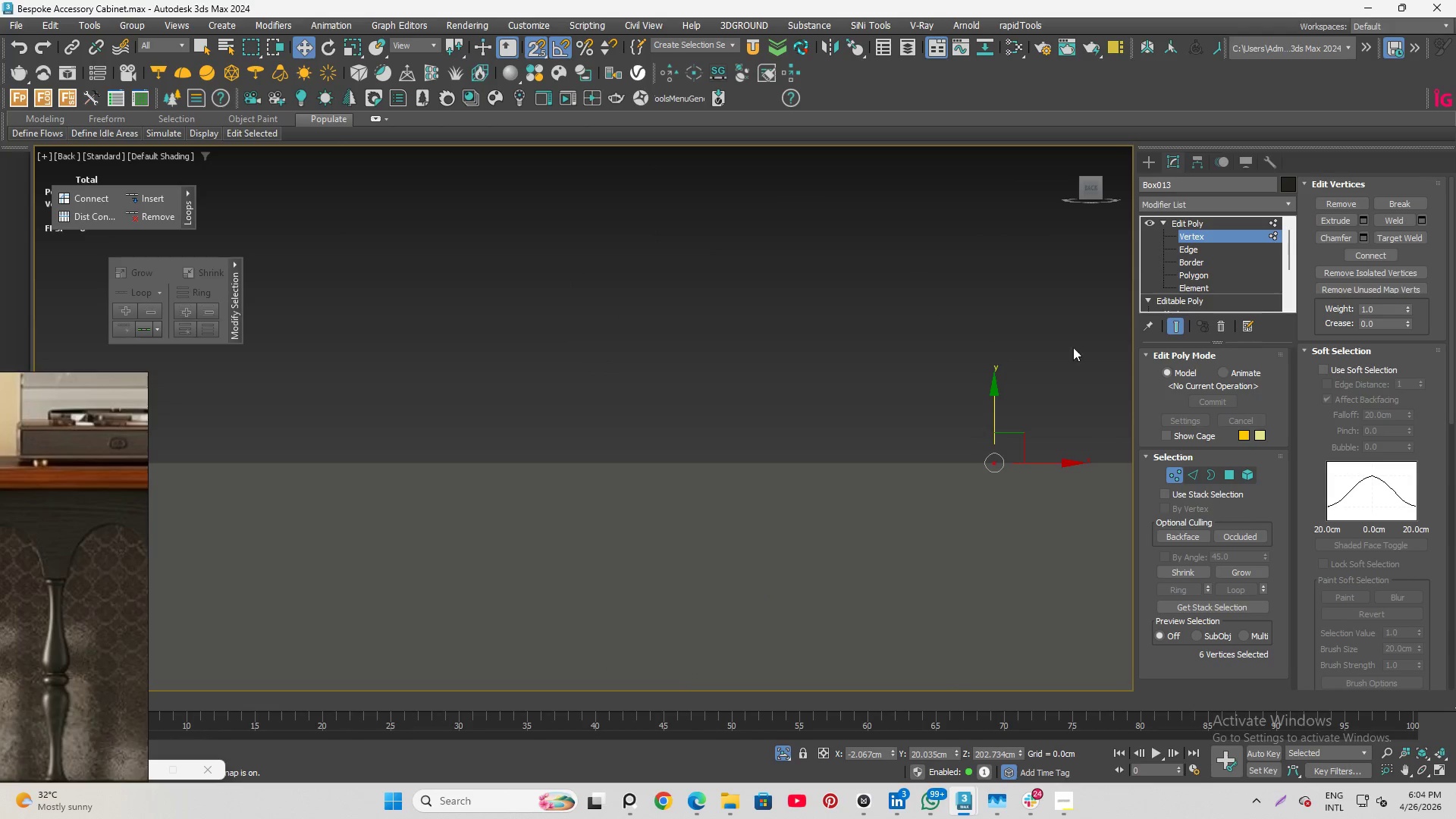 
scroll: coordinate [1050, 364], scroll_direction: down, amount: 3.0
 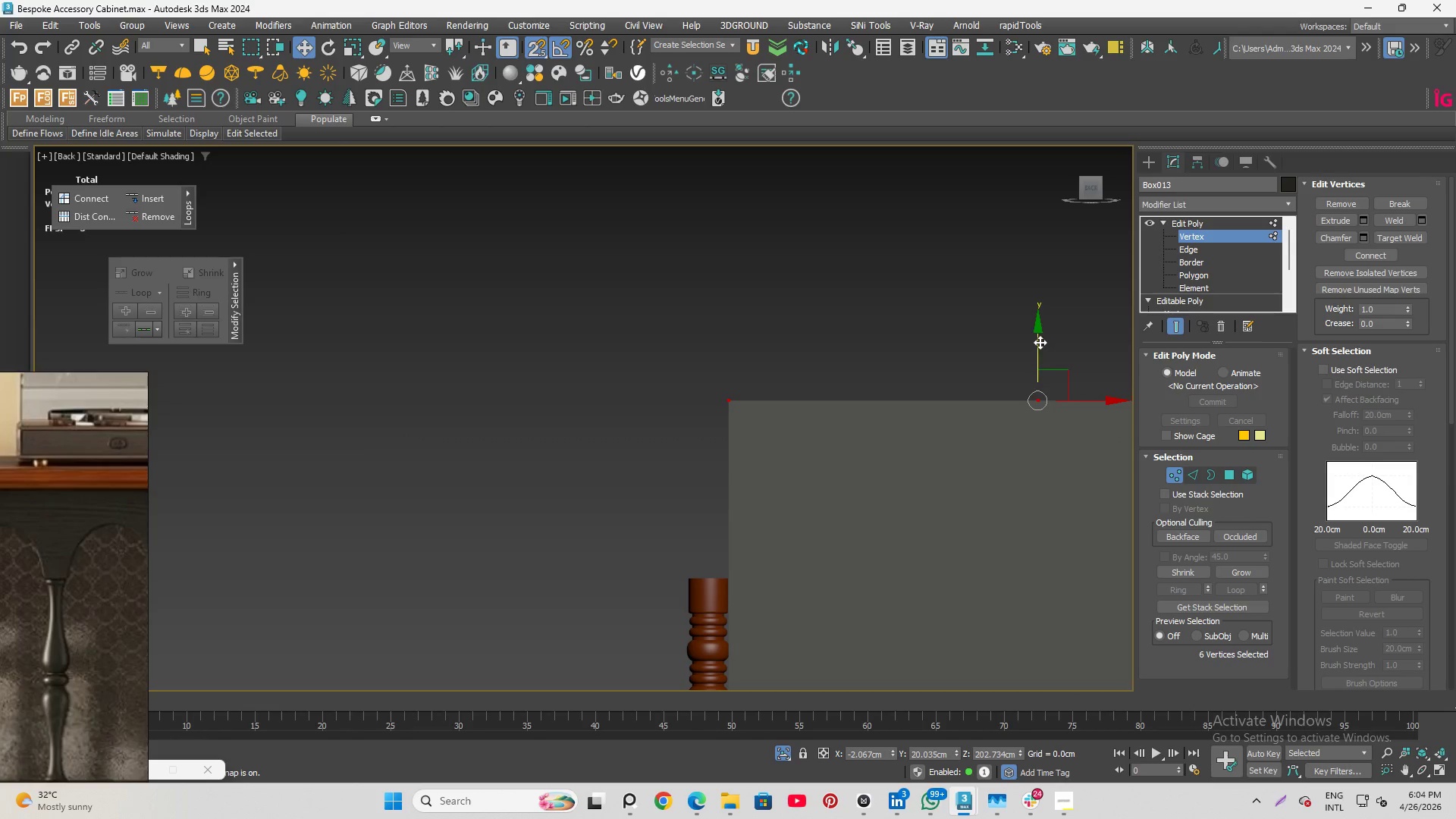 
left_click_drag(start_coordinate=[1040, 341], to_coordinate=[713, 577])
 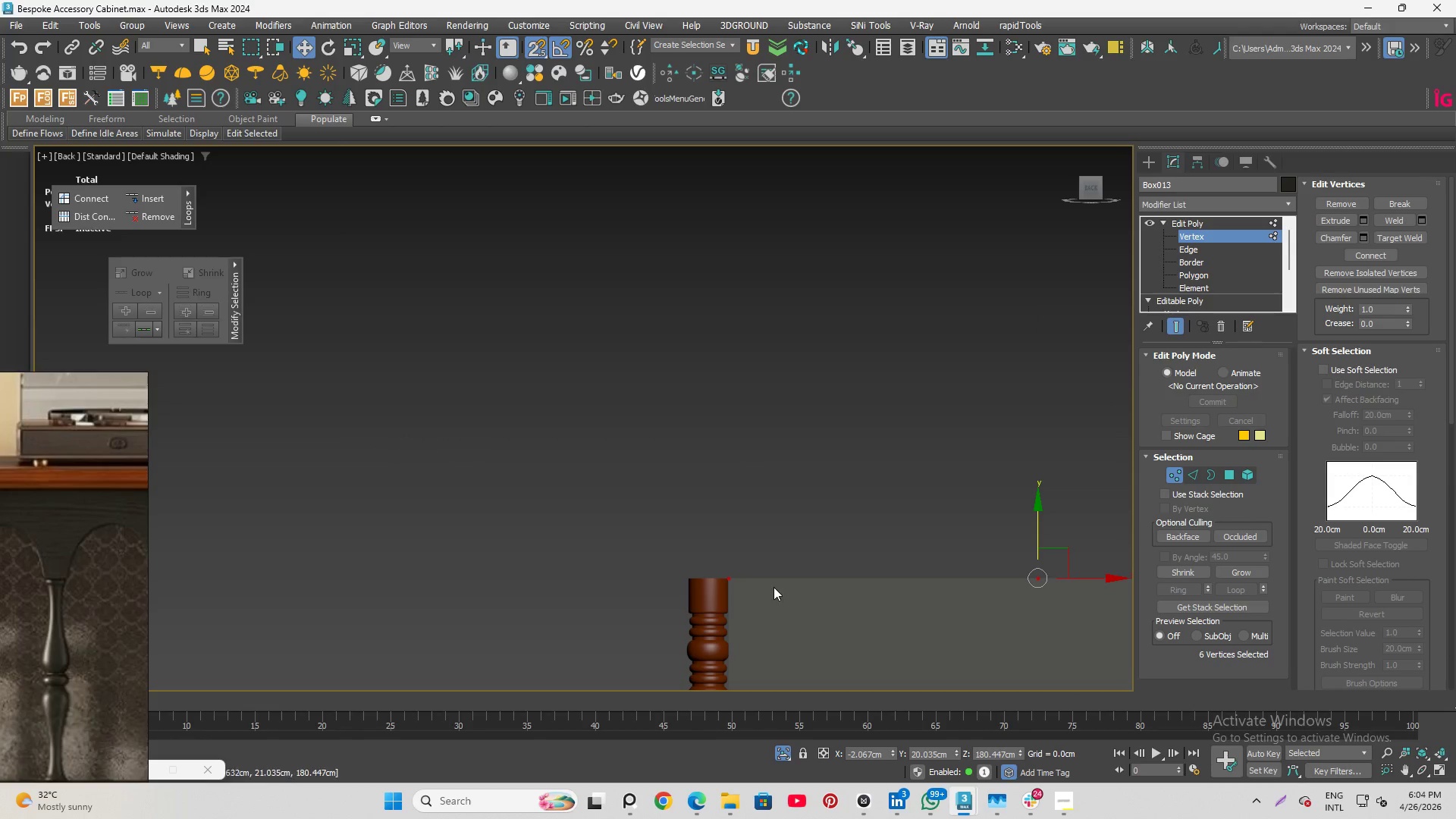 
scroll: coordinate [722, 573], scroll_direction: up, amount: 20.0
 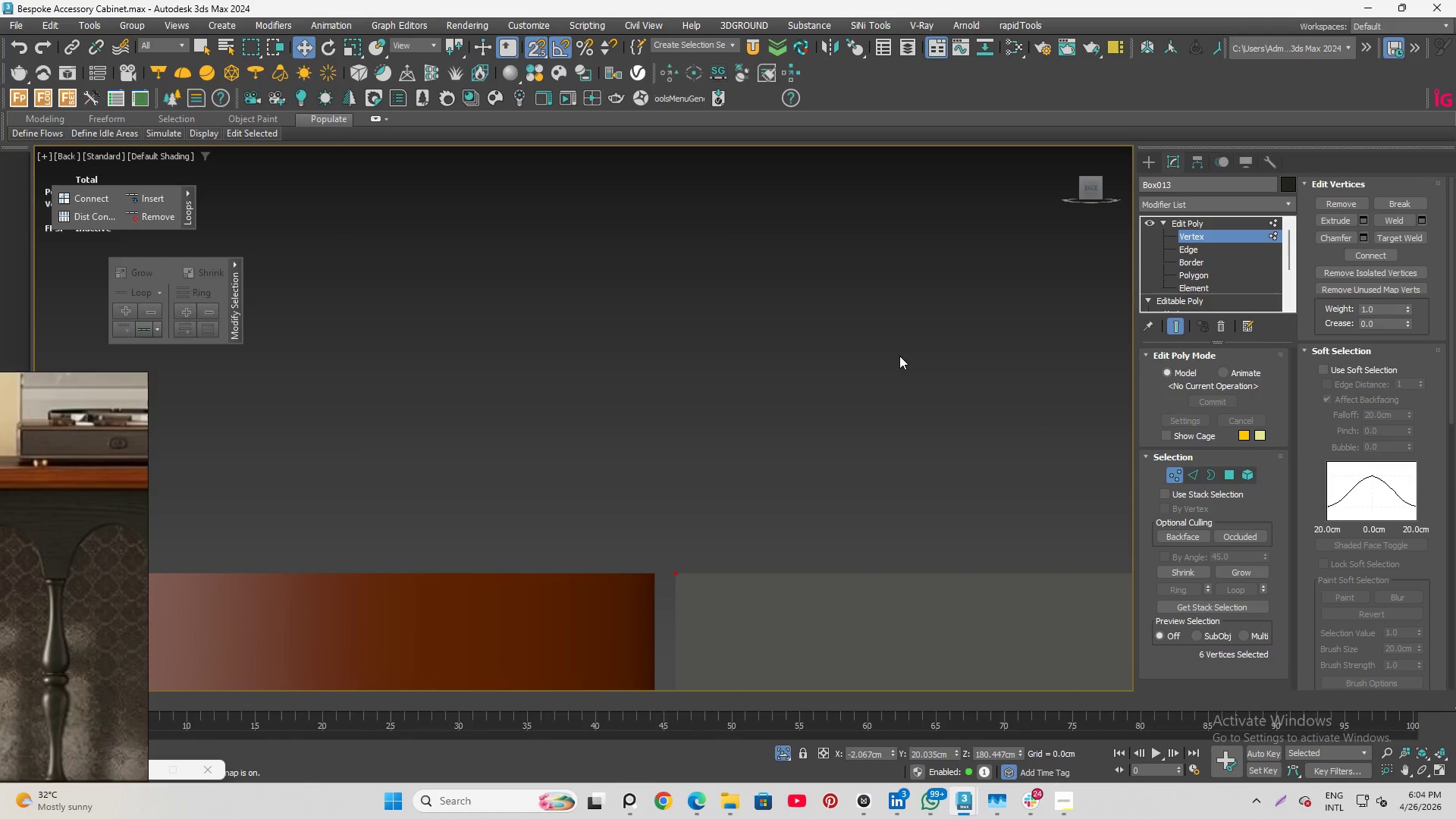 
wait(9.17)
 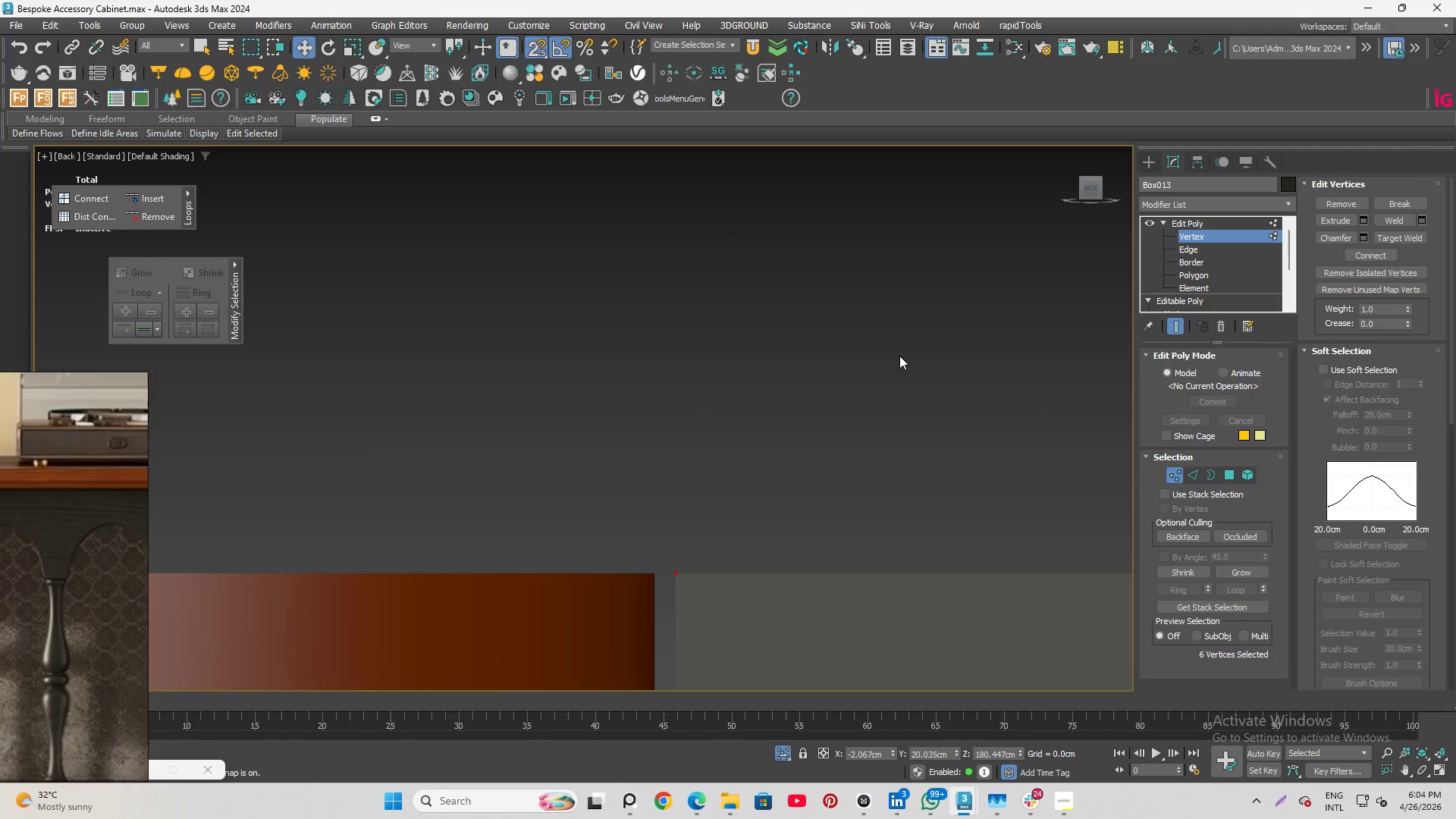 
scroll: coordinate [634, 341], scroll_direction: down, amount: 12.0
 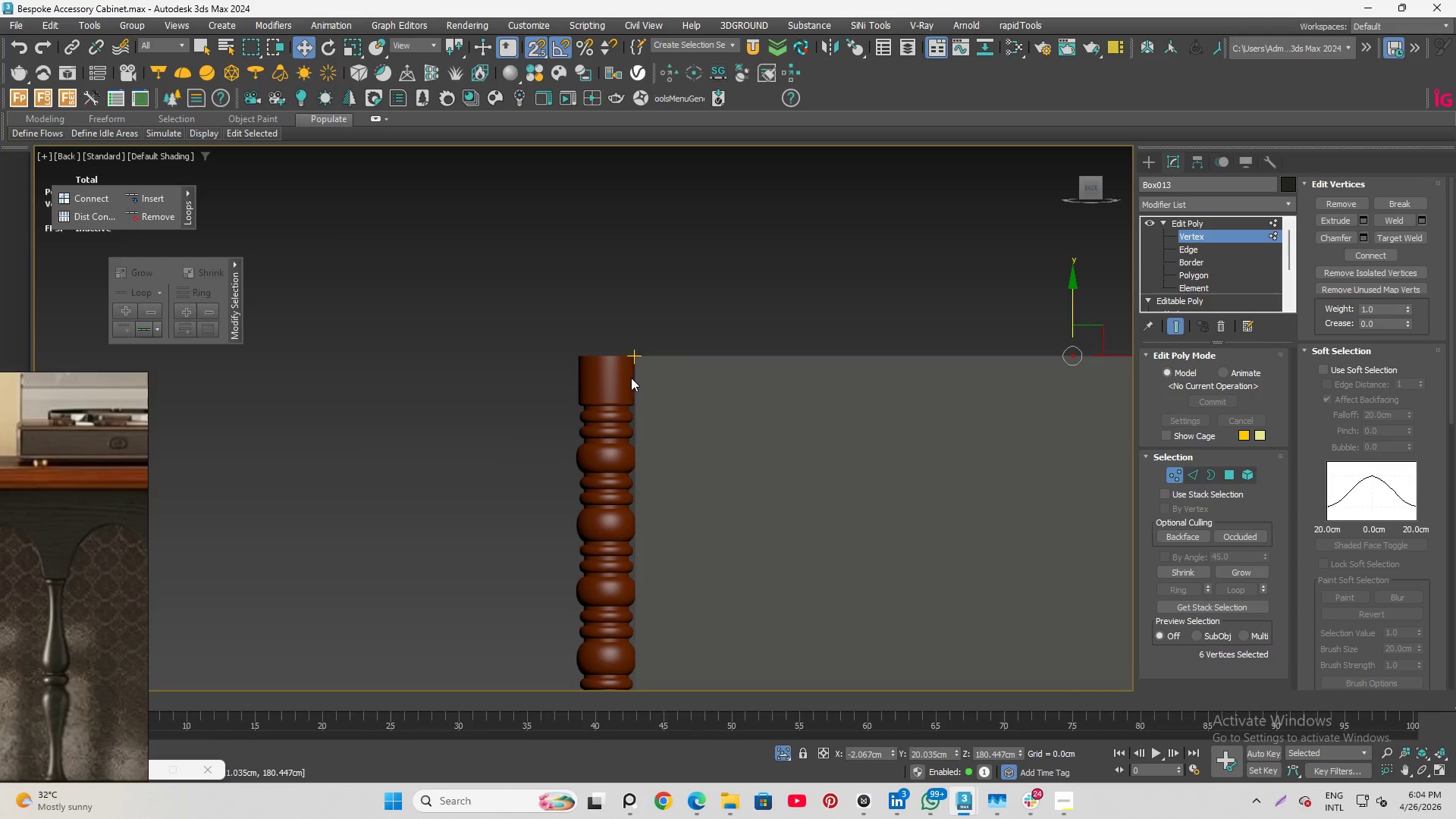 
scroll: coordinate [626, 394], scroll_direction: up, amount: 6.0
 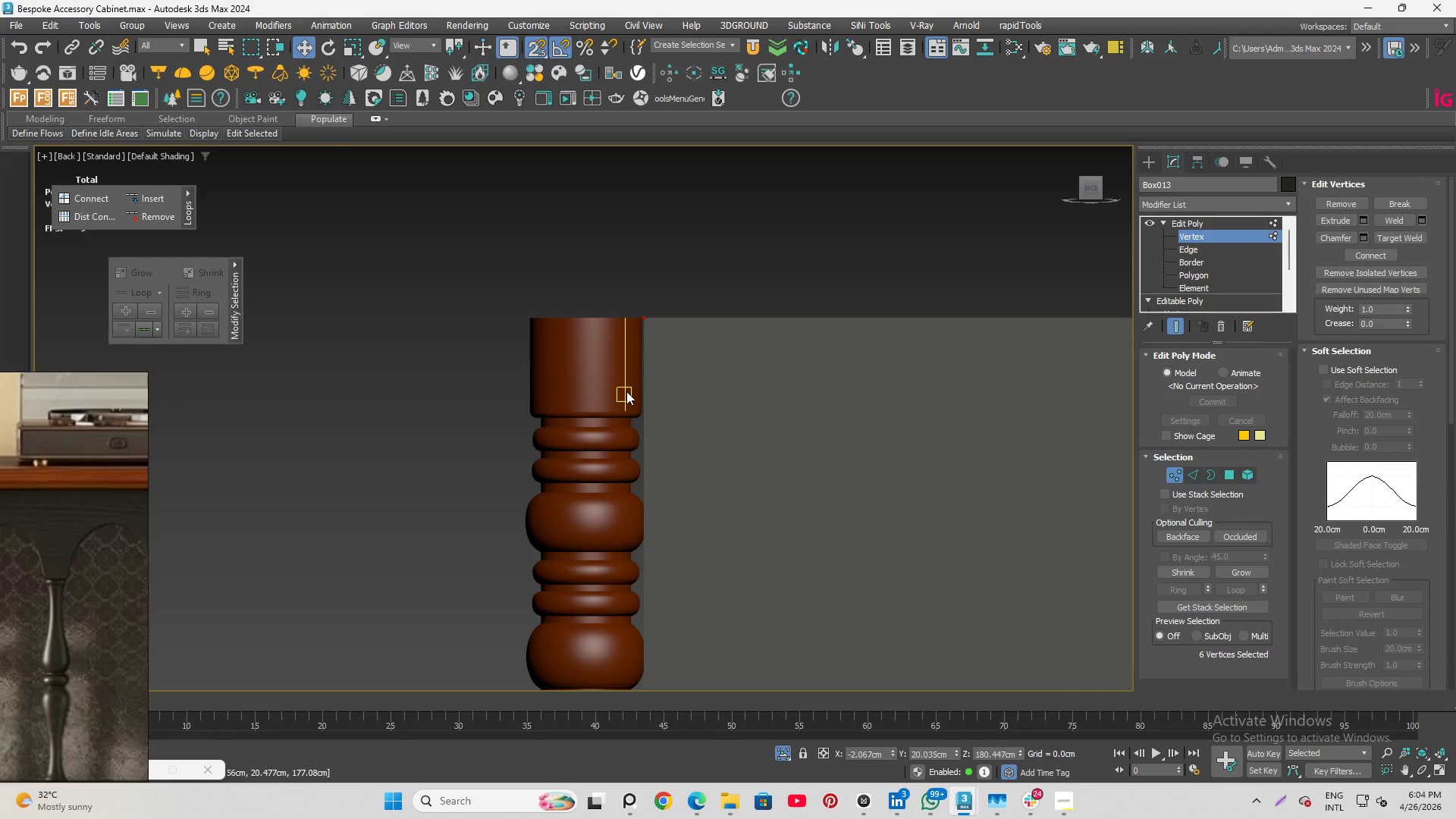 
type(sq)
 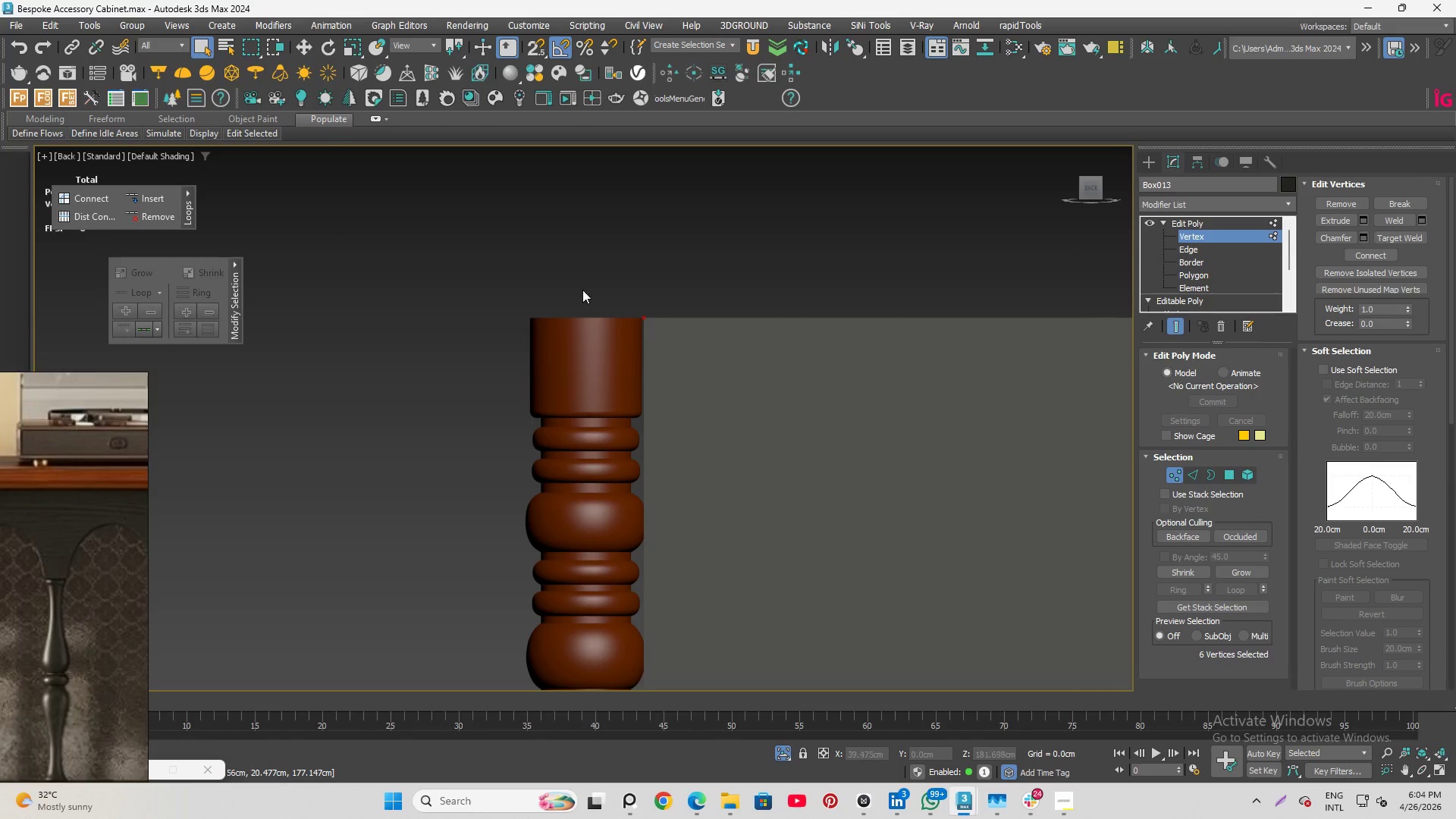 
scroll: coordinate [741, 276], scroll_direction: up, amount: 3.0
 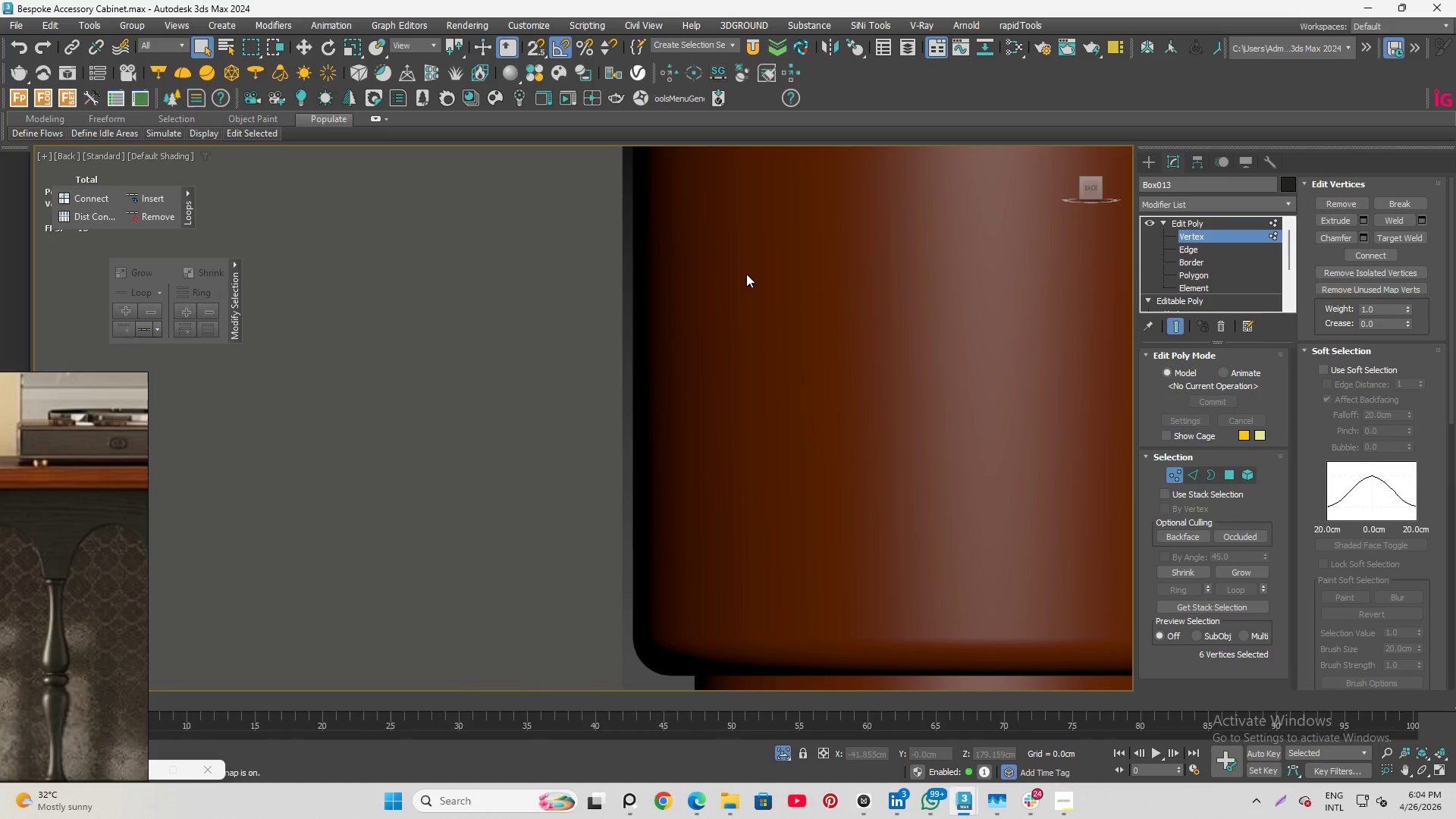 
scroll: coordinate [858, 273], scroll_direction: down, amount: 15.0
 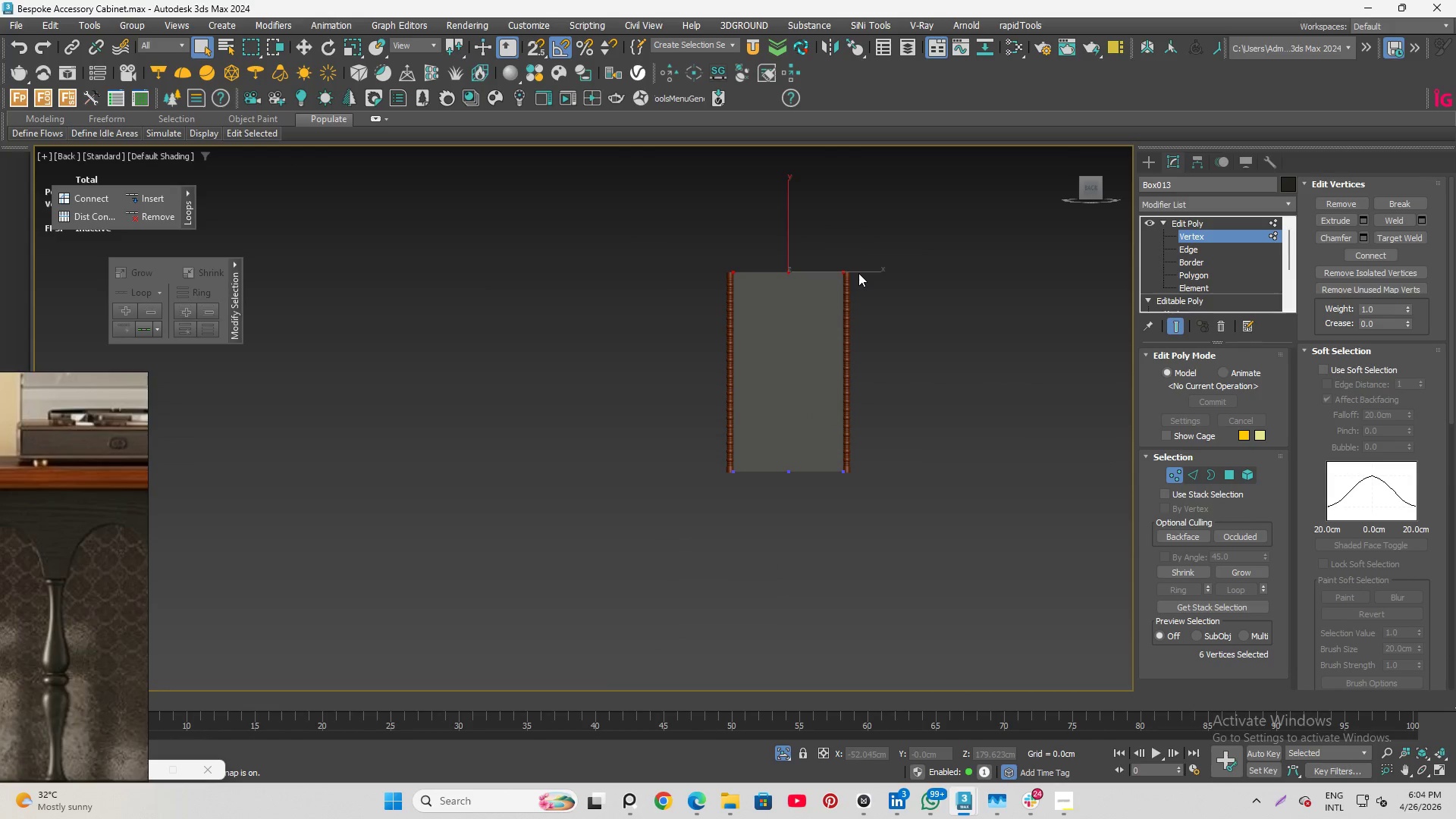 
scroll: coordinate [749, 629], scroll_direction: up, amount: 10.0
 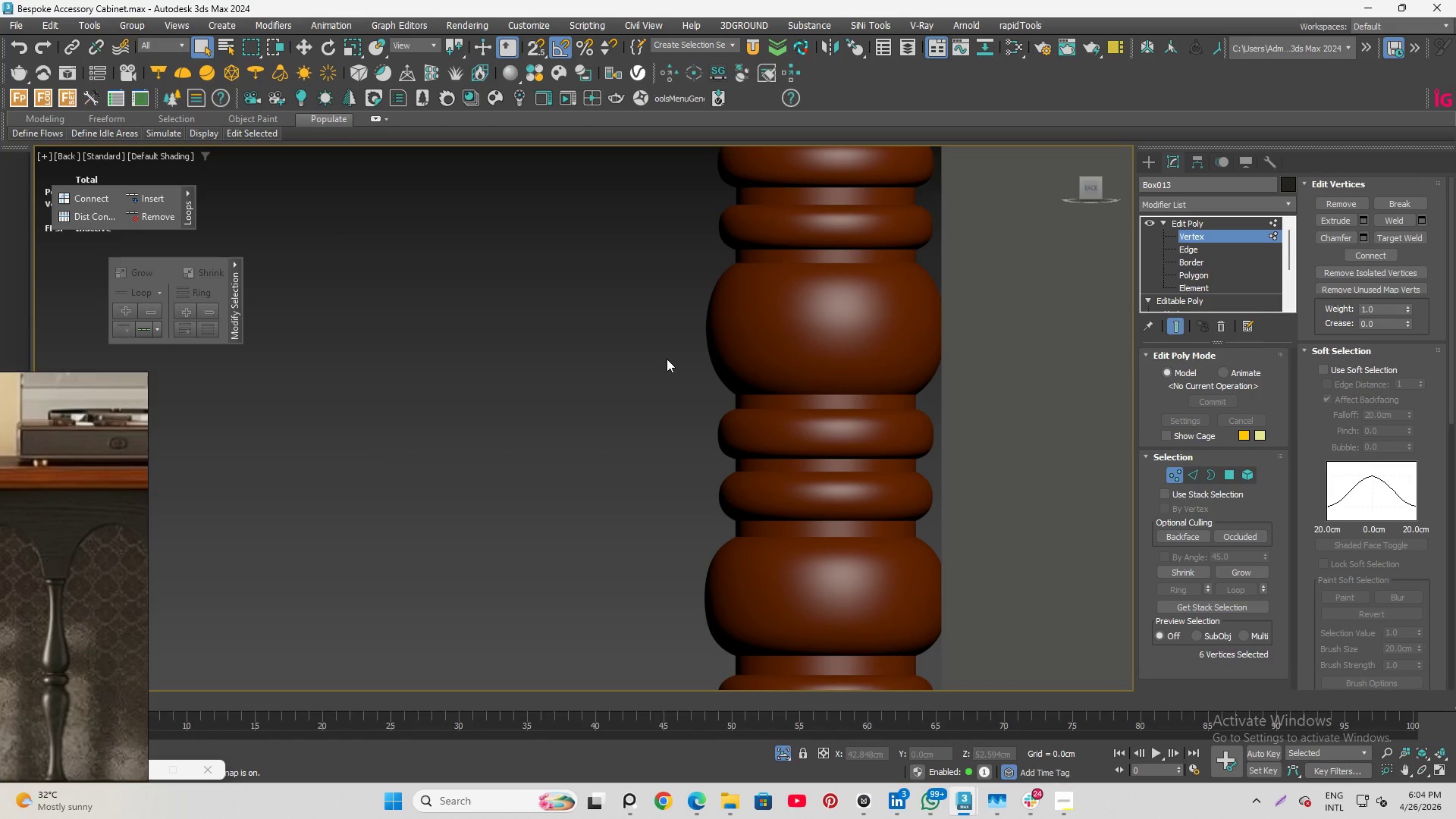 
scroll: coordinate [705, 207], scroll_direction: down, amount: 12.0
 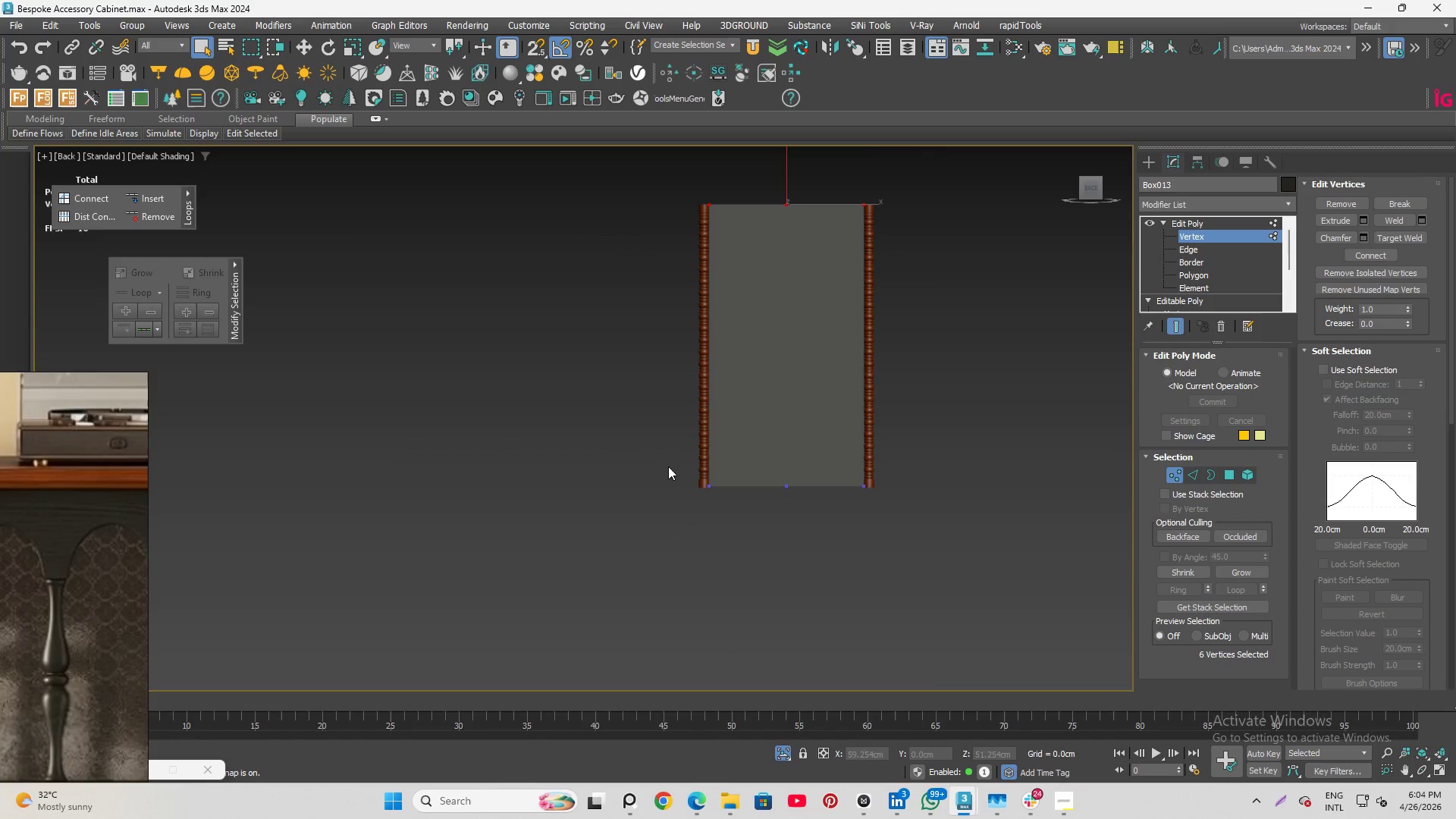 
scroll: coordinate [717, 478], scroll_direction: up, amount: 12.0
 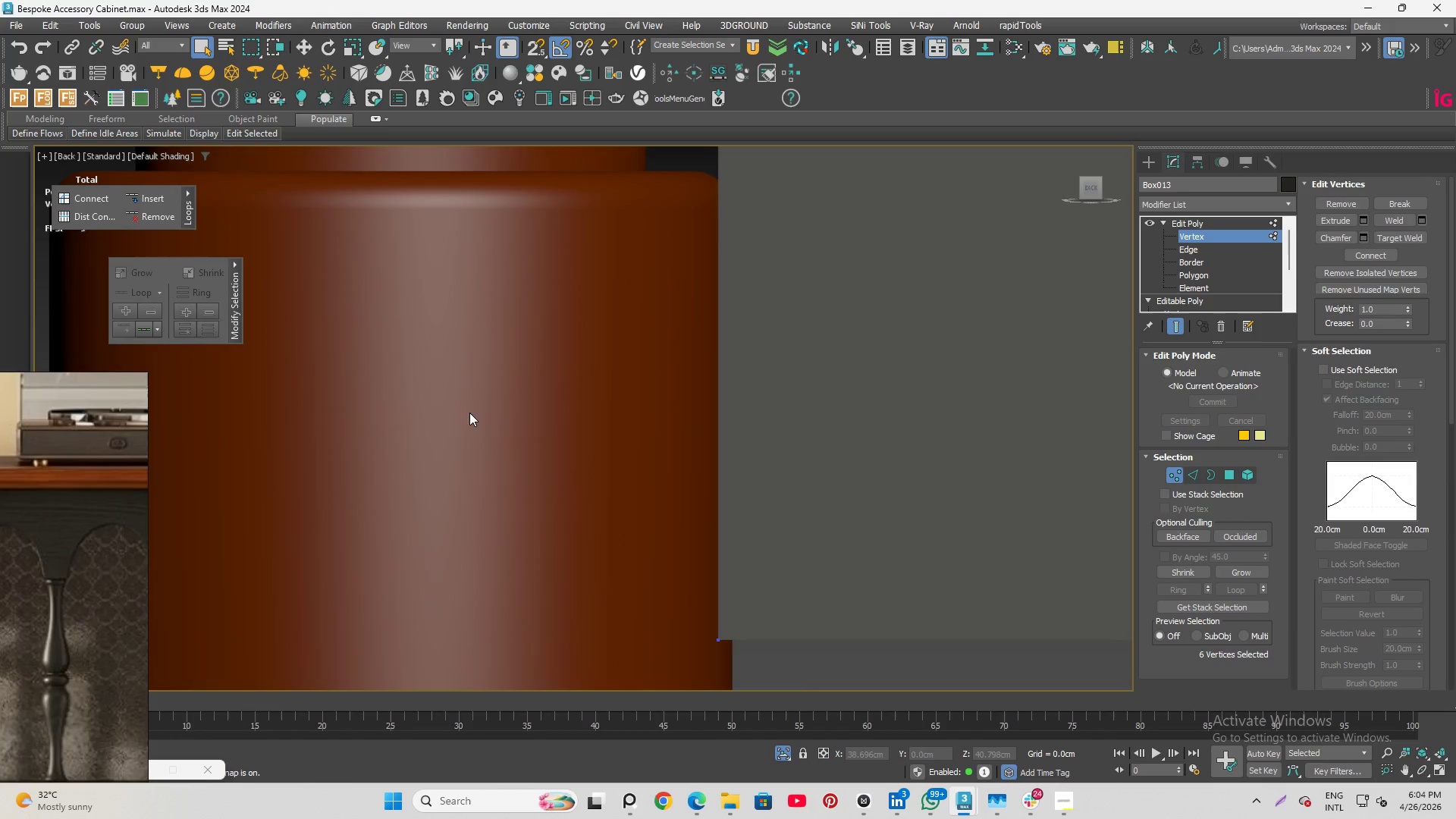 
scroll: coordinate [589, 449], scroll_direction: down, amount: 12.0
 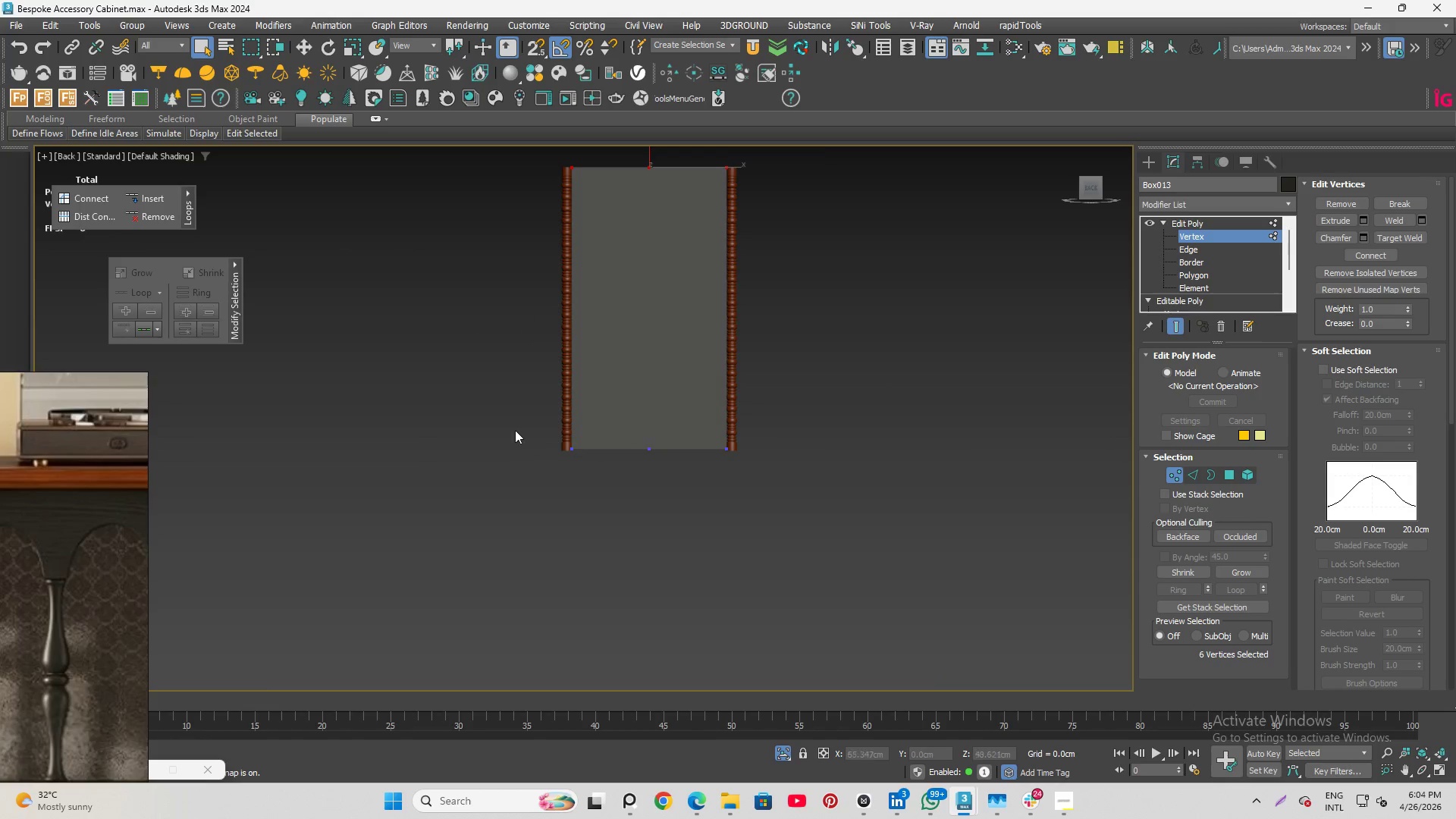 
left_click_drag(start_coordinate=[523, 425], to_coordinate=[923, 529])
 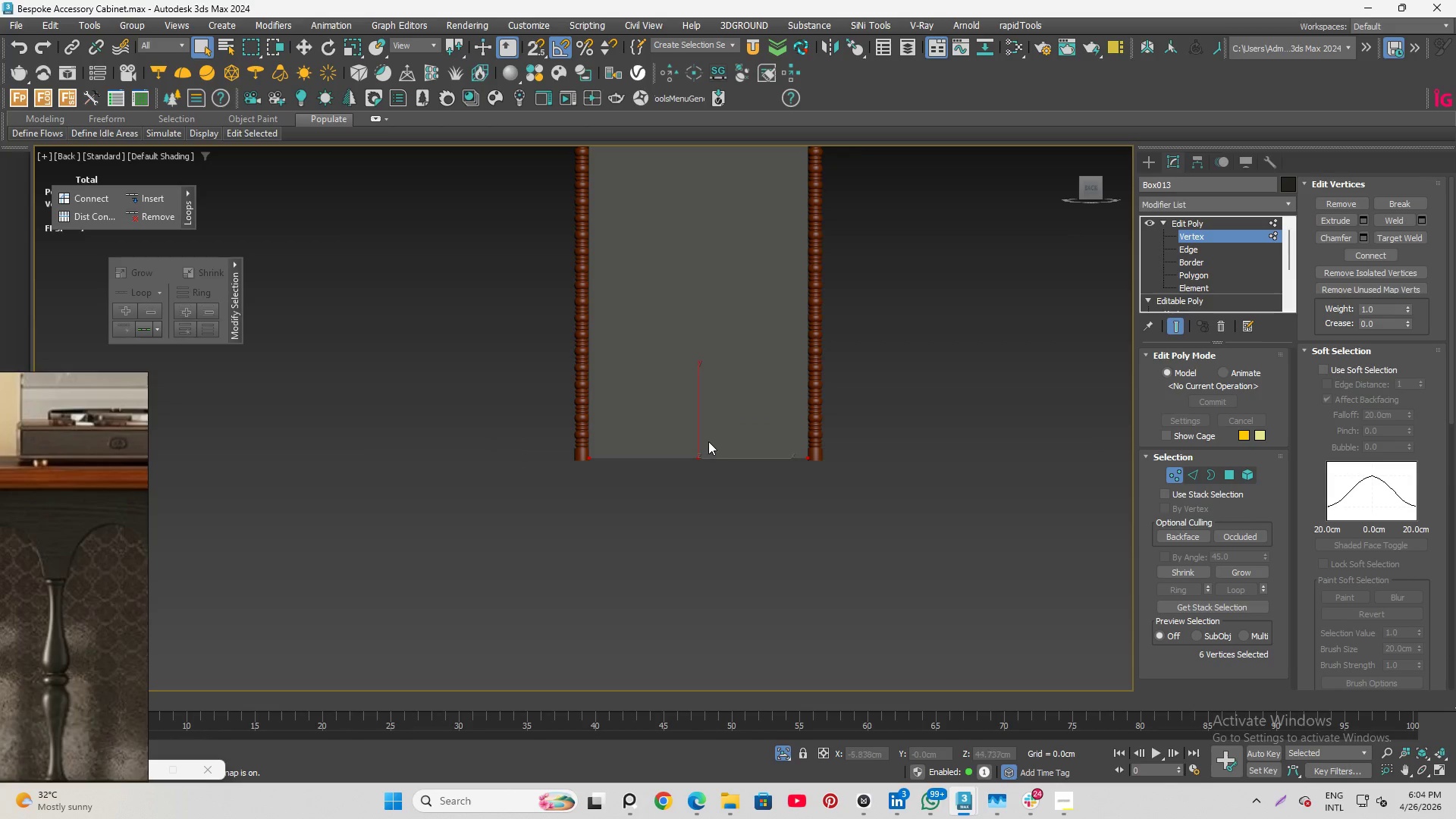 
scroll: coordinate [635, 438], scroll_direction: none, amount: 0.0
 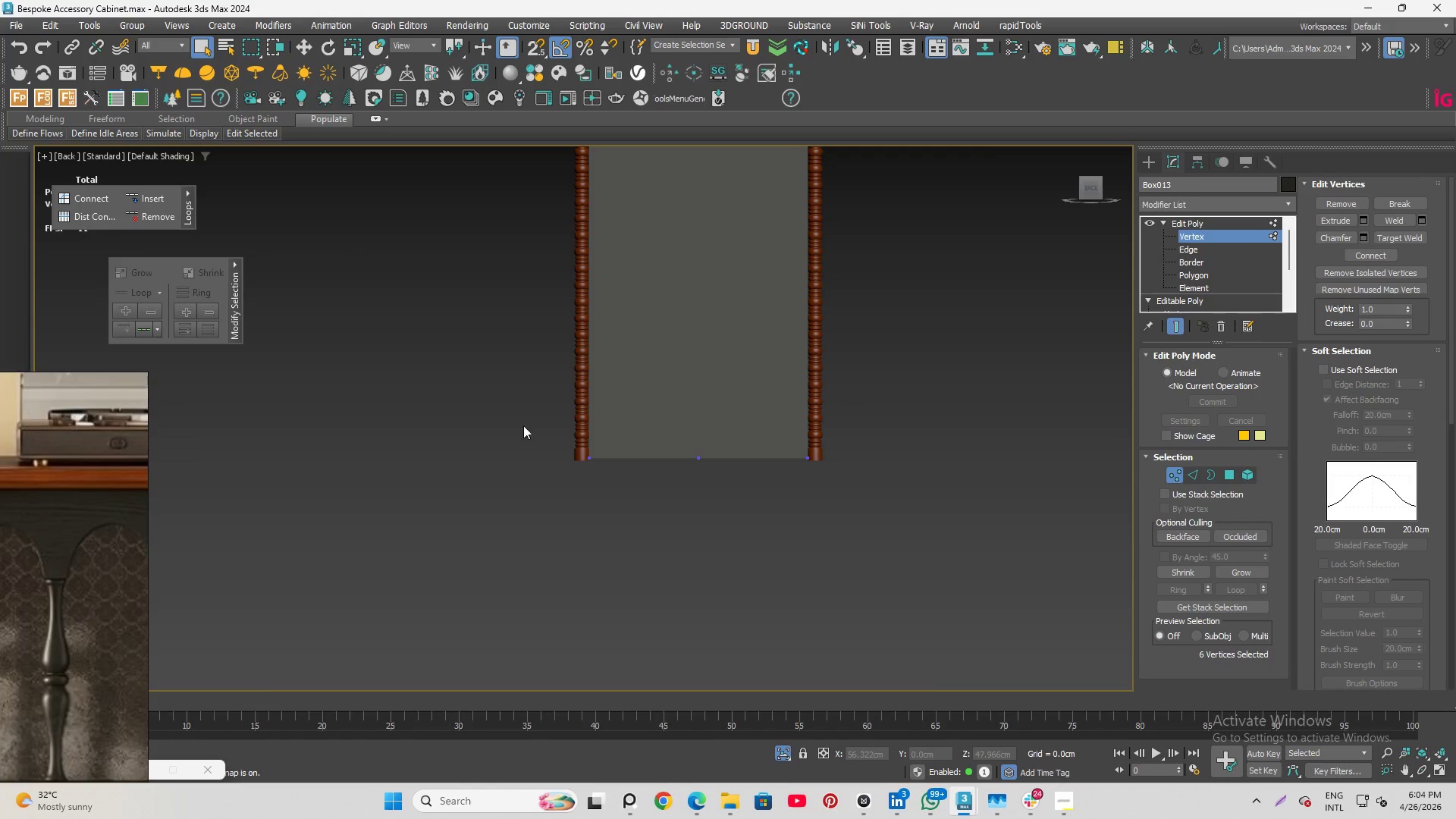 
scroll: coordinate [708, 441], scroll_direction: up, amount: 3.0
 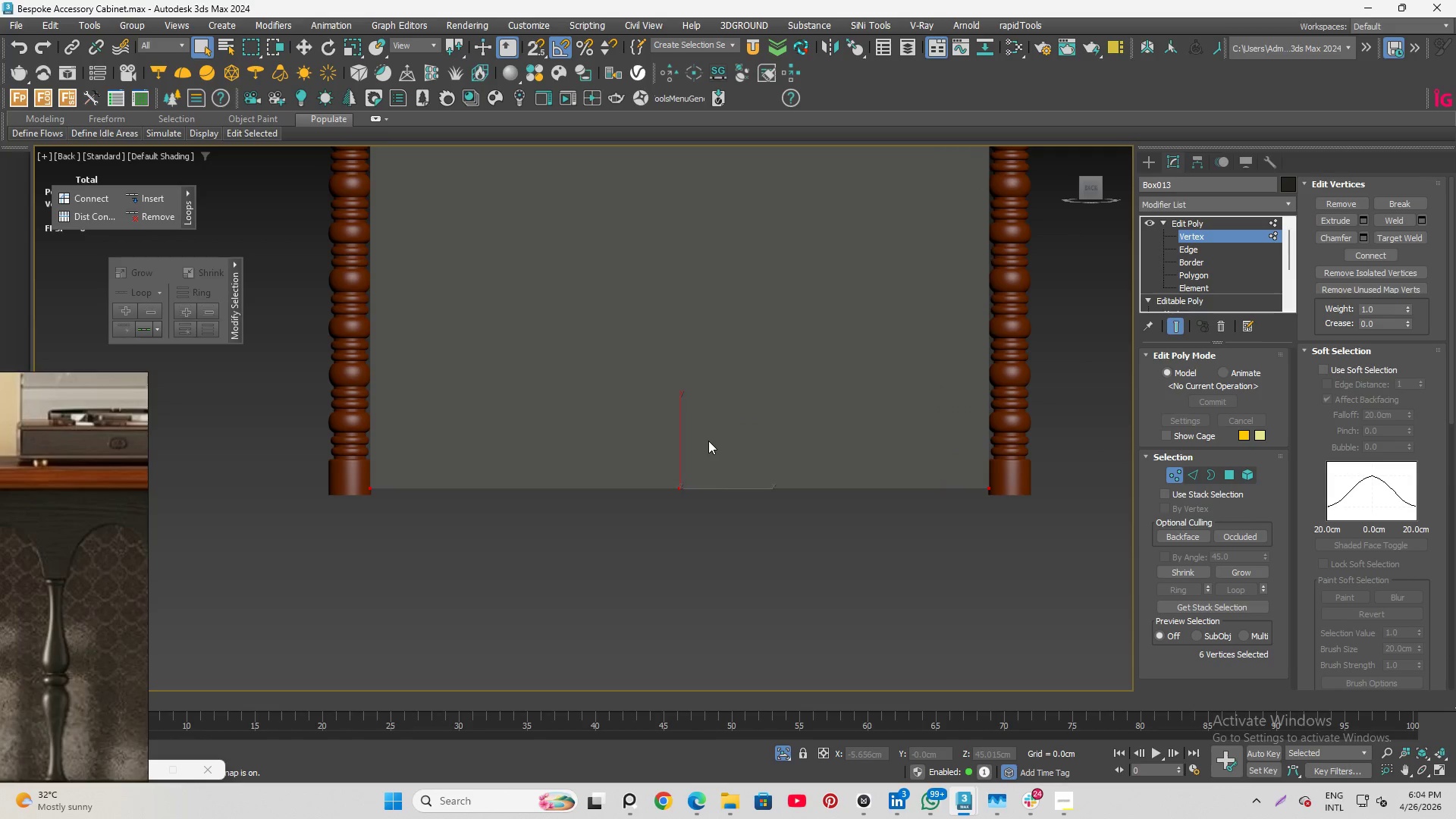 
key(W)
 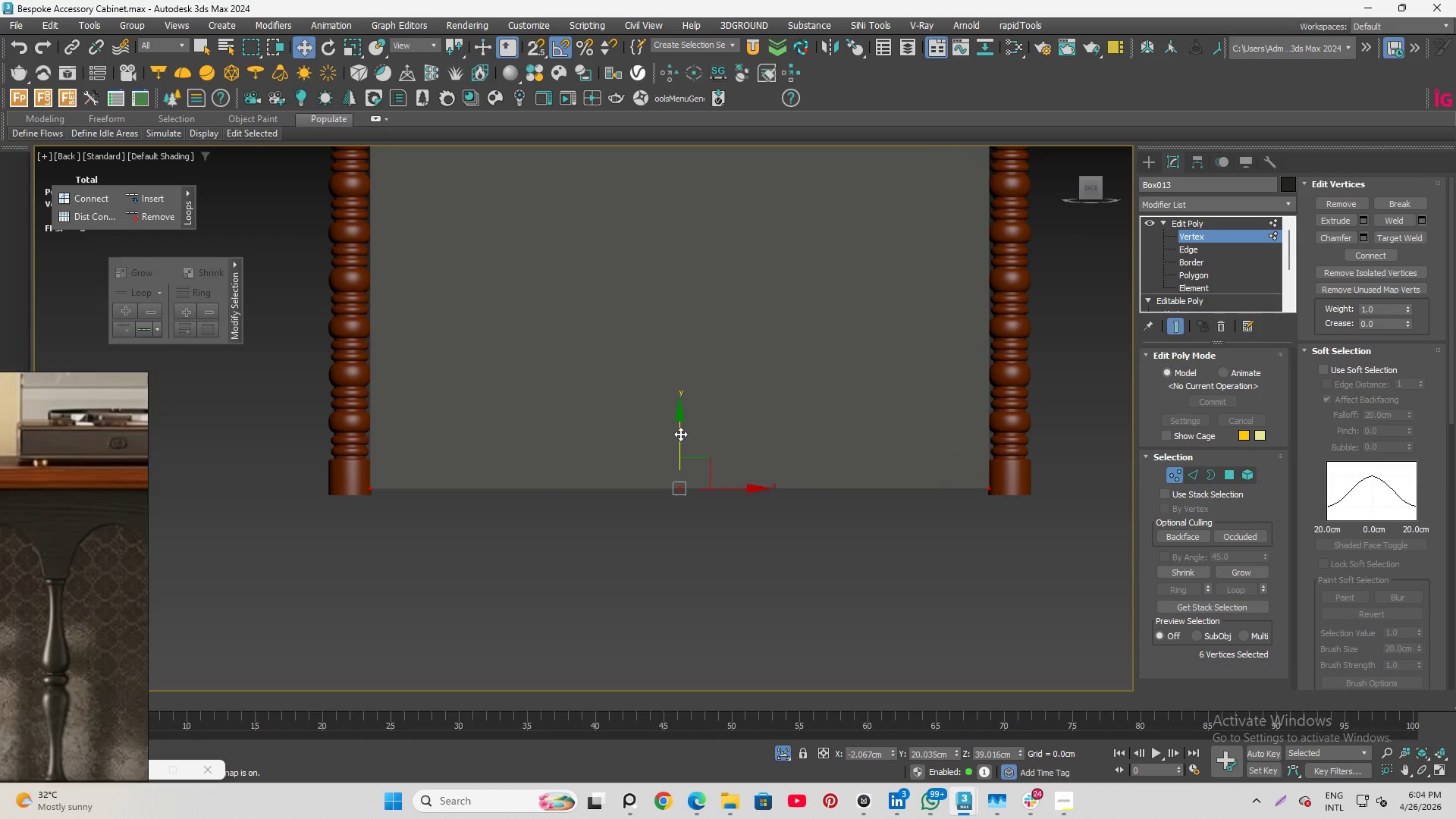 
left_click_drag(start_coordinate=[681, 431], to_coordinate=[350, 498])
 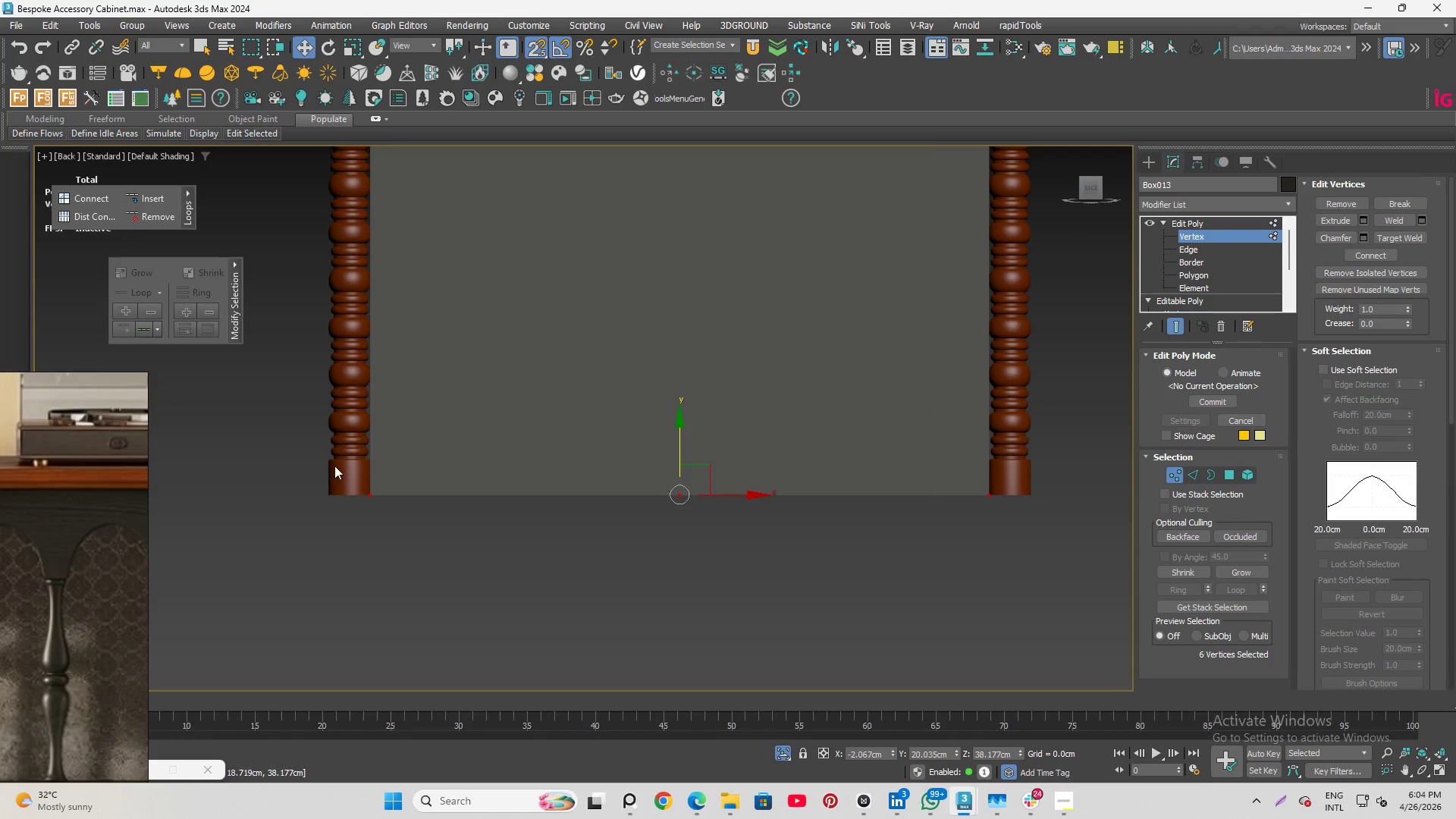 
key(S)
 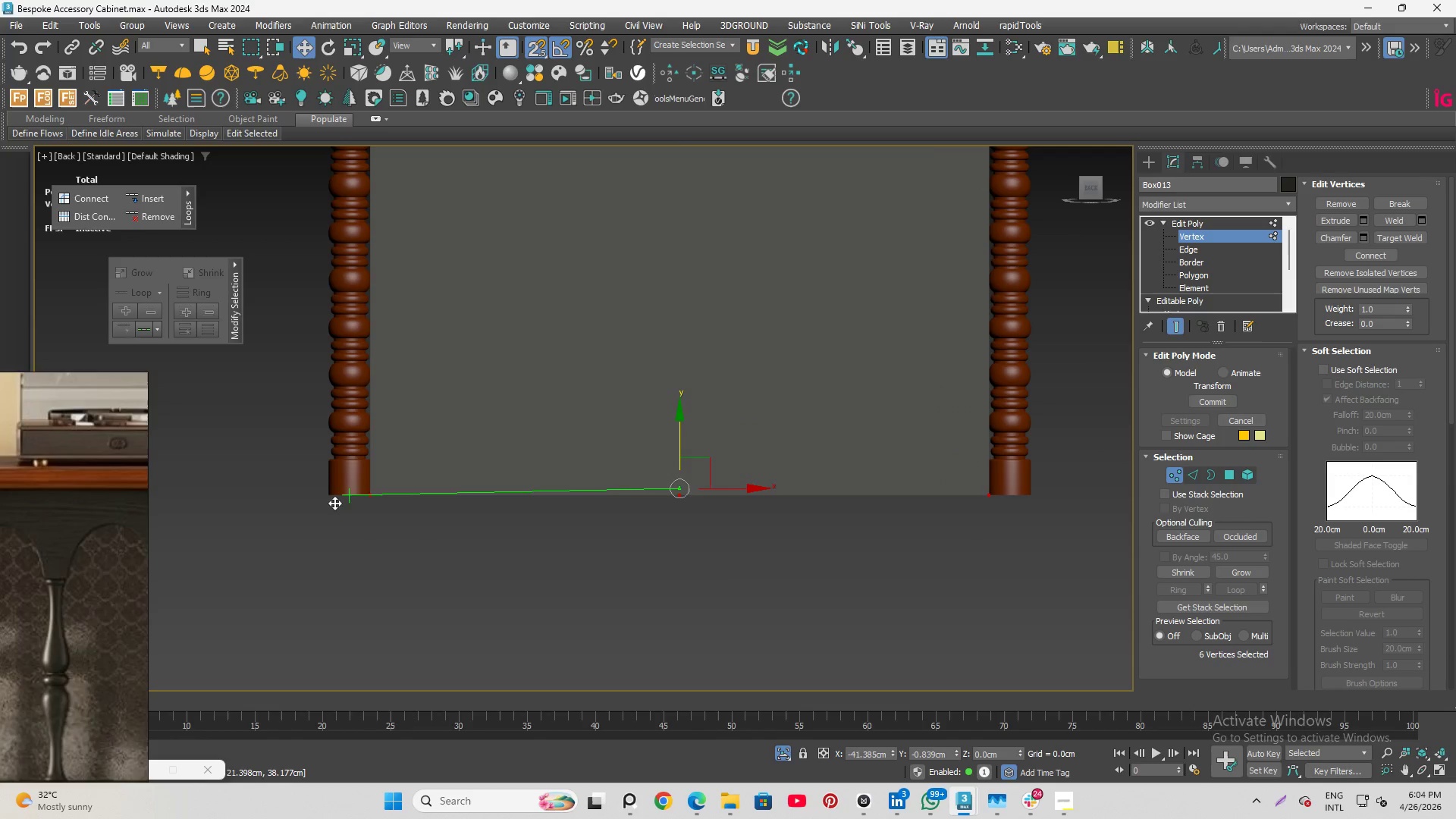 
scroll: coordinate [356, 484], scroll_direction: up, amount: 7.0
 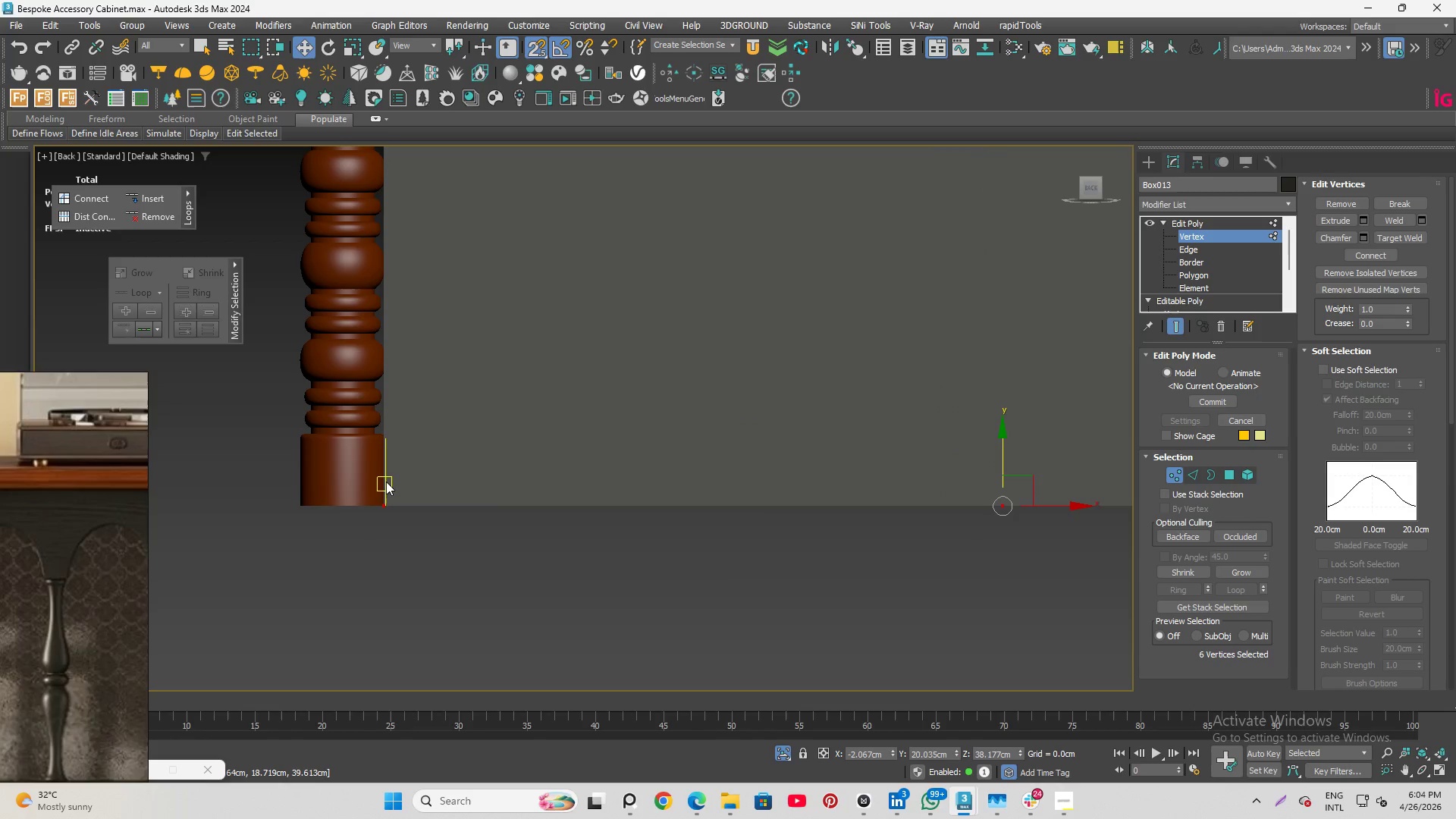 
type(sq)
 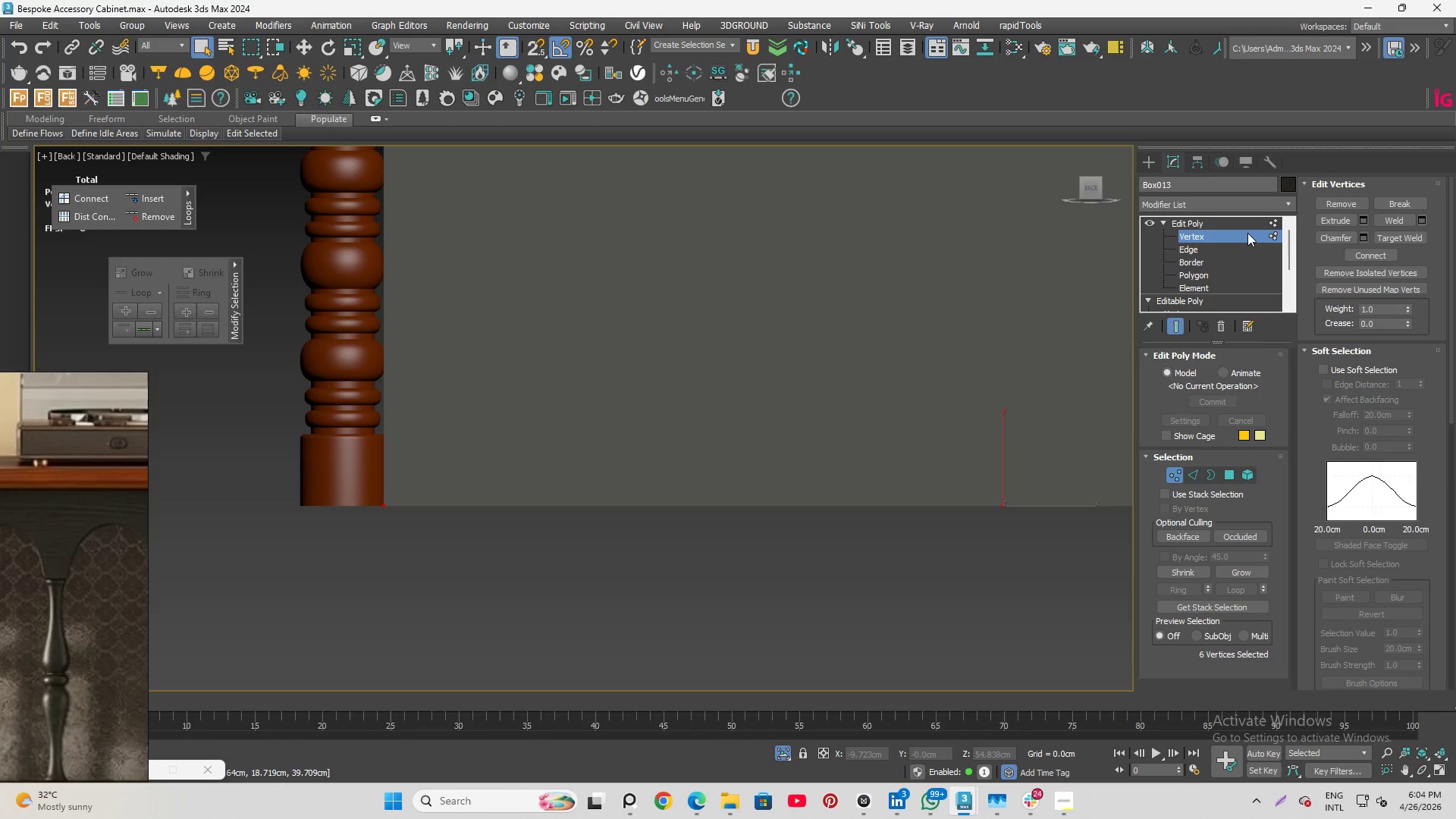 
left_click([1230, 231])
 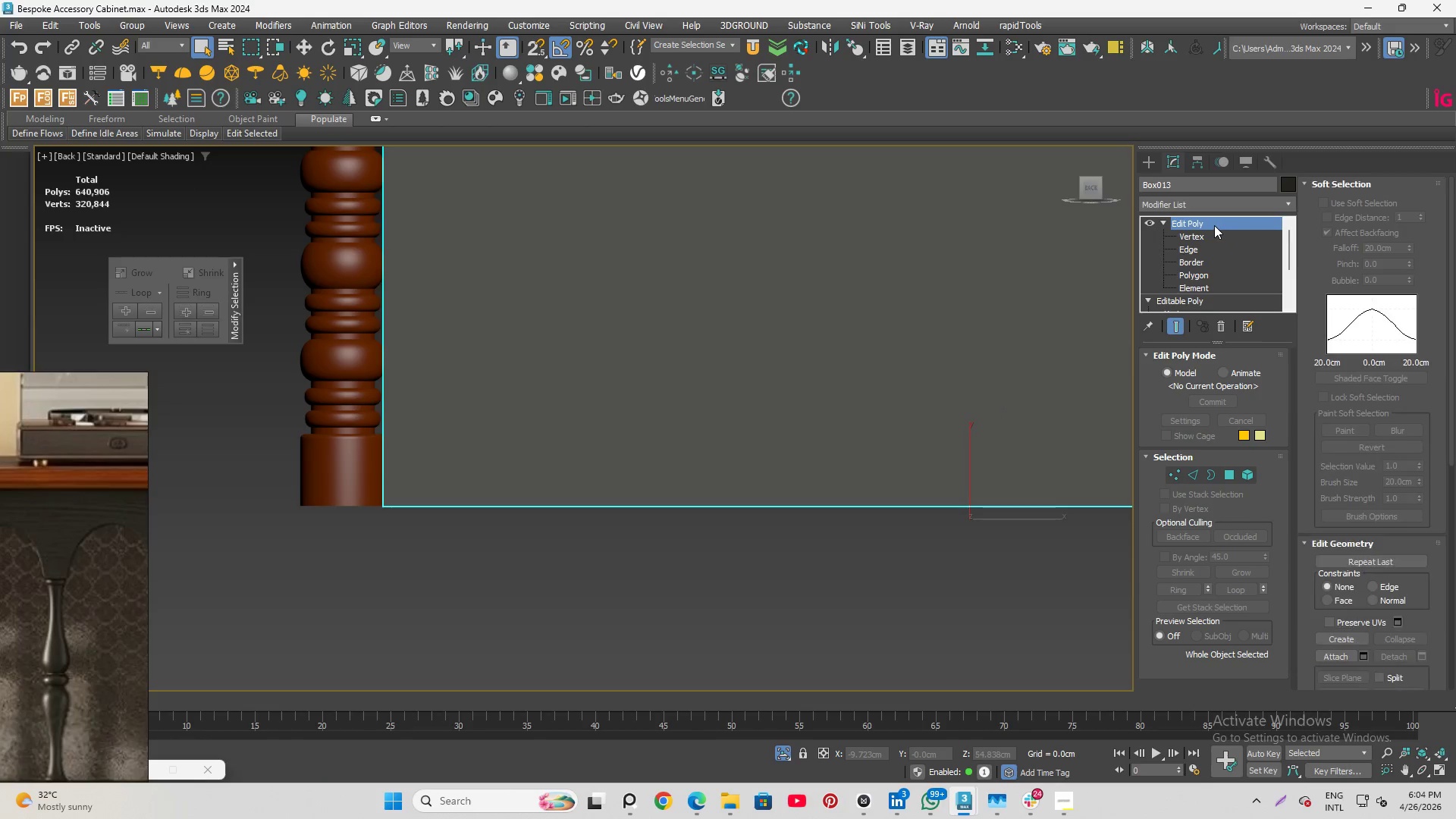 
right_click([1214, 225])
 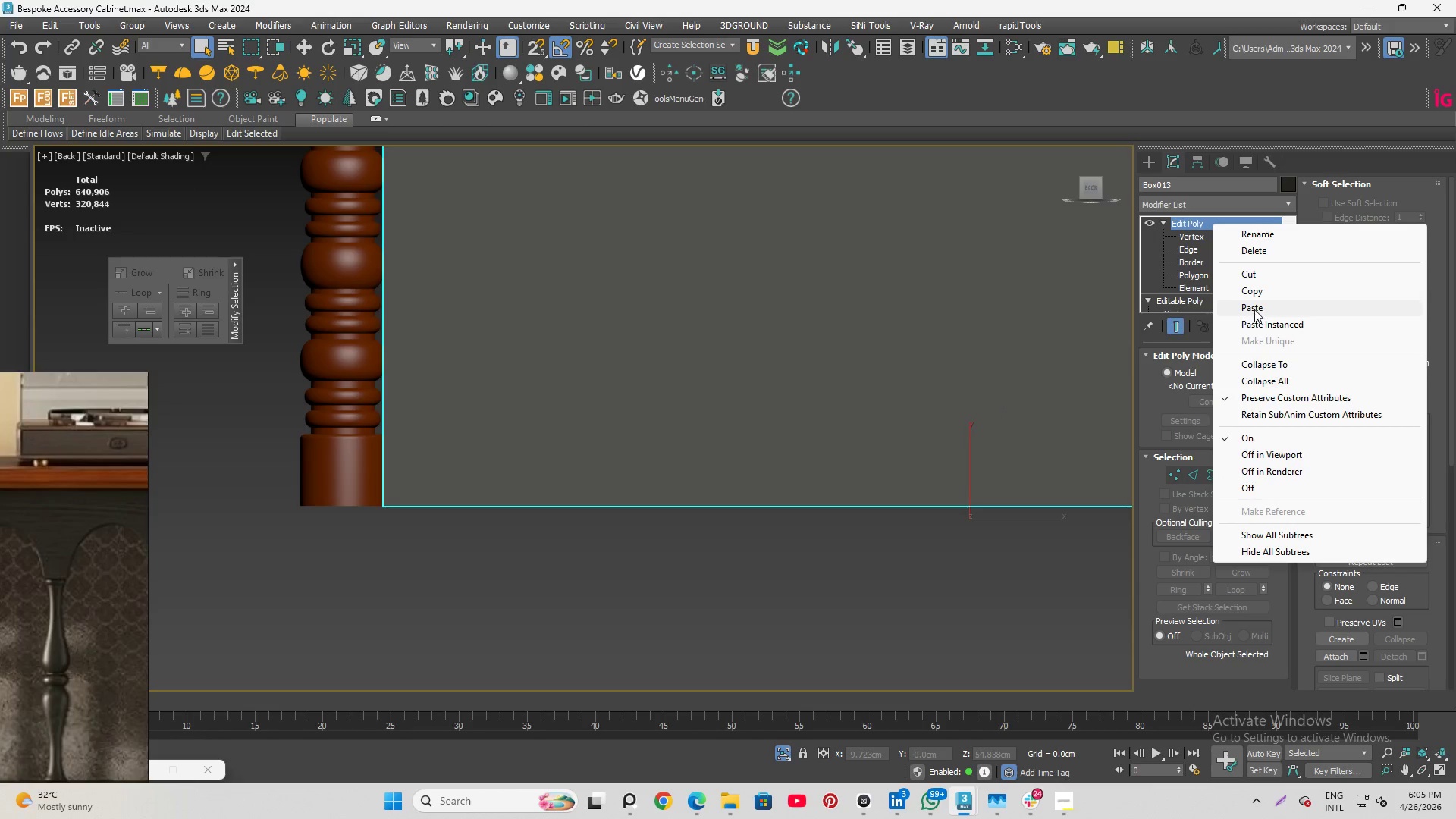 
left_click([1255, 307])
 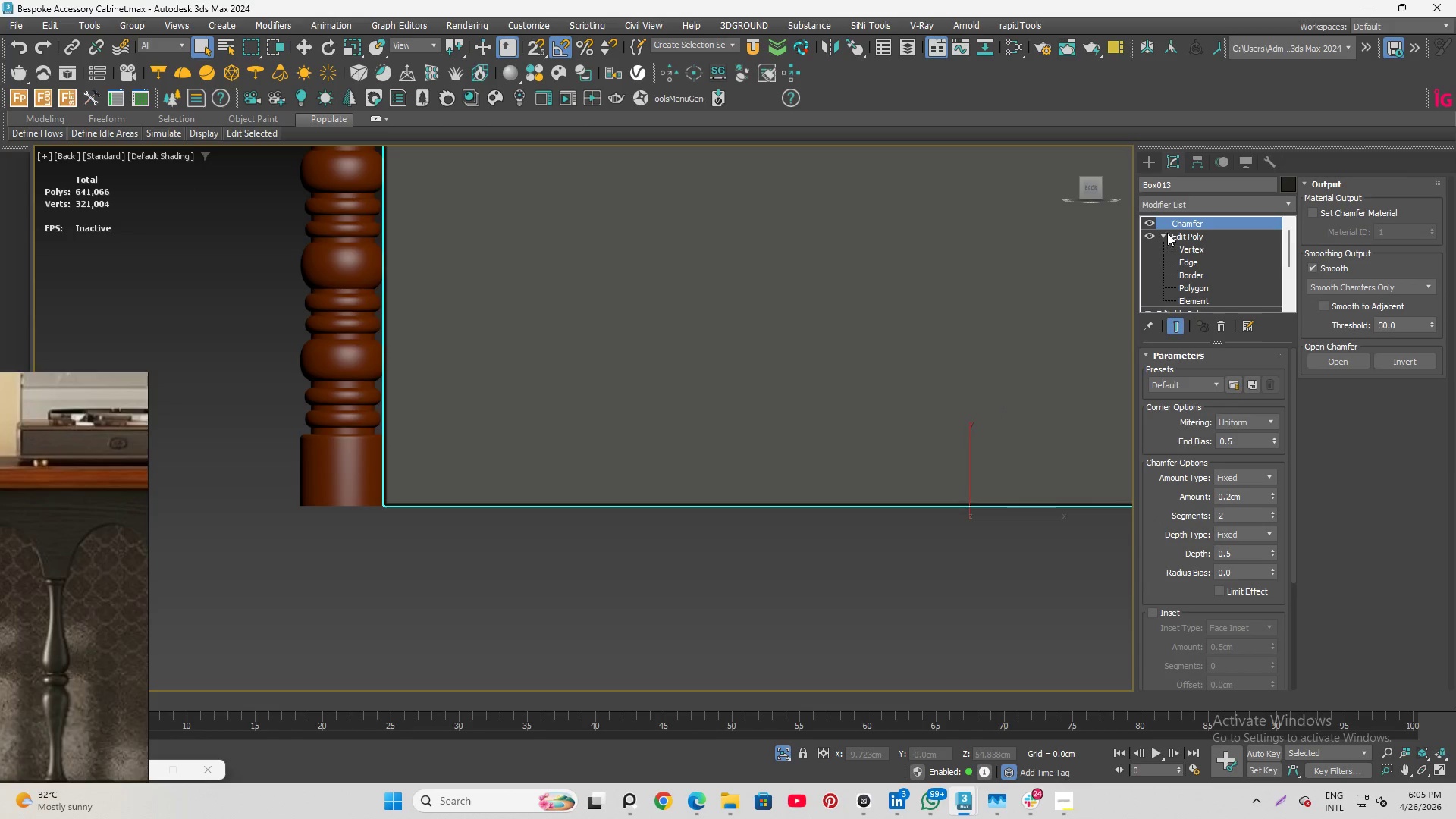 
left_click([1166, 233])
 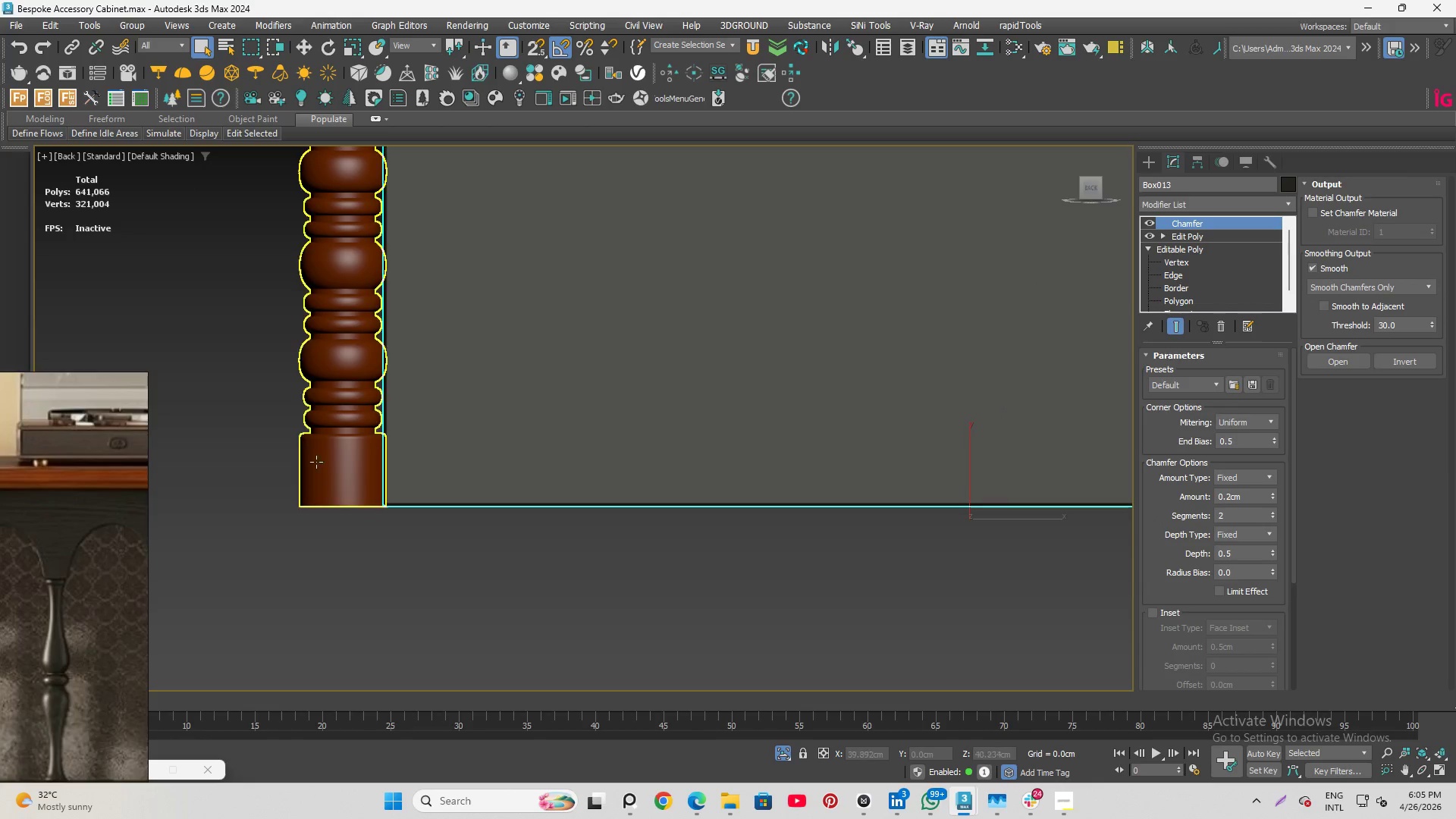 
scroll: coordinate [449, 613], scroll_direction: up, amount: 2.0
 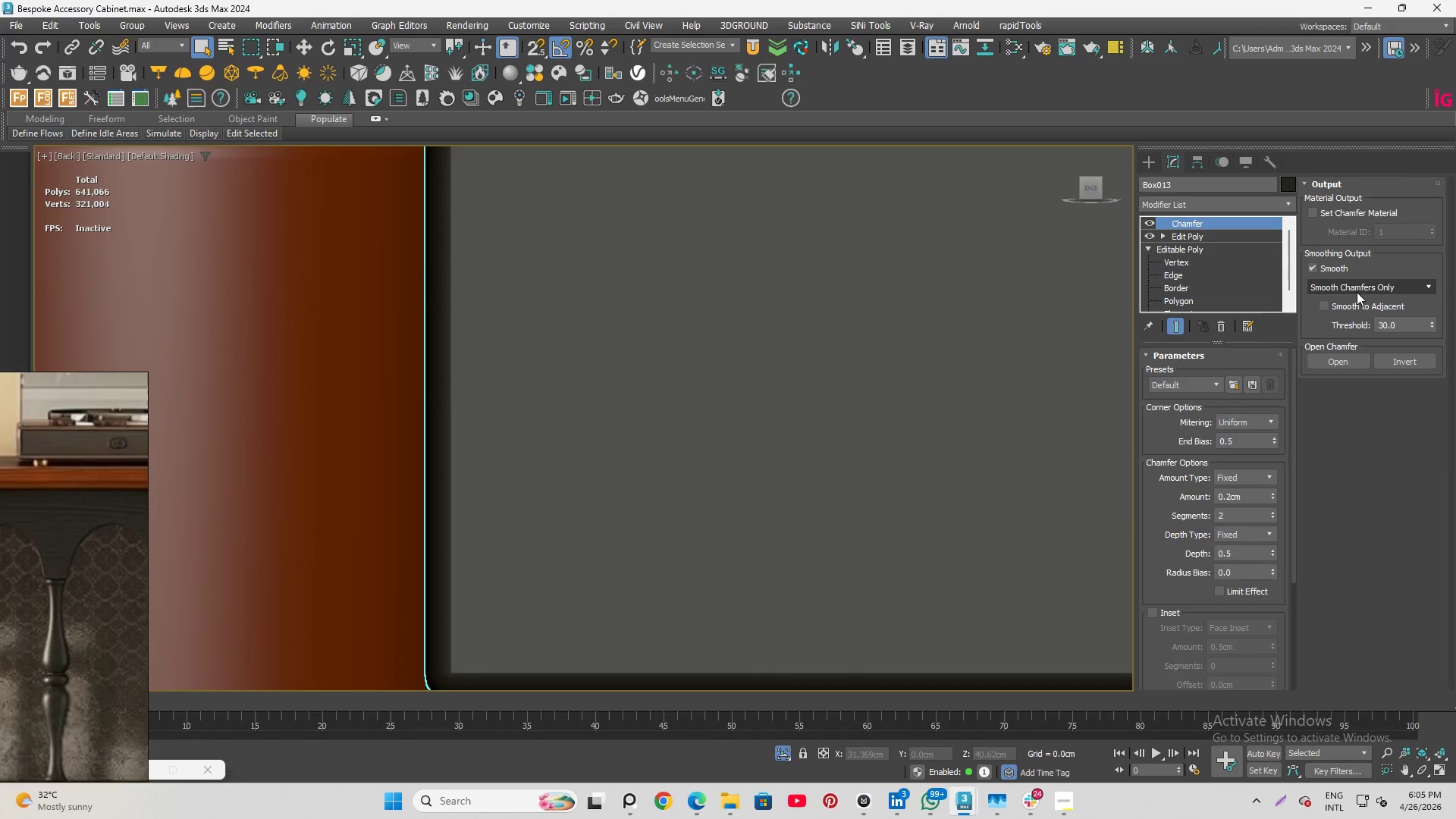 
scroll: coordinate [840, 399], scroll_direction: down, amount: 16.0
 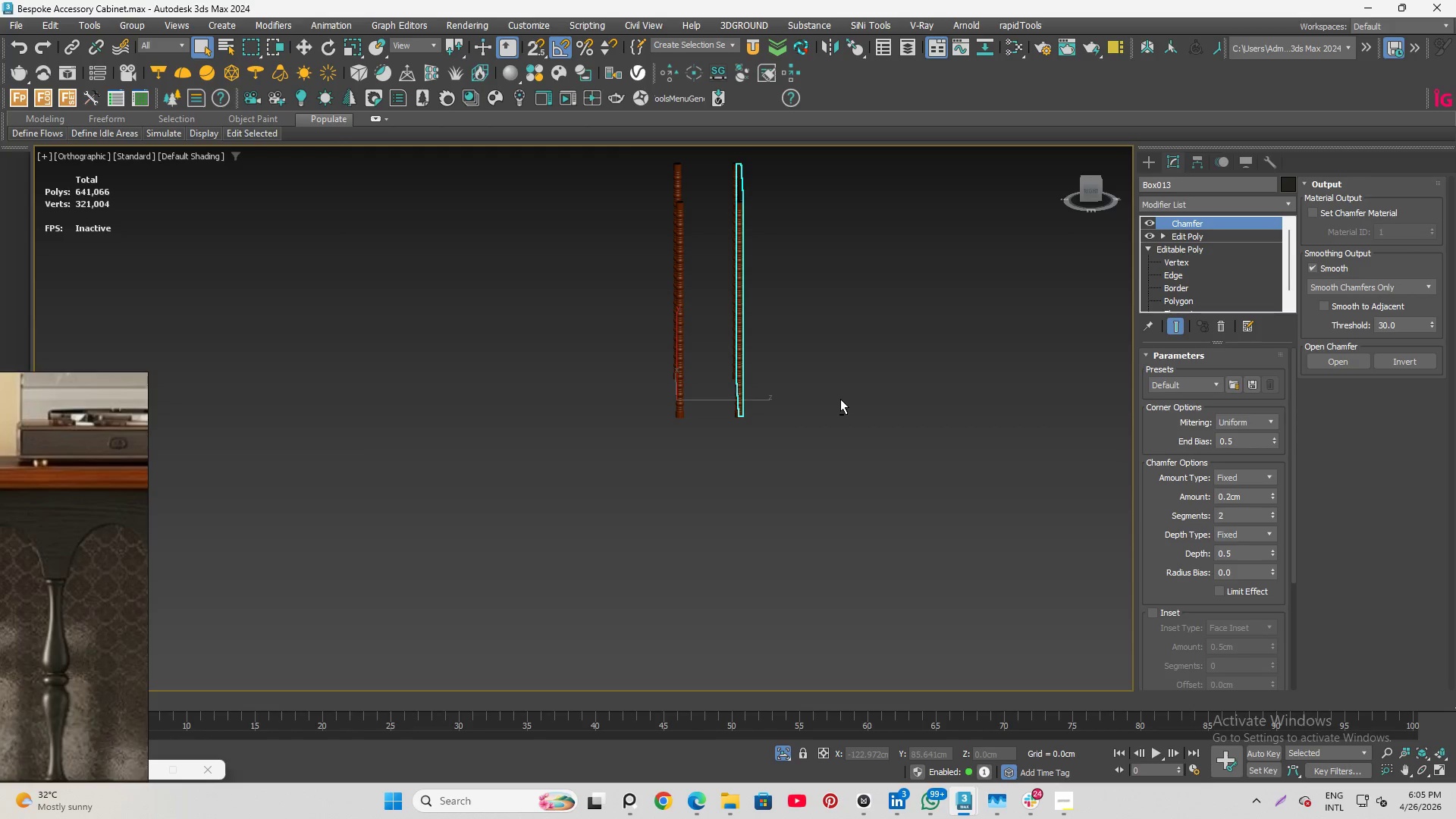 
wait(11.65)
 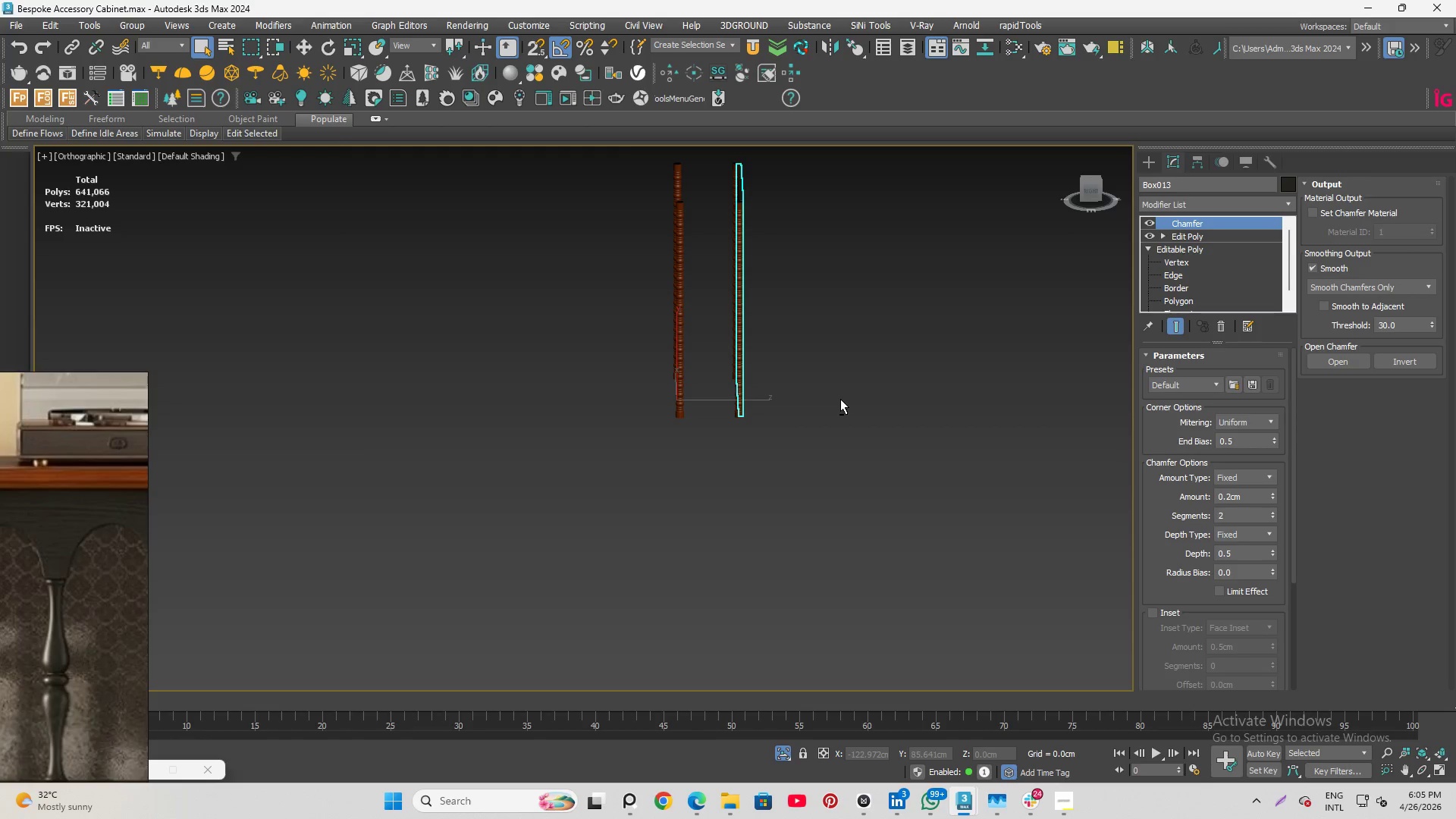 
scroll: coordinate [725, 366], scroll_direction: up, amount: 5.0
 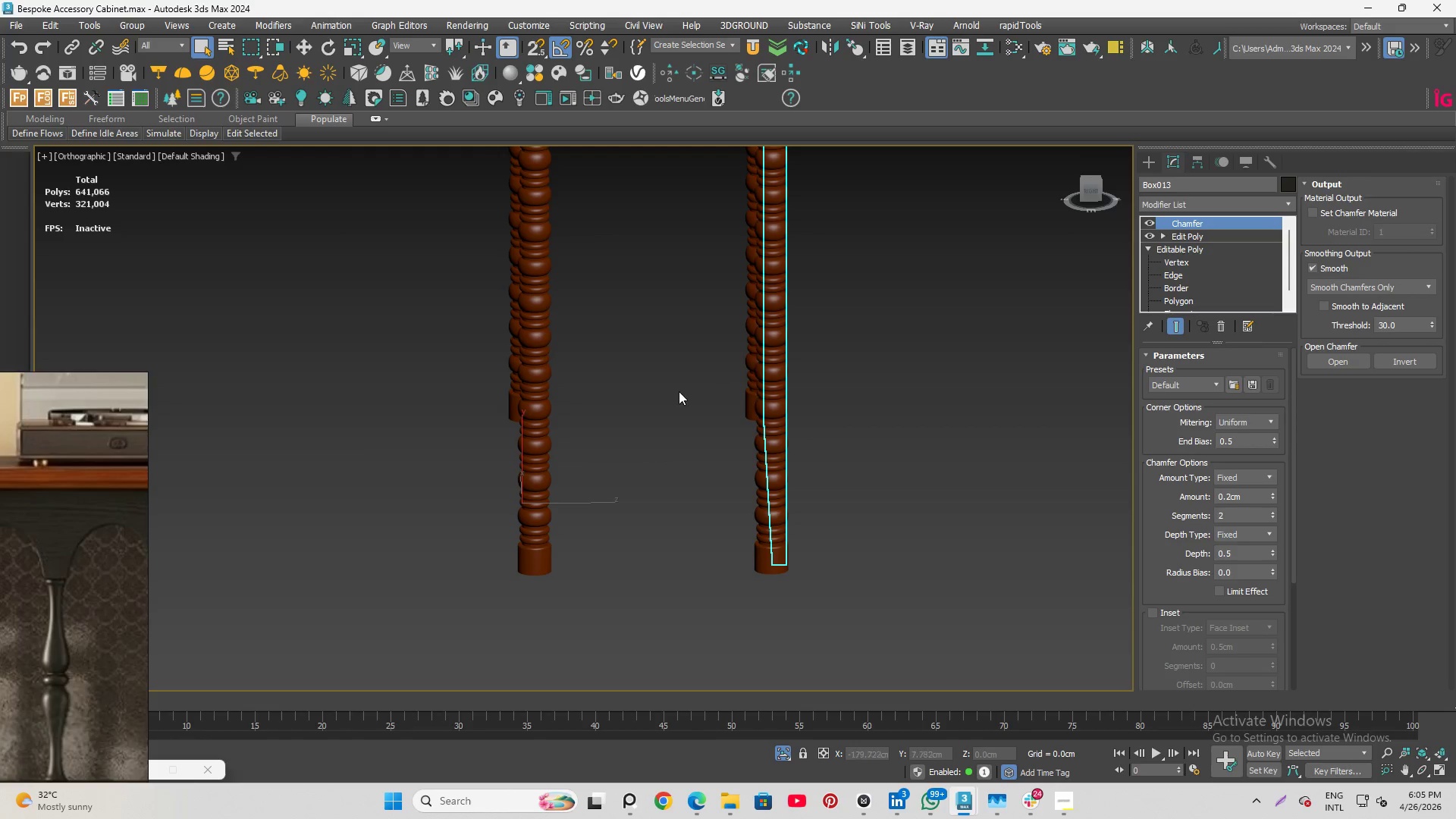 
left_click([679, 387])
 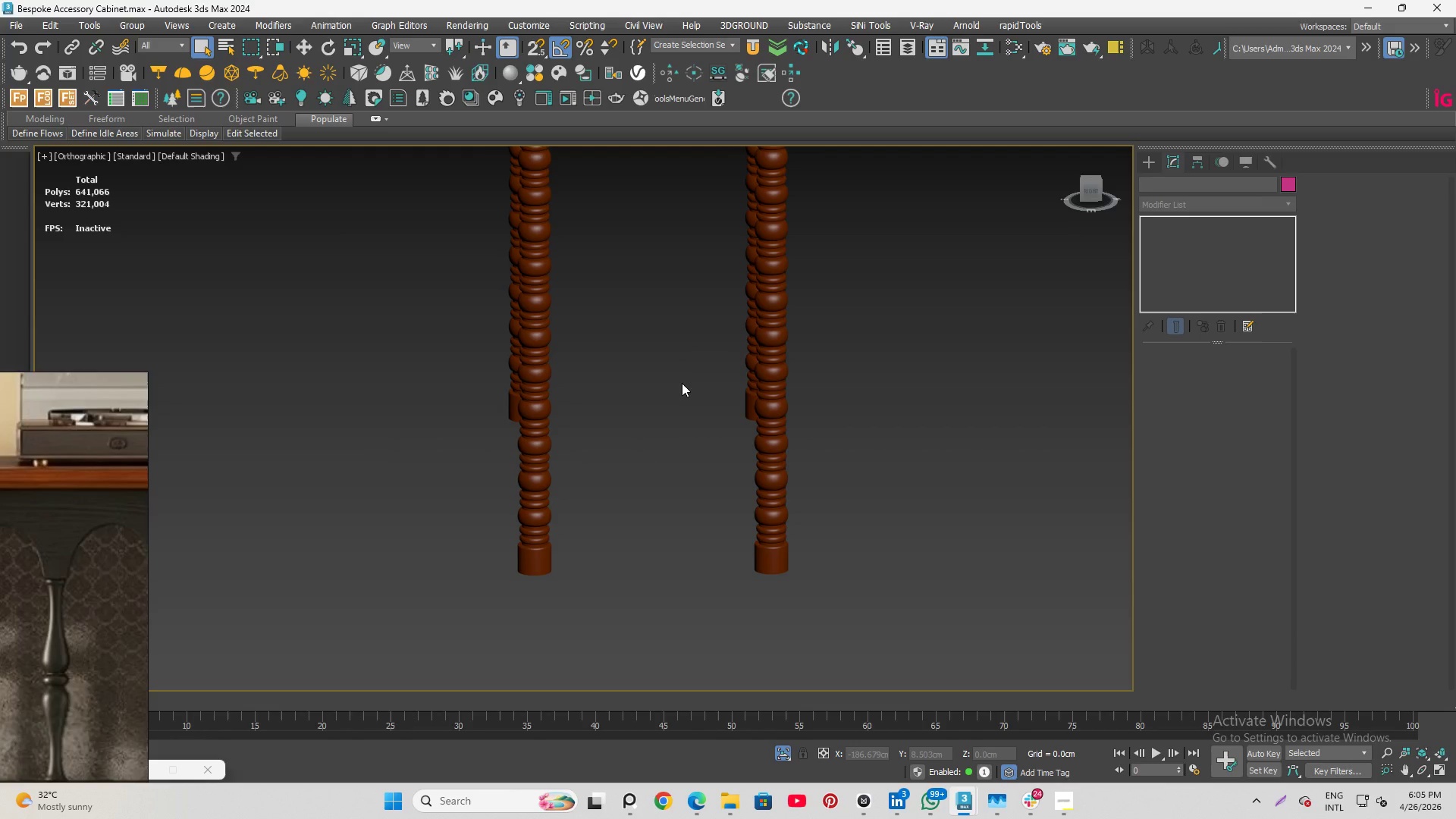 
wait(21.83)
 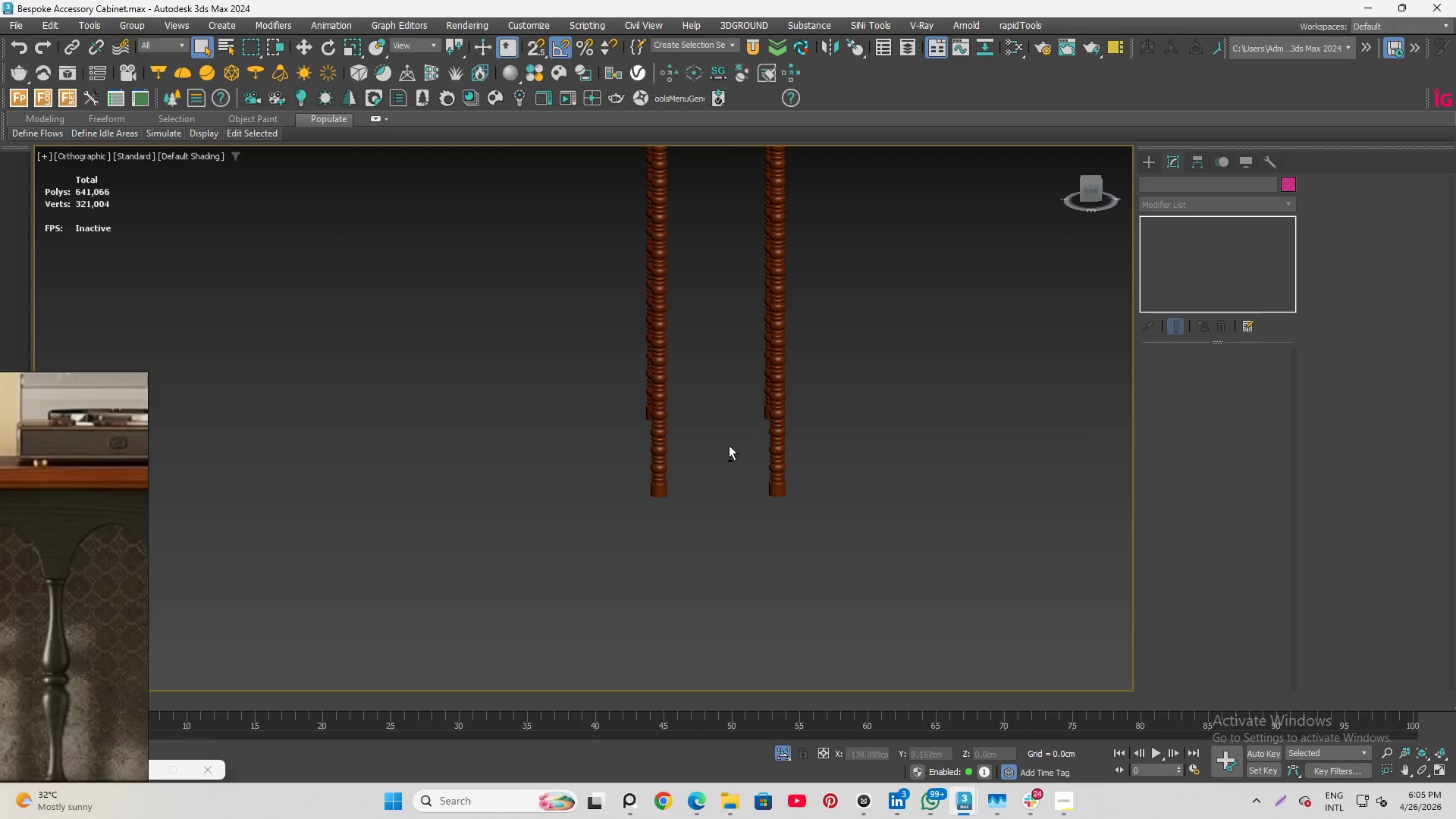 
hold_key(key=AltLeft, duration=2.2)
 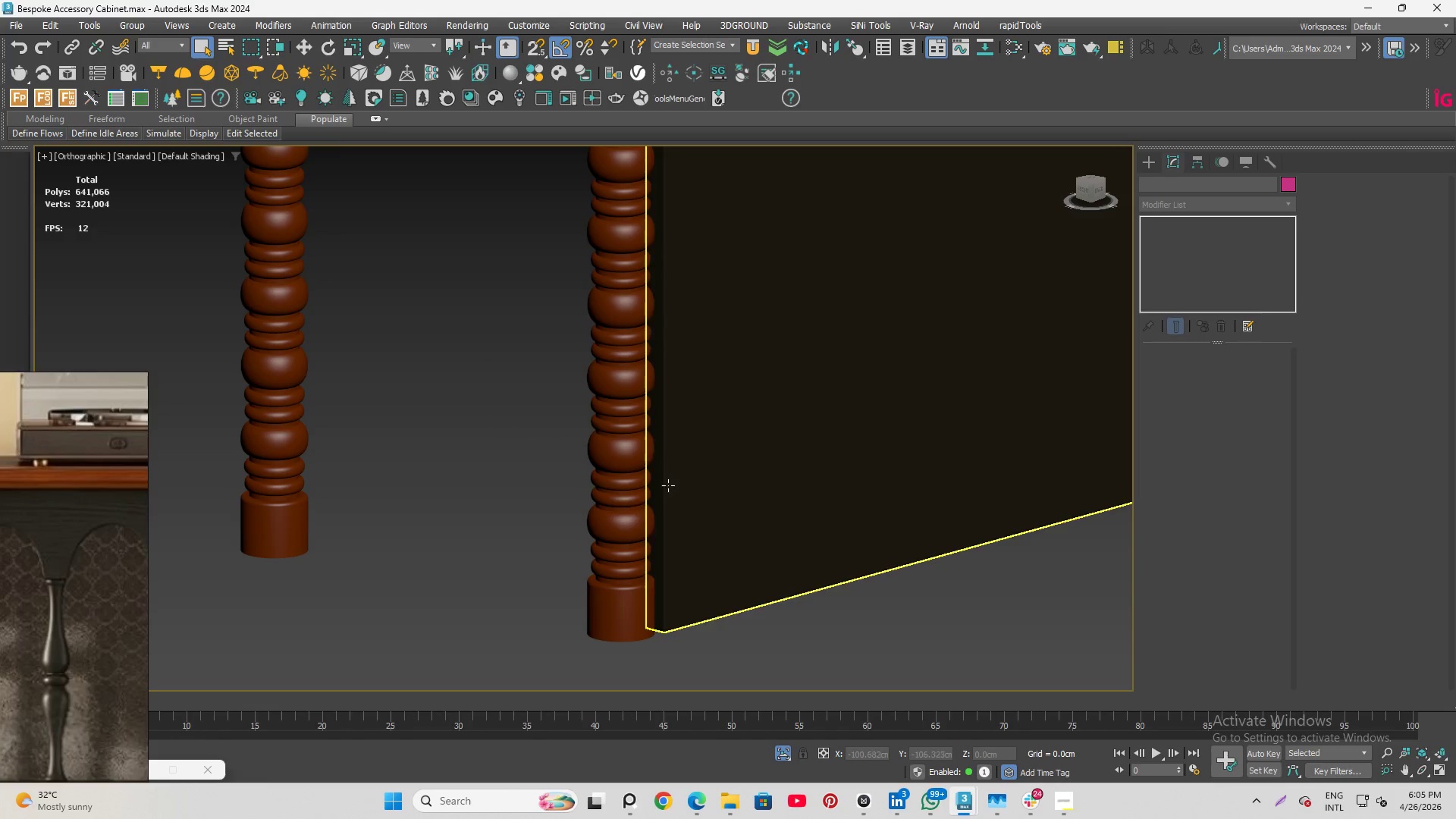 
scroll: coordinate [787, 424], scroll_direction: down, amount: 2.0
 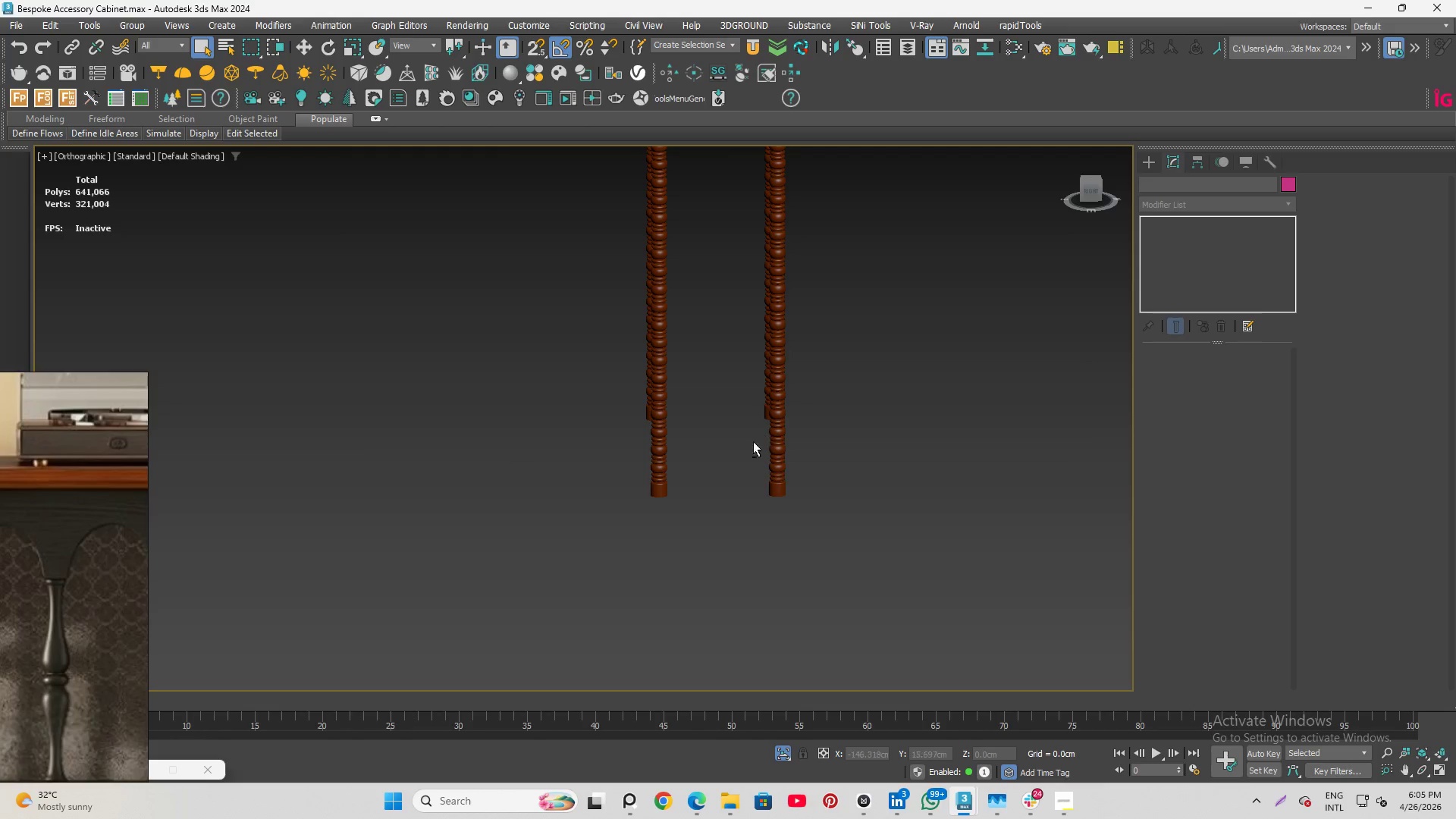 
scroll: coordinate [563, 429], scroll_direction: up, amount: 4.0
 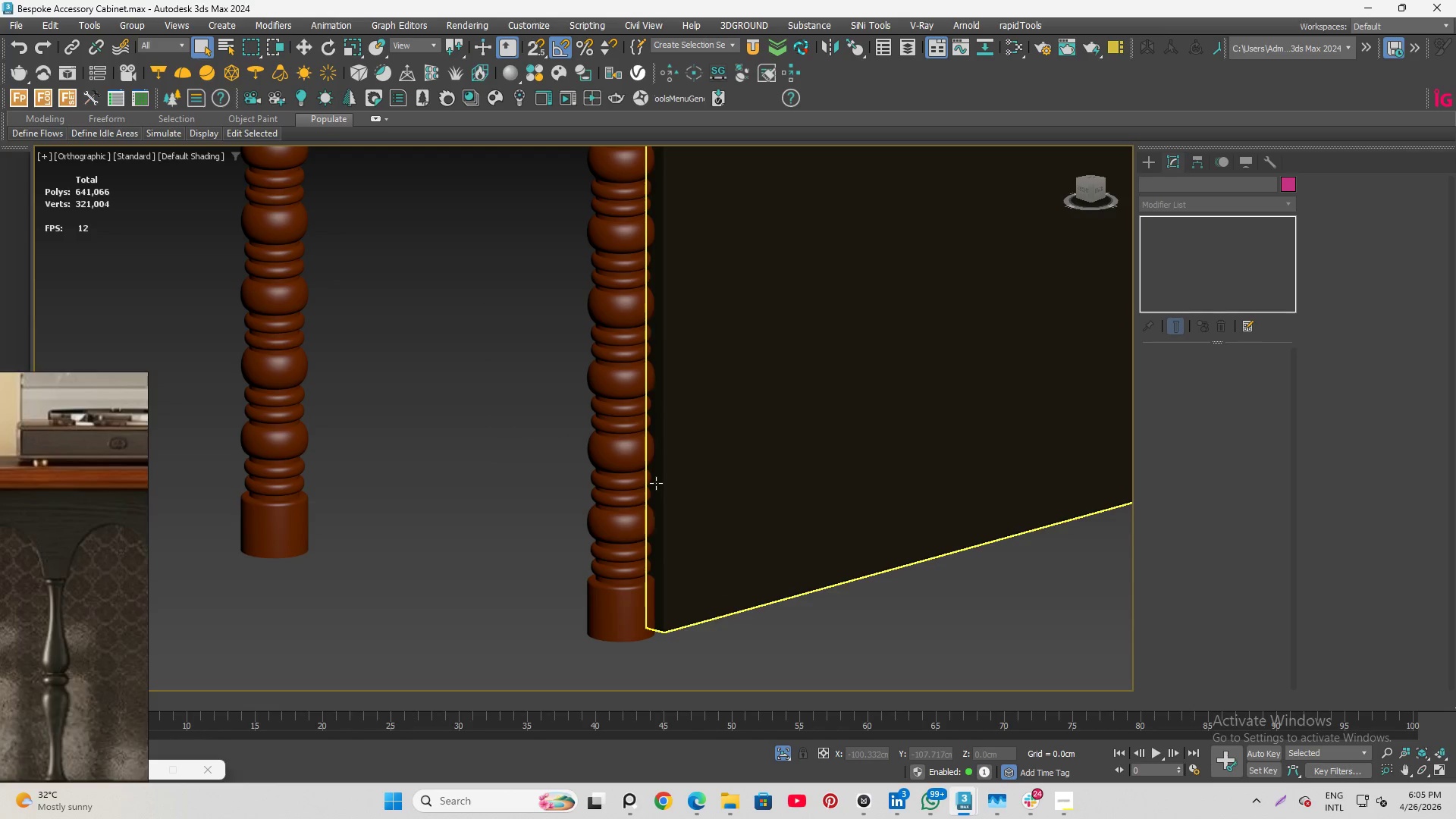 
hold_key(key=AltLeft, duration=5.53)
 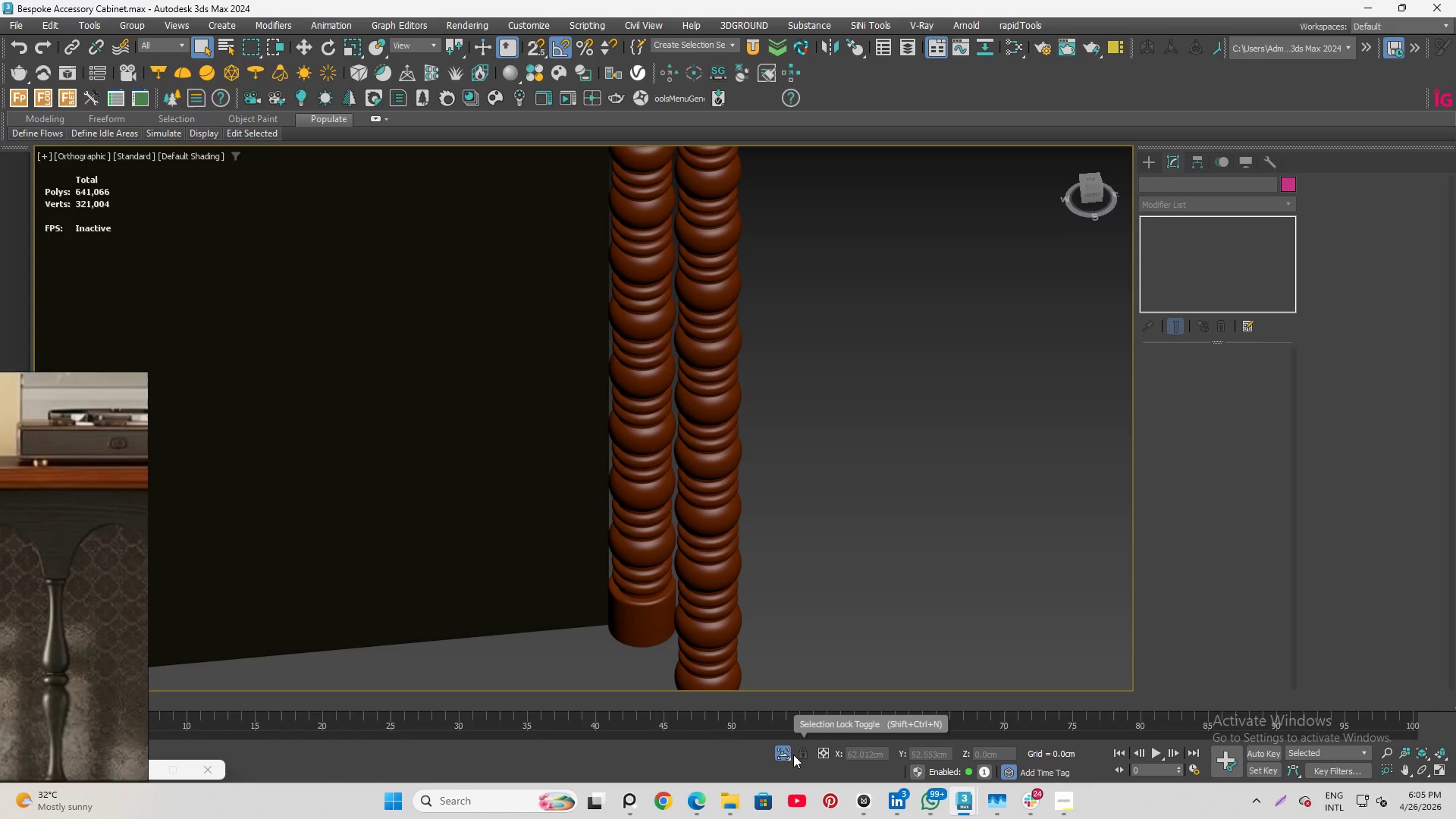 
left_click([781, 754])
 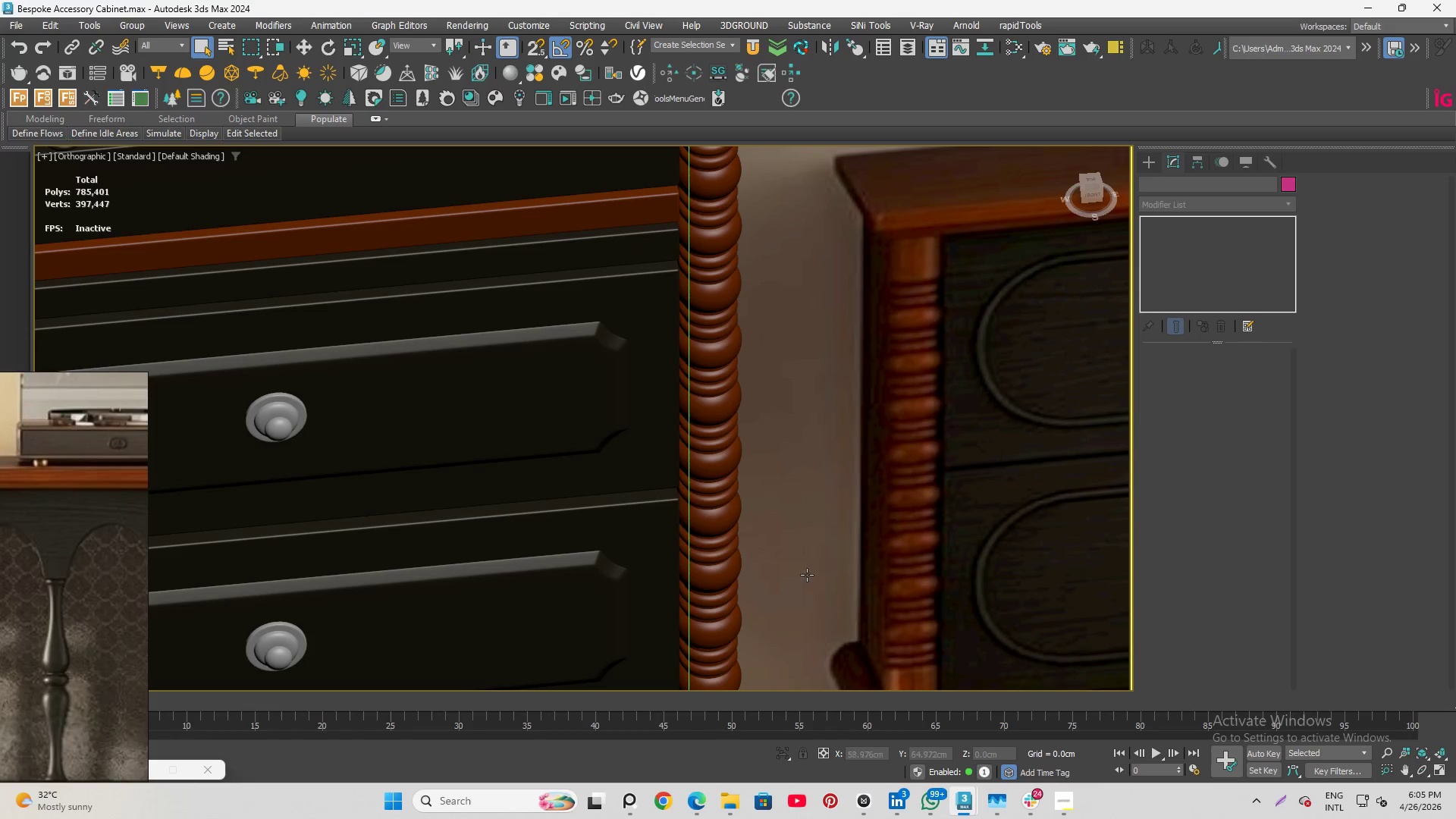 
hold_key(key=AltLeft, duration=3.92)
scroll: coordinate [705, 616], scroll_direction: down, amount: 5.0
 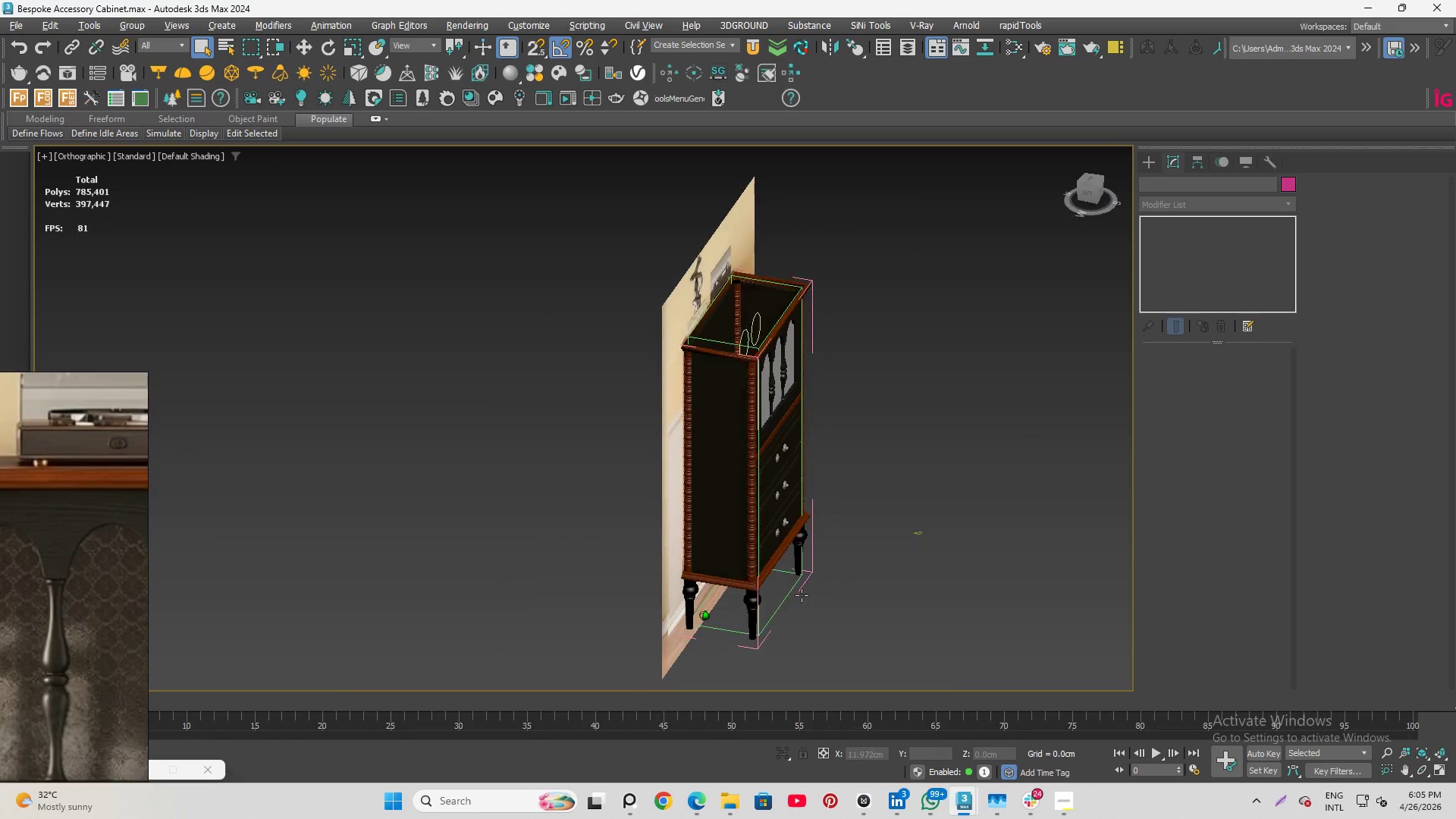 
hold_key(key=AltLeft, duration=1.52)
 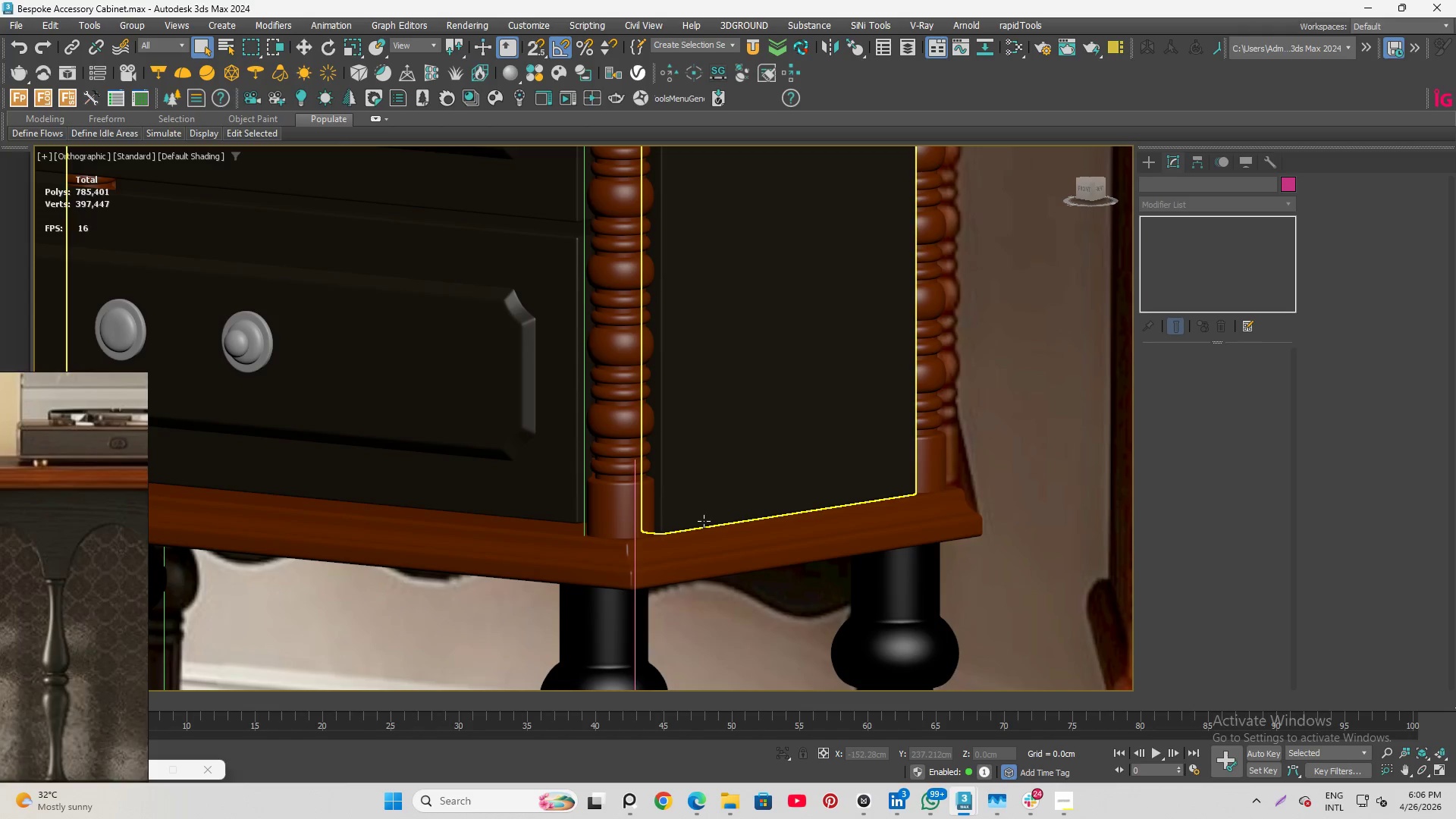 
scroll: coordinate [582, 581], scroll_direction: up, amount: 10.0
 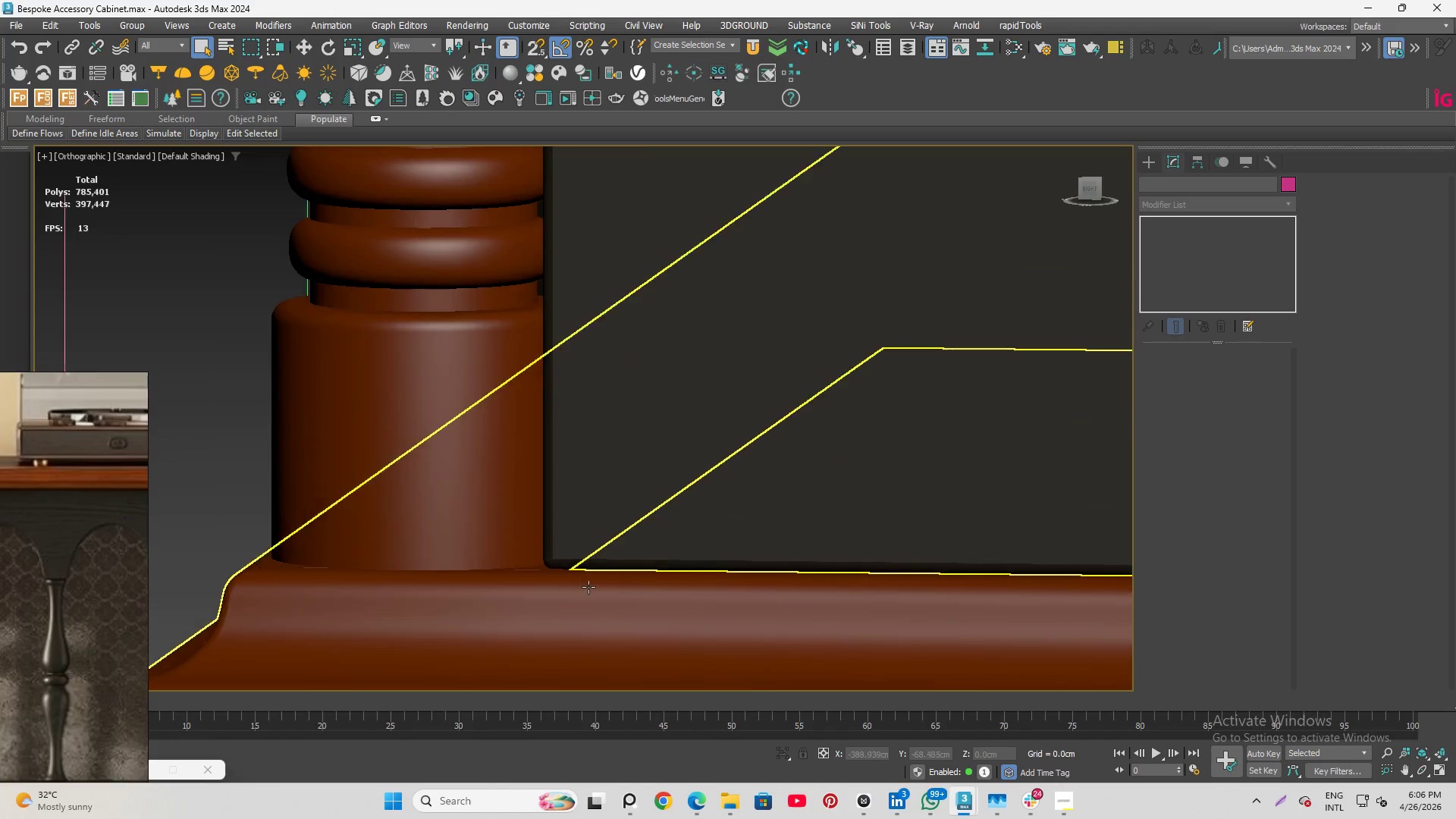 
scroll: coordinate [752, 526], scroll_direction: down, amount: 7.0
 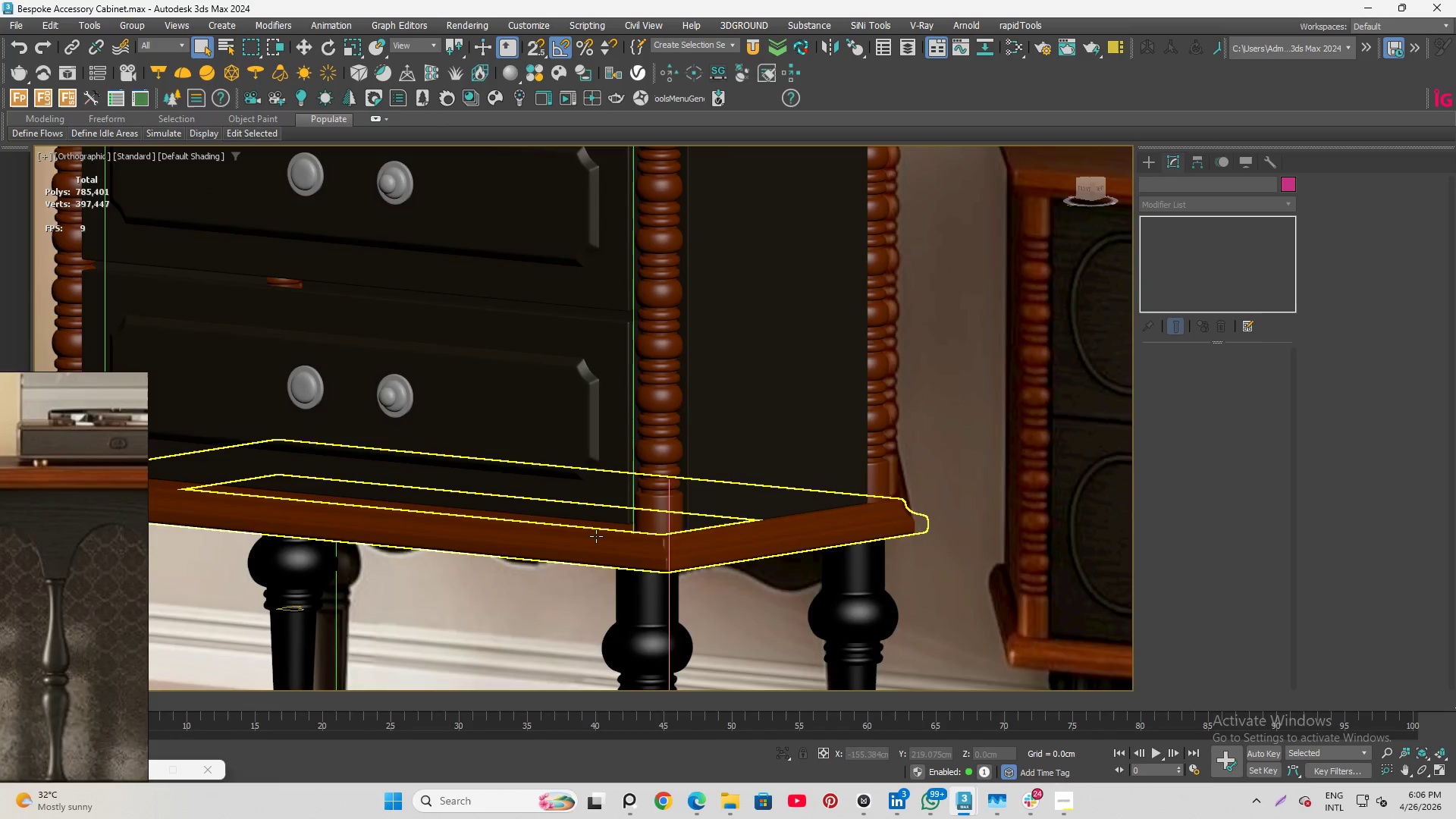 
hold_key(key=AltLeft, duration=2.33)
 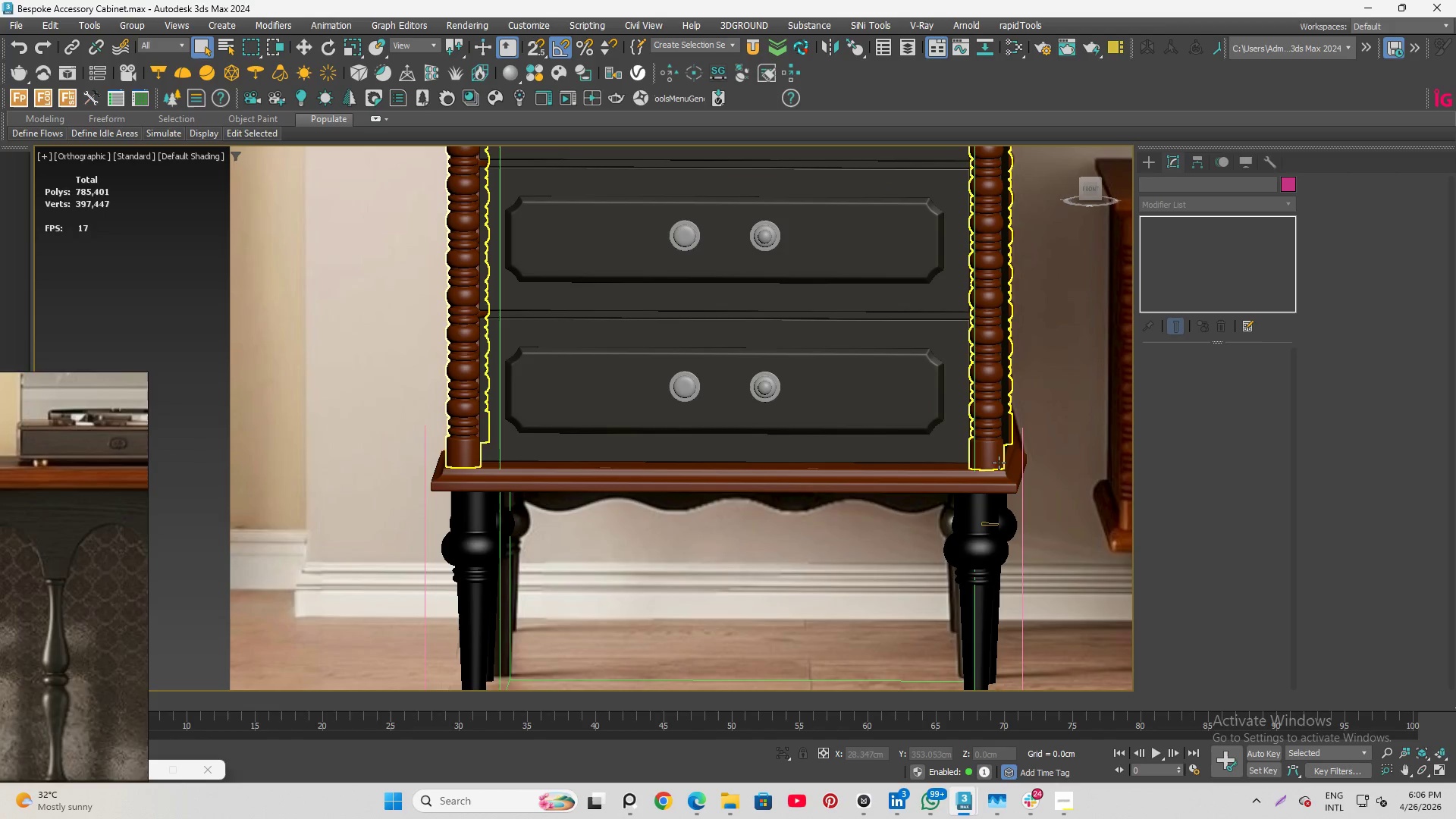 
scroll: coordinate [602, 528], scroll_direction: up, amount: 5.0
 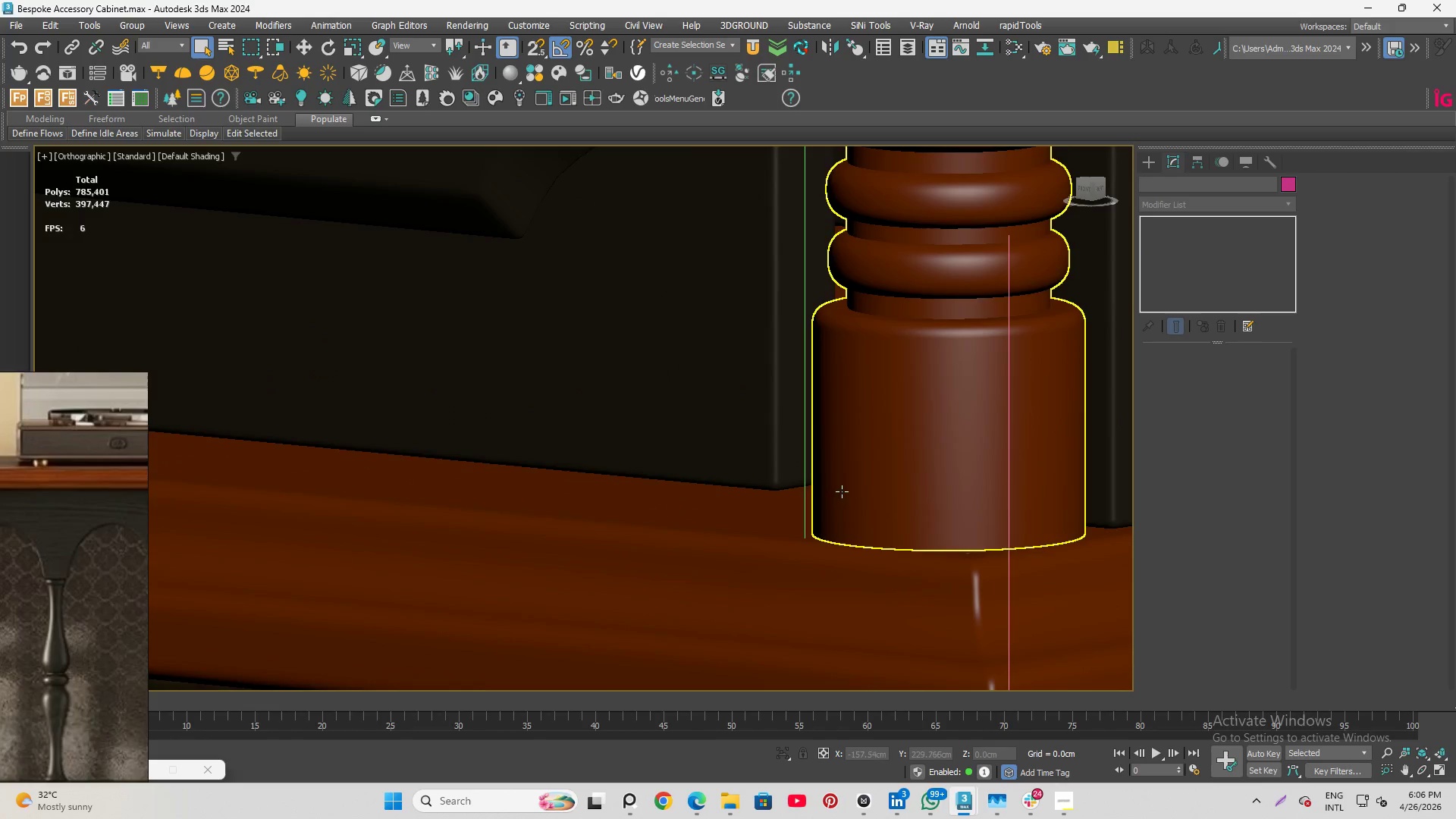 
scroll: coordinate [977, 474], scroll_direction: down, amount: 7.0
 